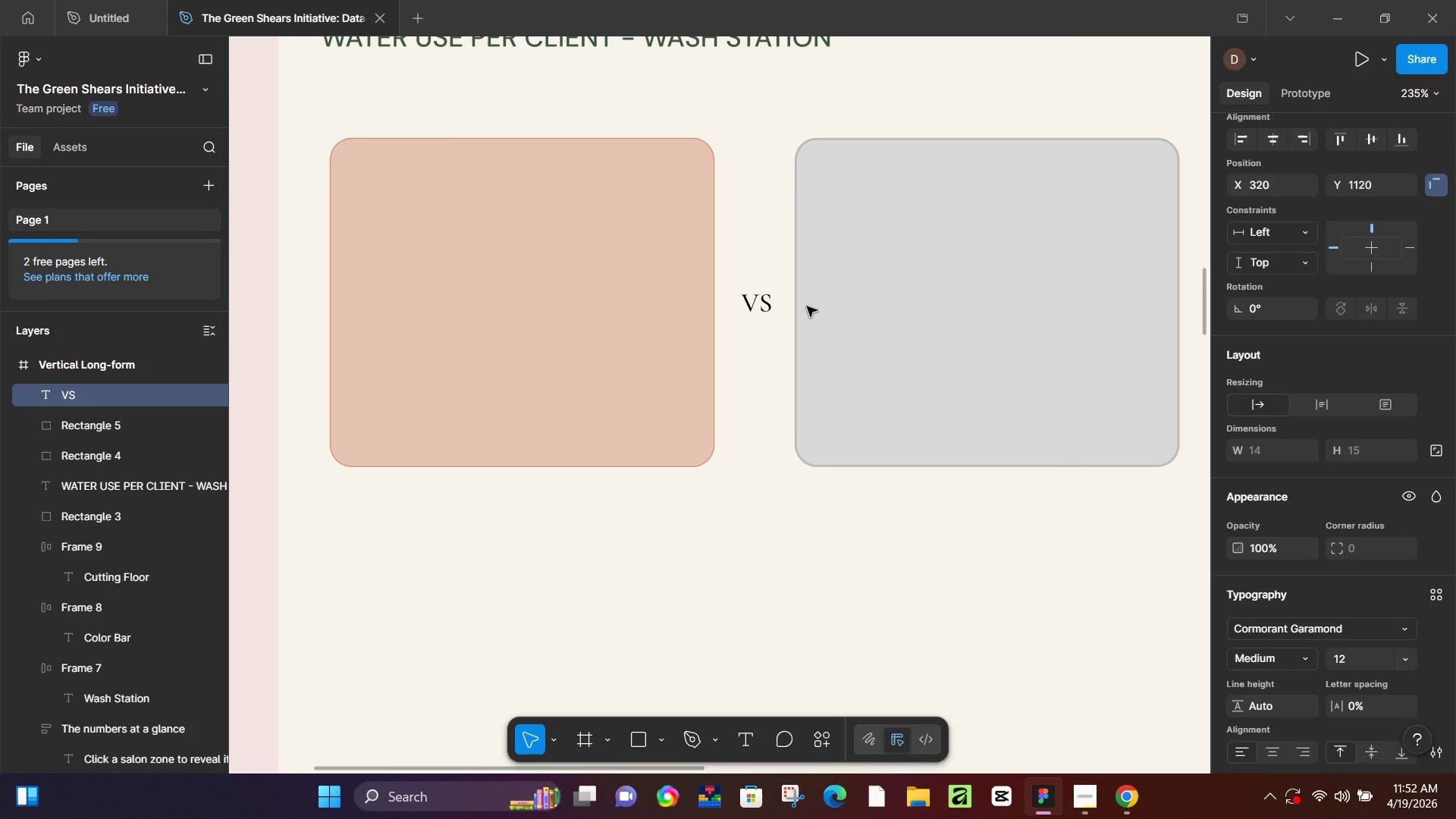 
left_click([777, 306])
 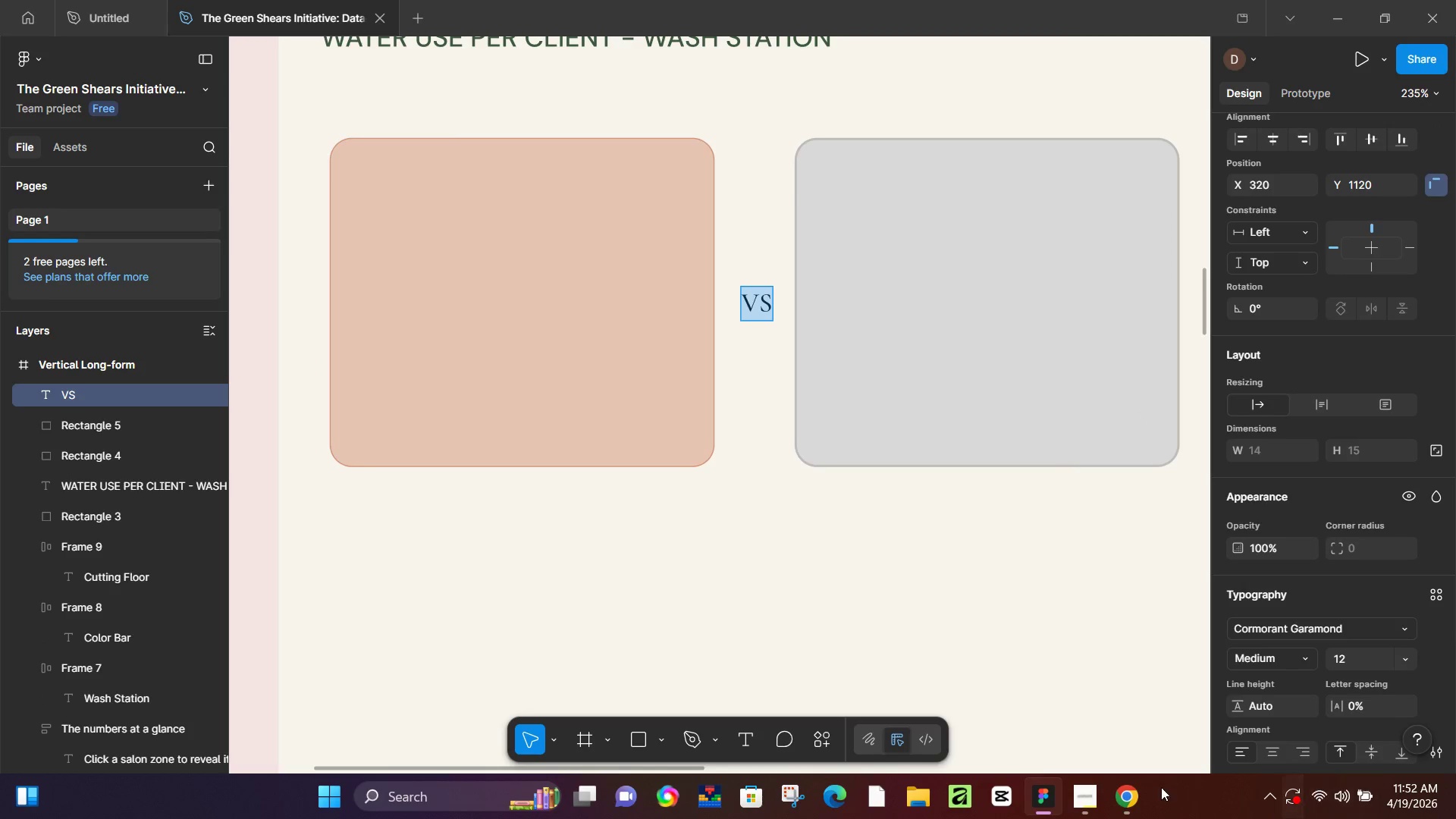 
left_click([1141, 793])
 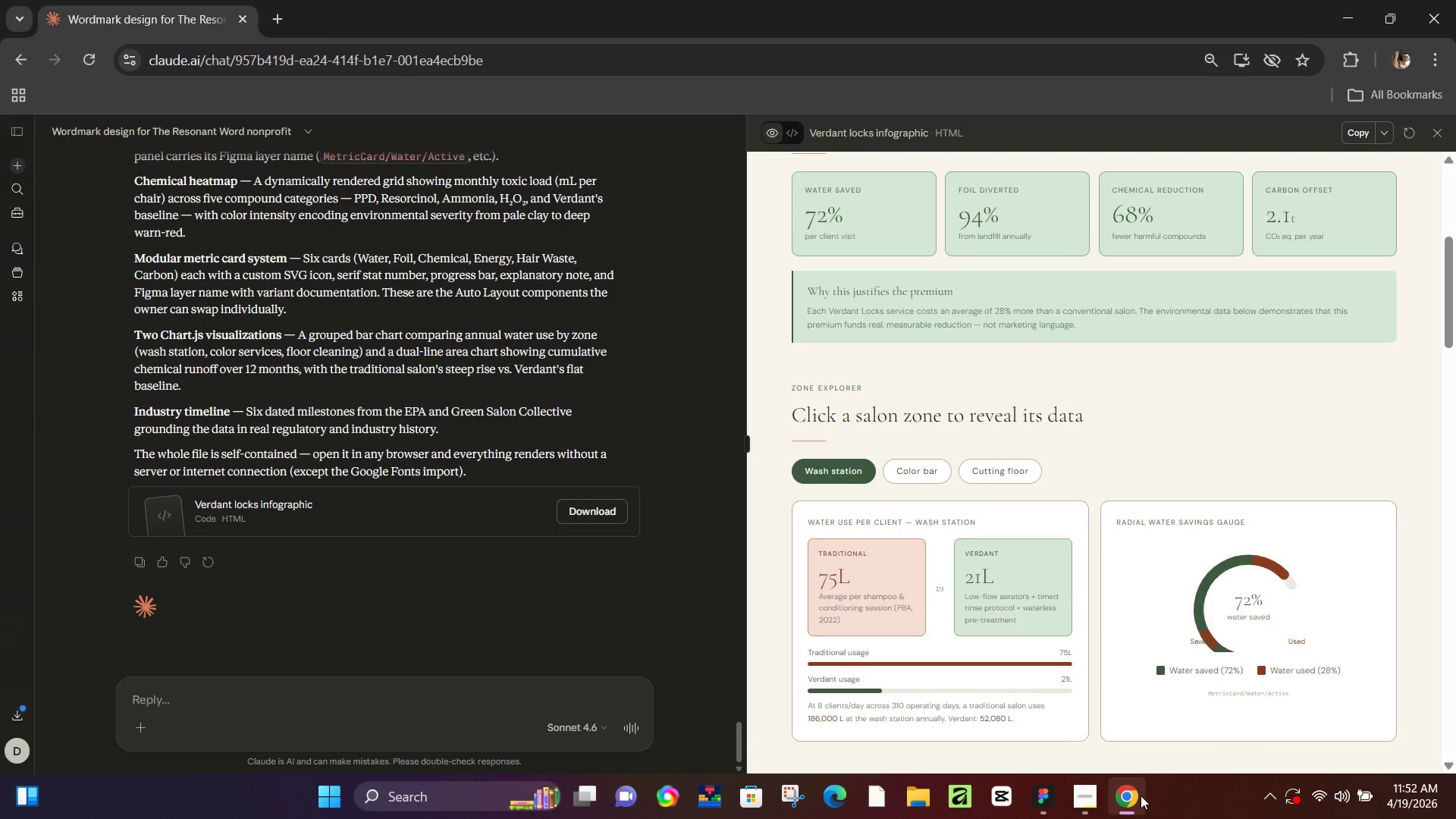 
left_click([1141, 795])
 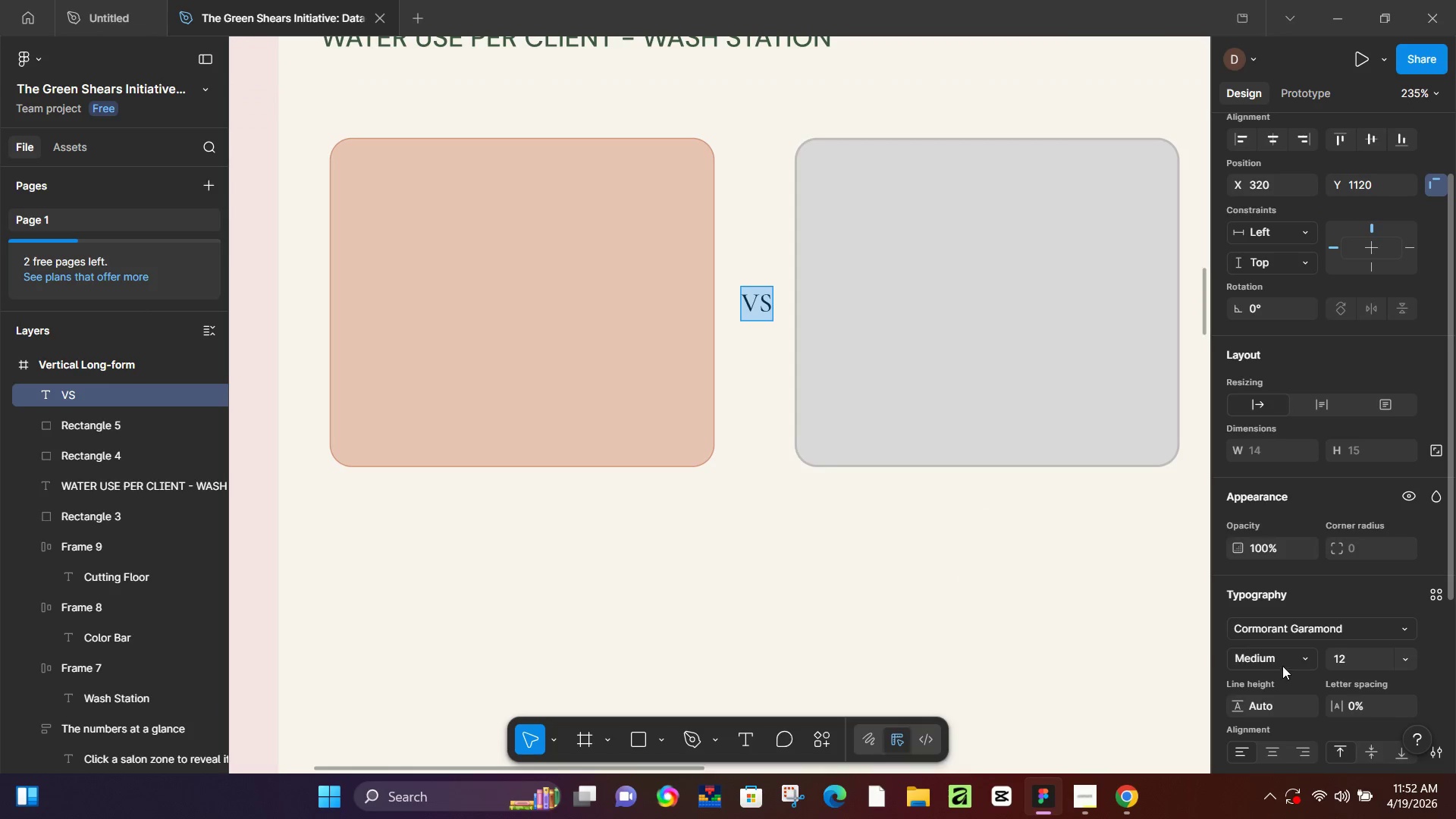 
left_click([1291, 629])
 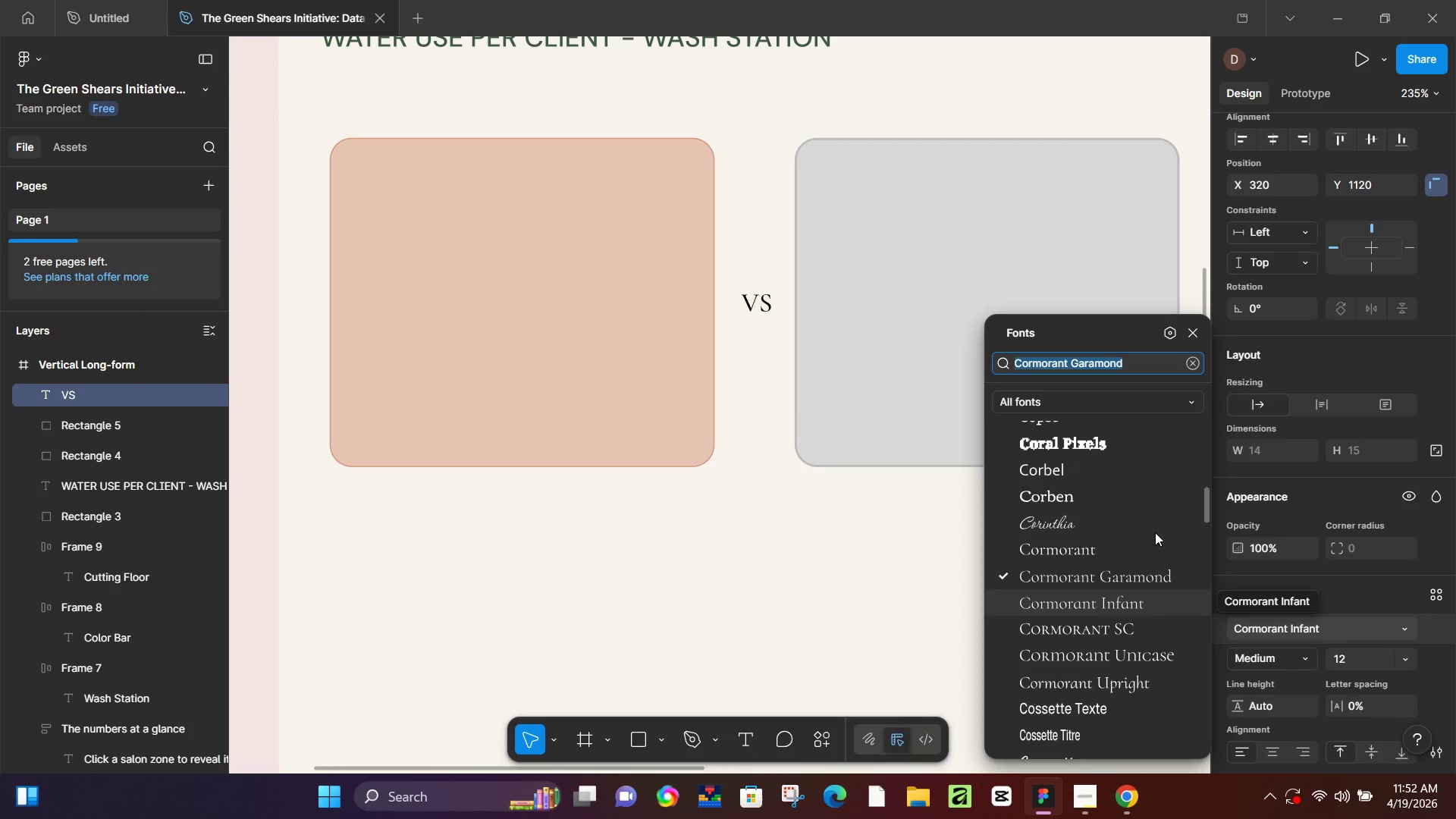 
left_click([752, 297])
 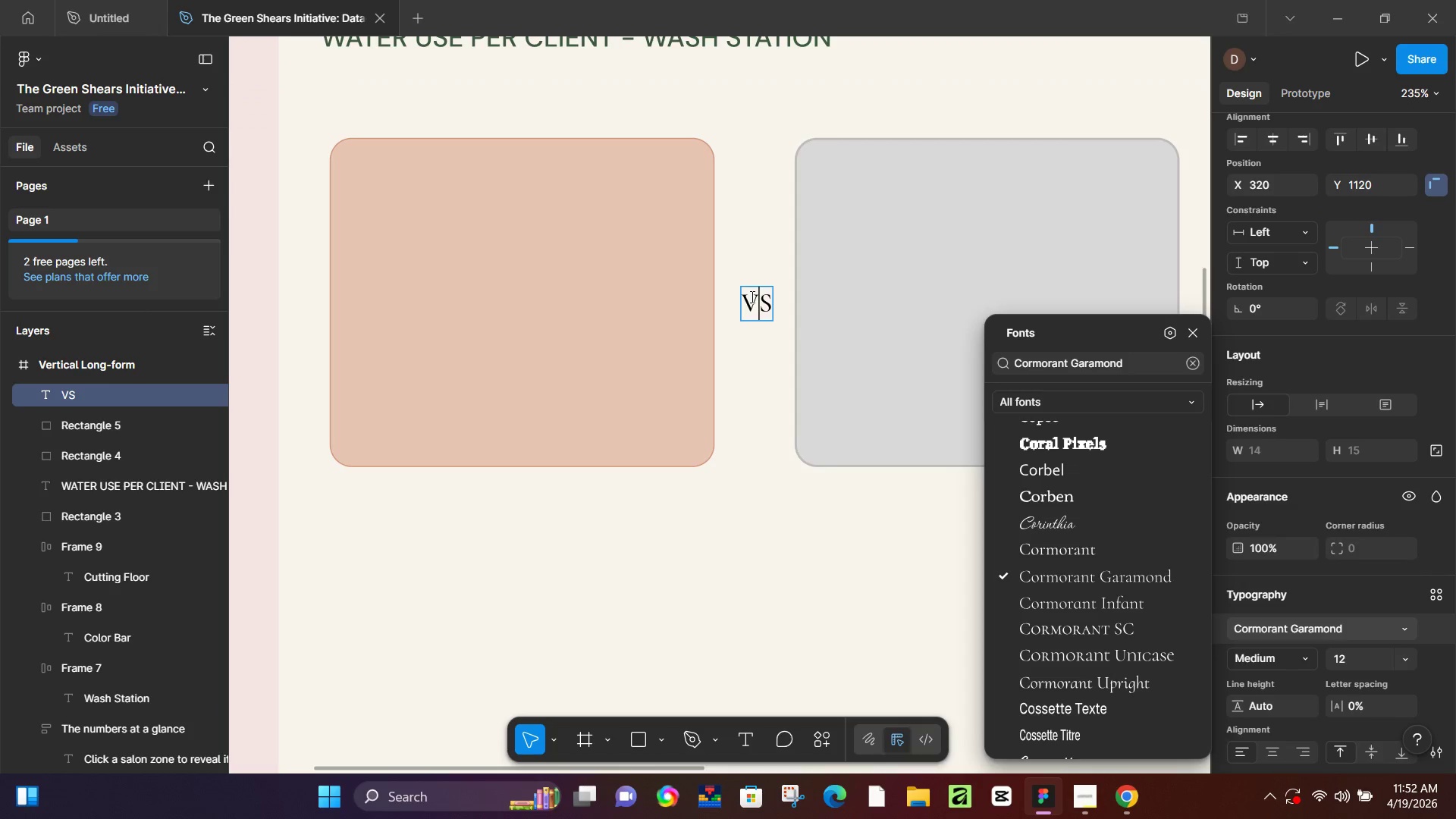 
key(Control+ControlLeft)
 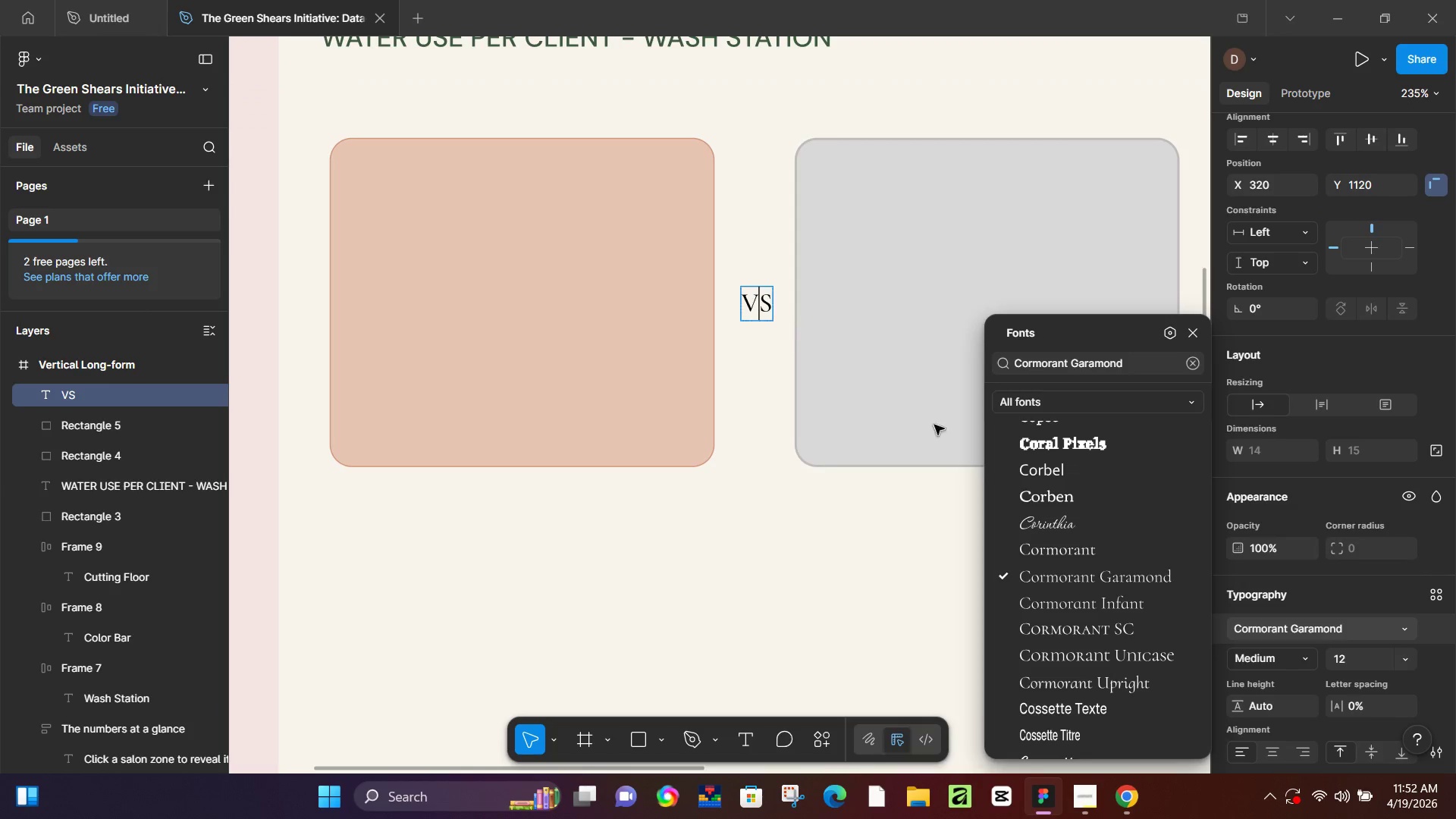 
key(Control+A)
 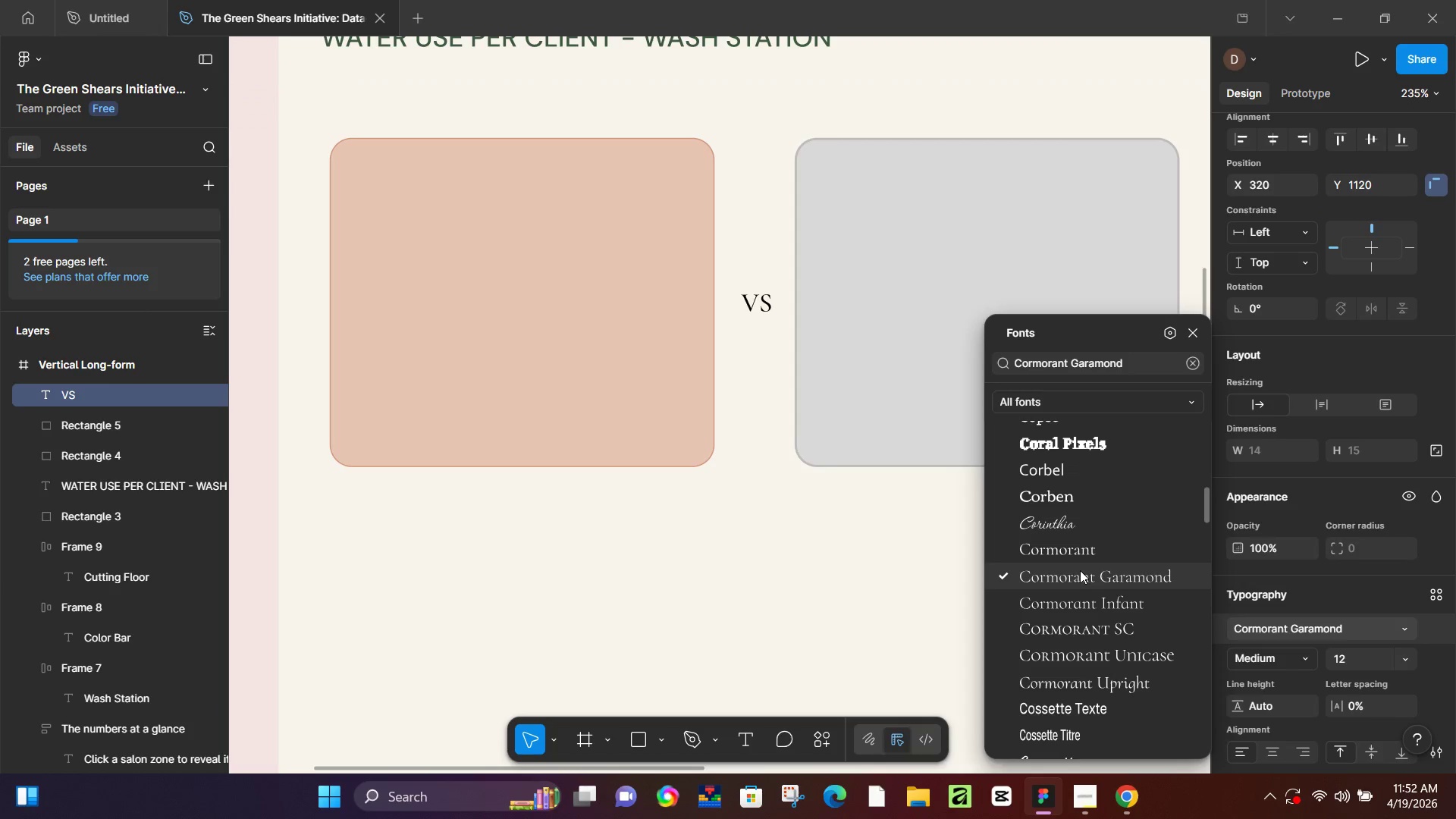 
left_click([1080, 570])
 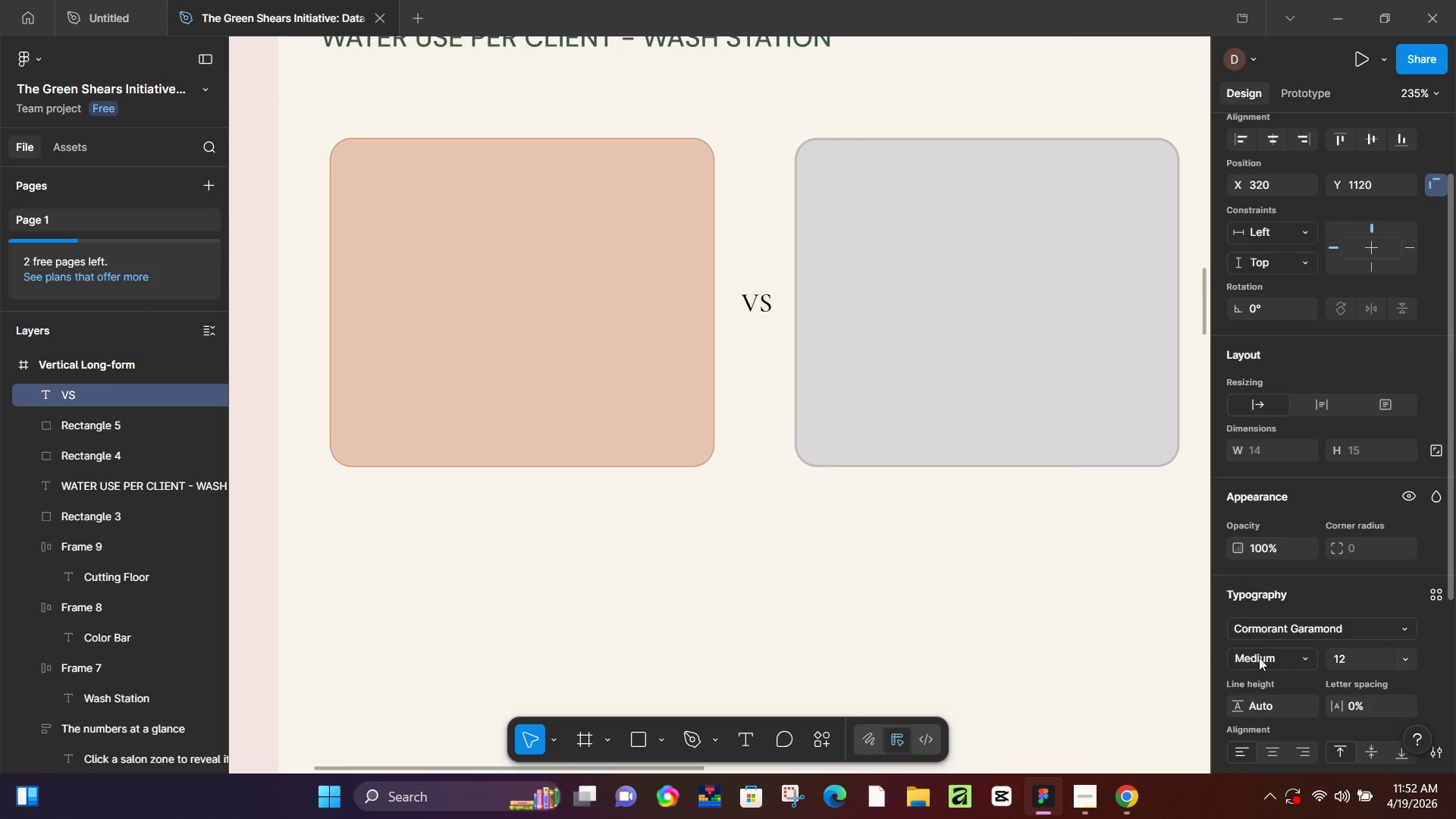 
left_click([1259, 657])
 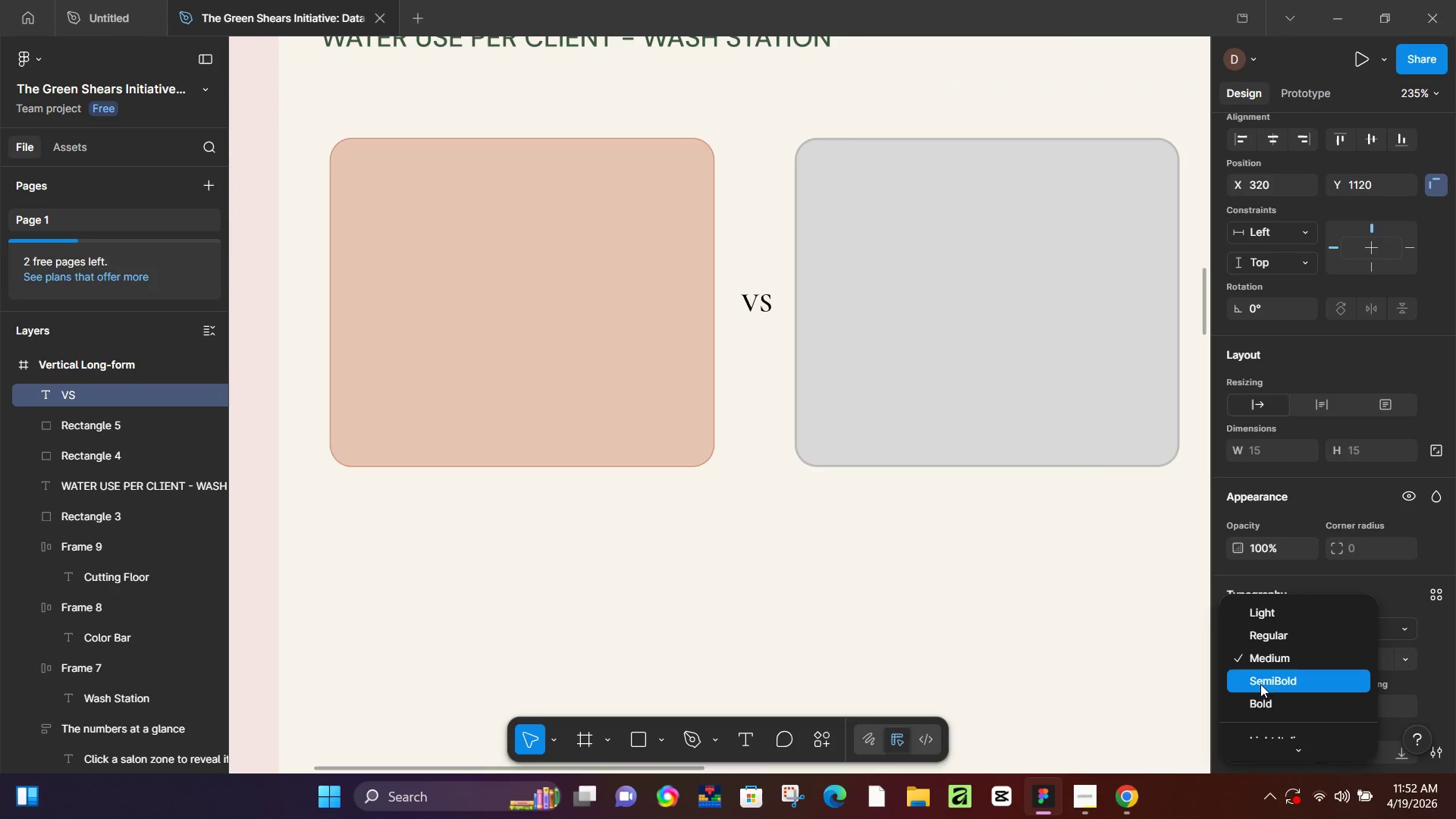 
scroll: coordinate [1266, 685], scroll_direction: down, amount: 3.0
 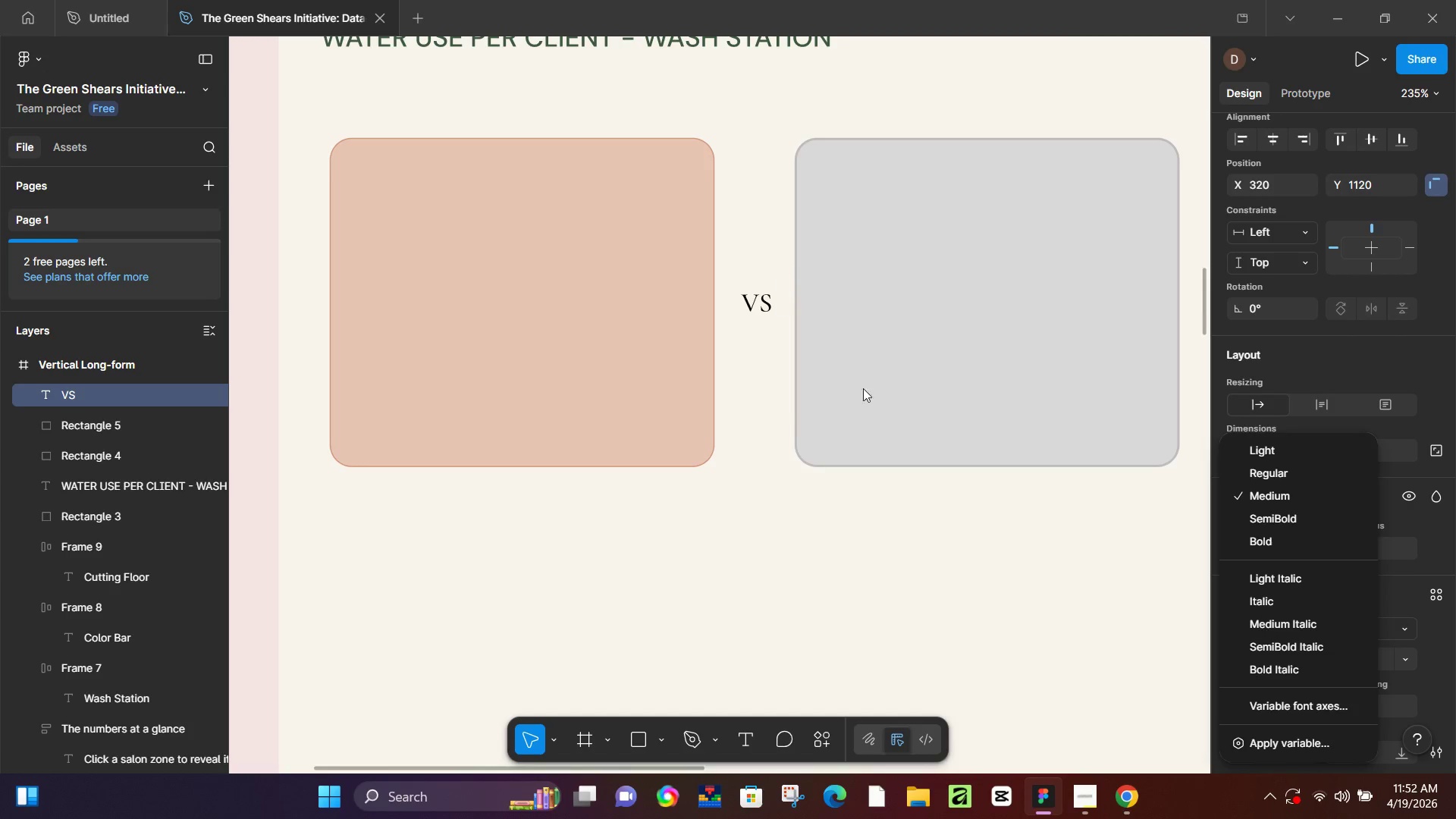 
left_click([1290, 502])
 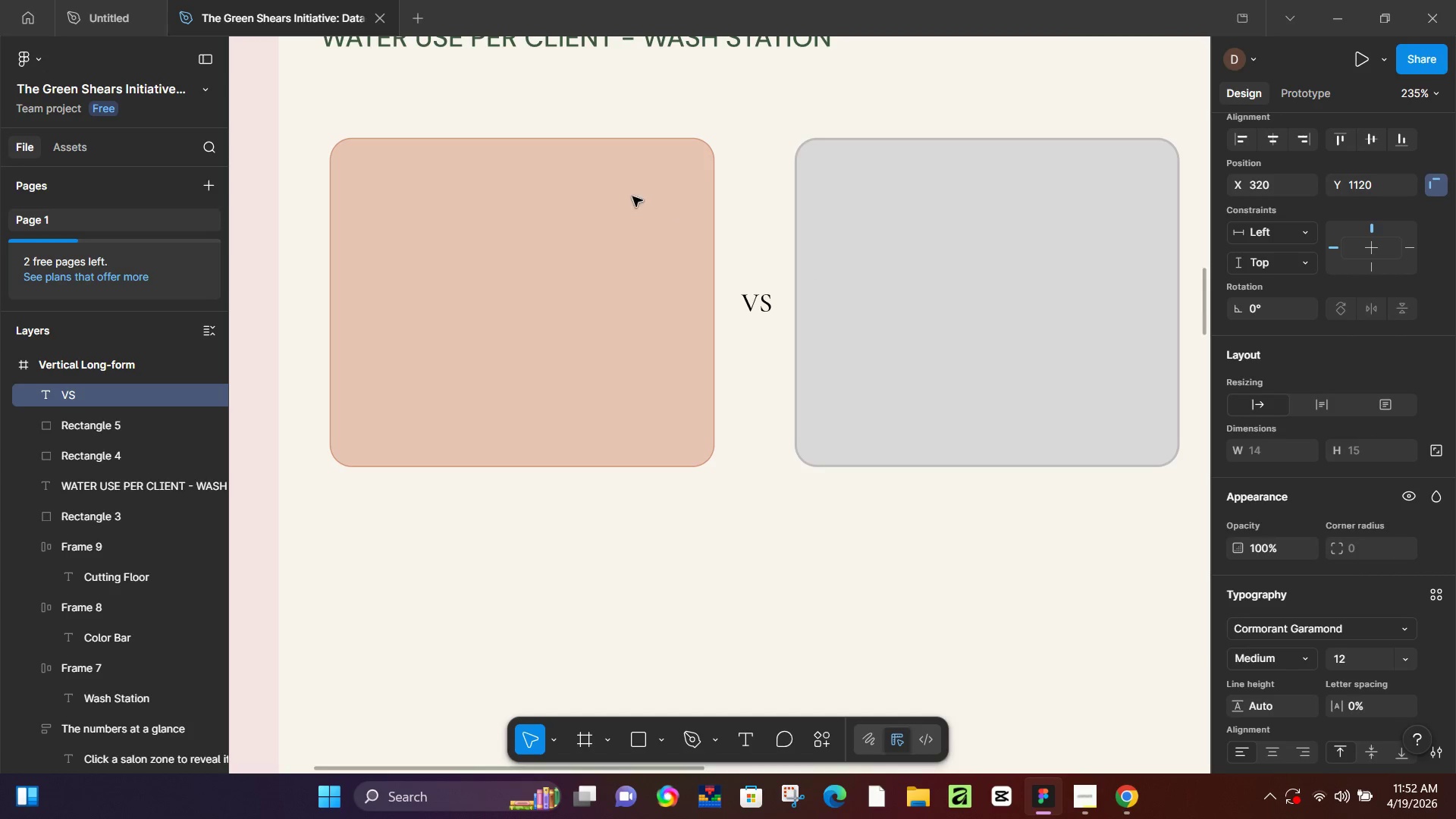 
hold_key(key=ControlLeft, duration=0.36)
scroll: coordinate [767, 282], scroll_direction: up, amount: 1.0
 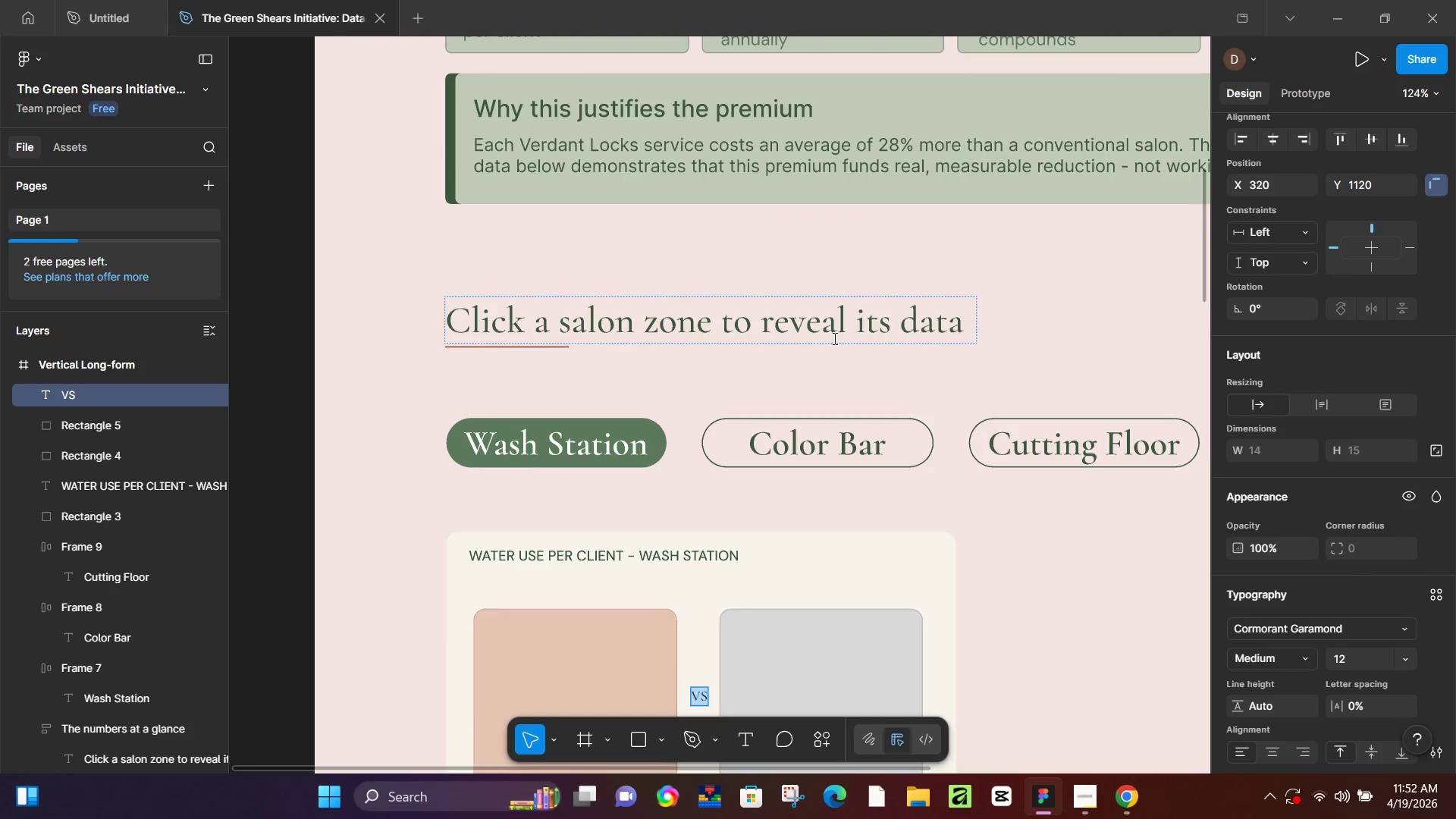 
hold_key(key=ControlLeft, duration=0.39)
scroll: coordinate [873, 346], scroll_direction: up, amount: 1.0
 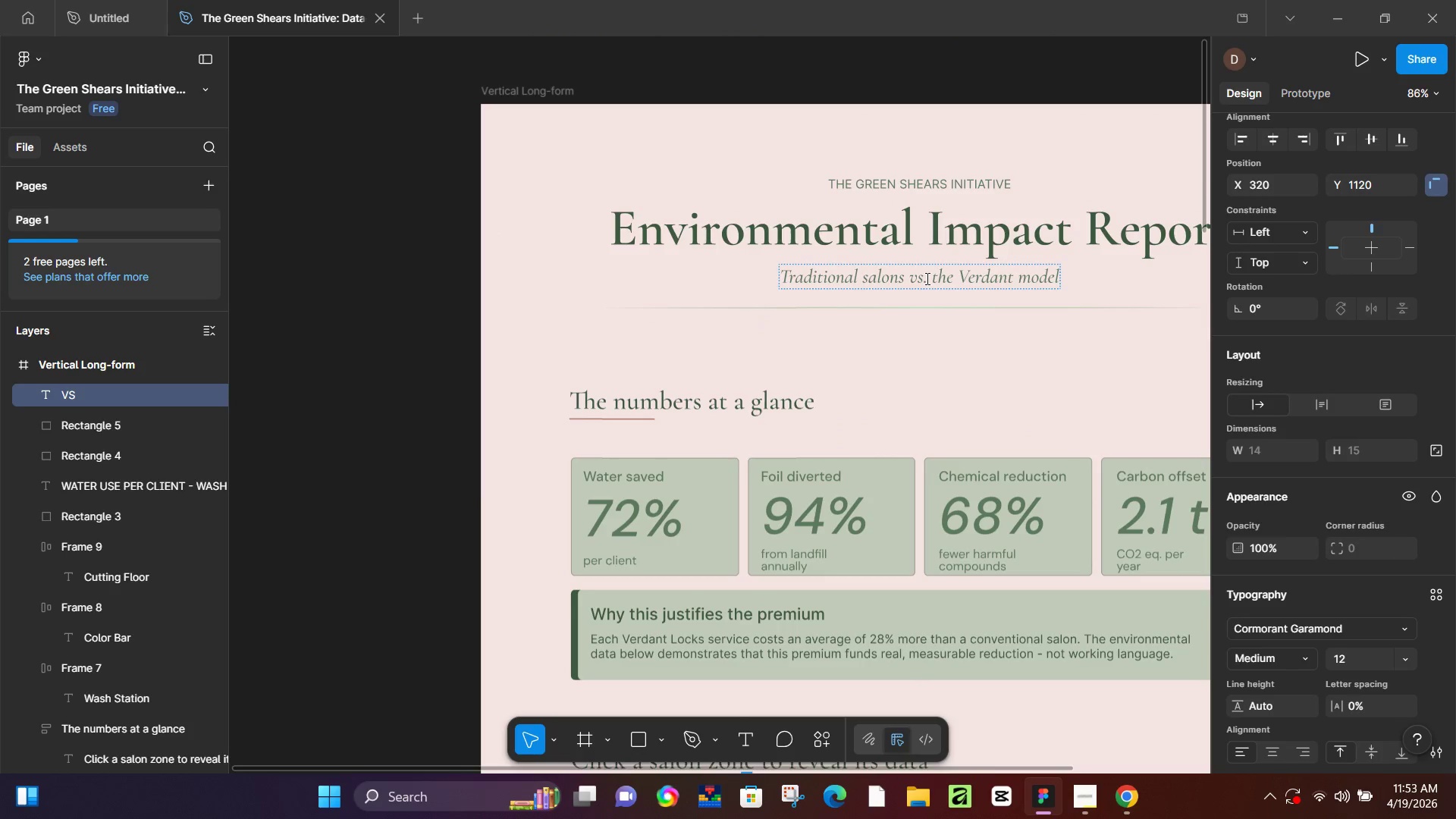 
double_click([921, 281])
 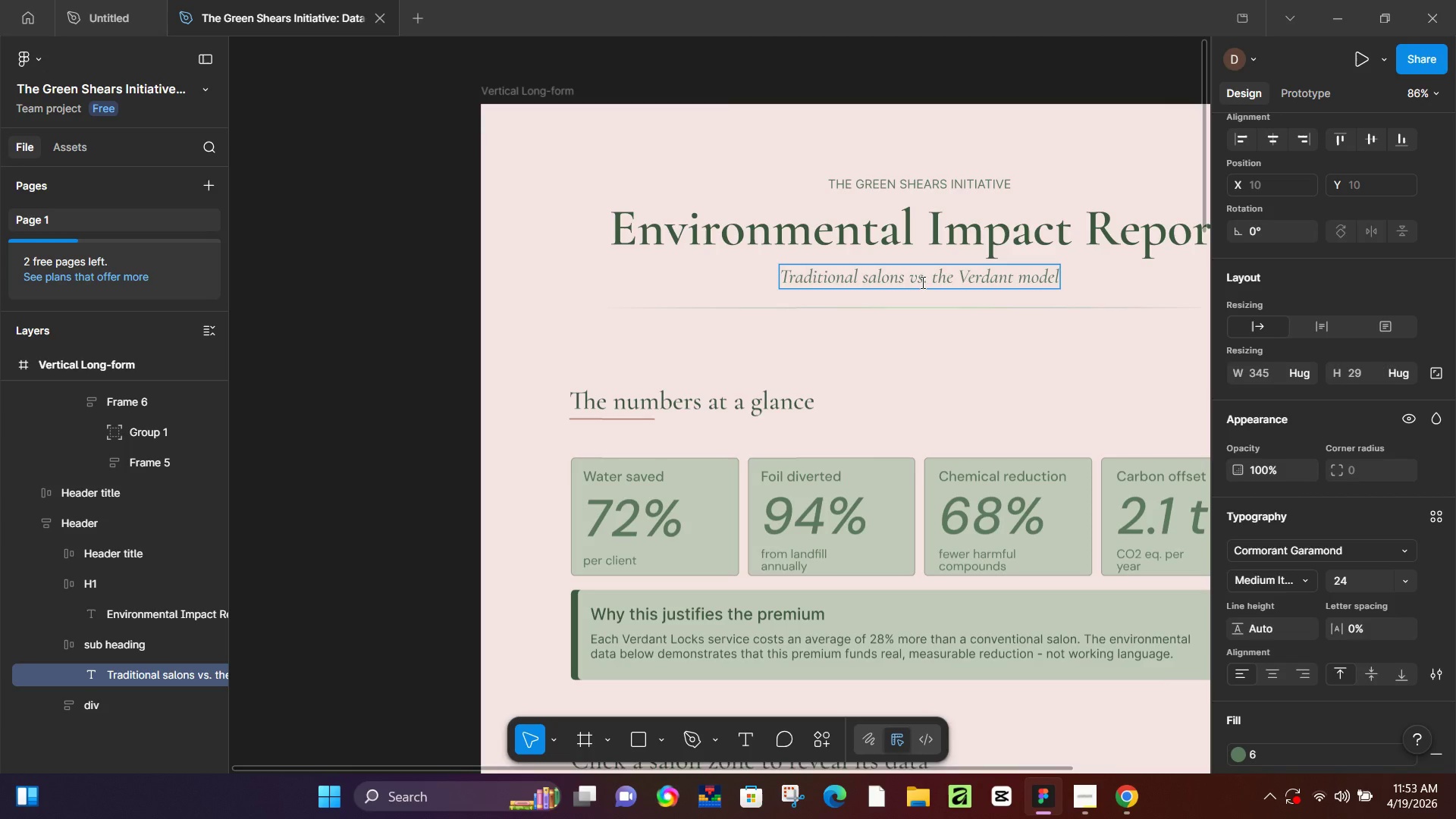 
scroll: coordinate [927, 284], scroll_direction: down, amount: 8.0
 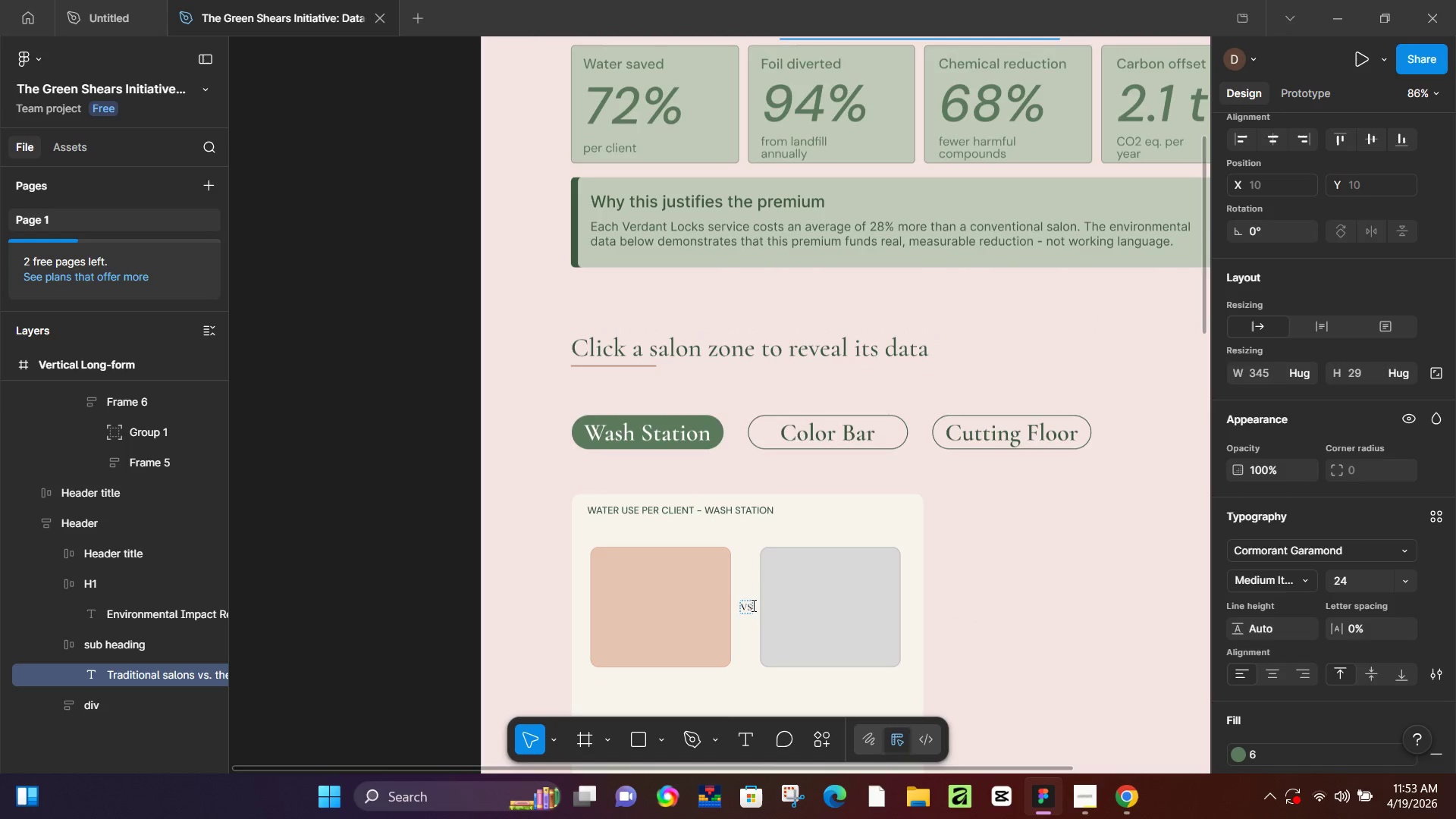 
left_click([752, 607])
 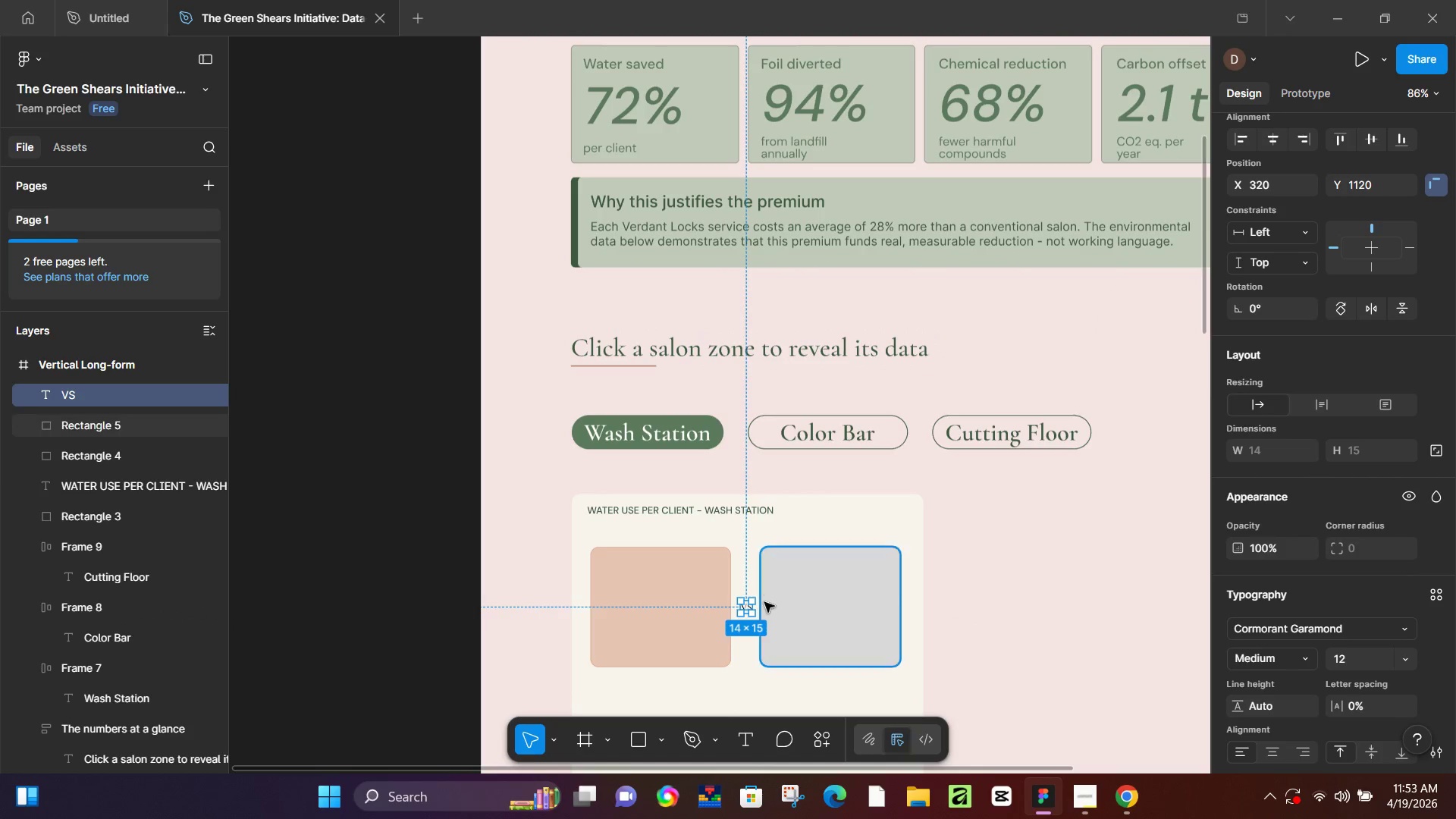 
key(Control+A)
 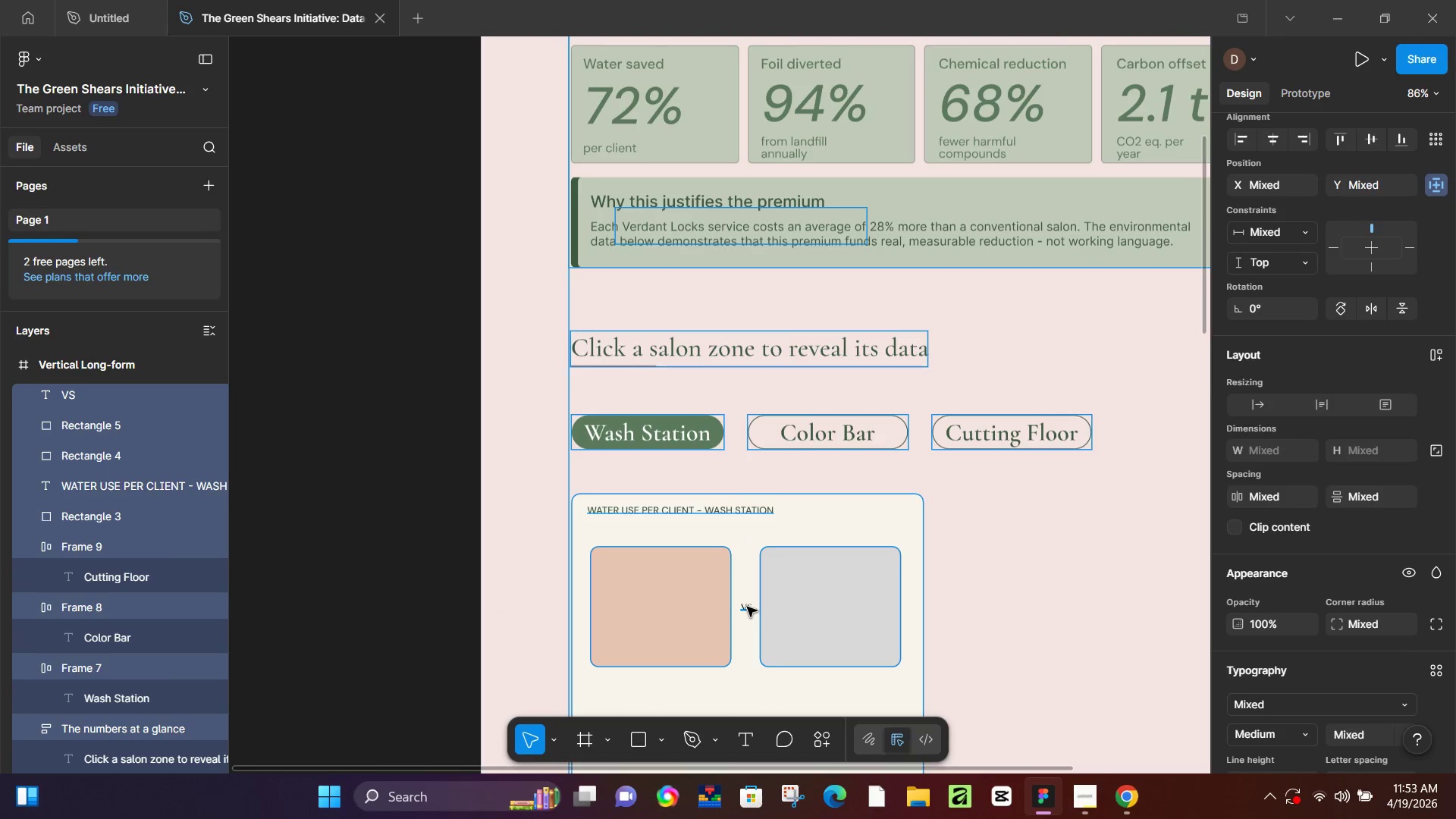 
double_click([748, 607])
 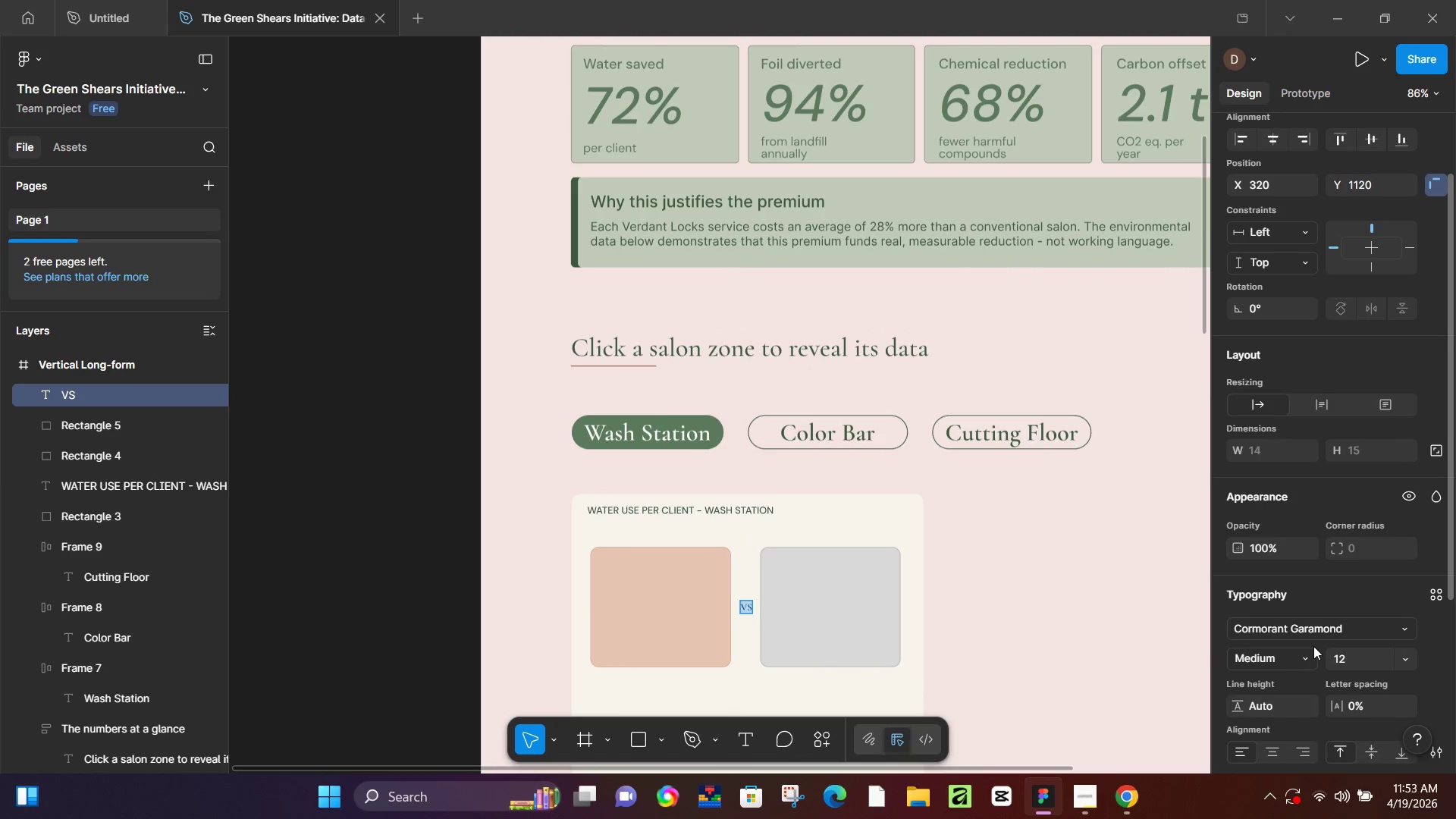 
left_click([1310, 661])
 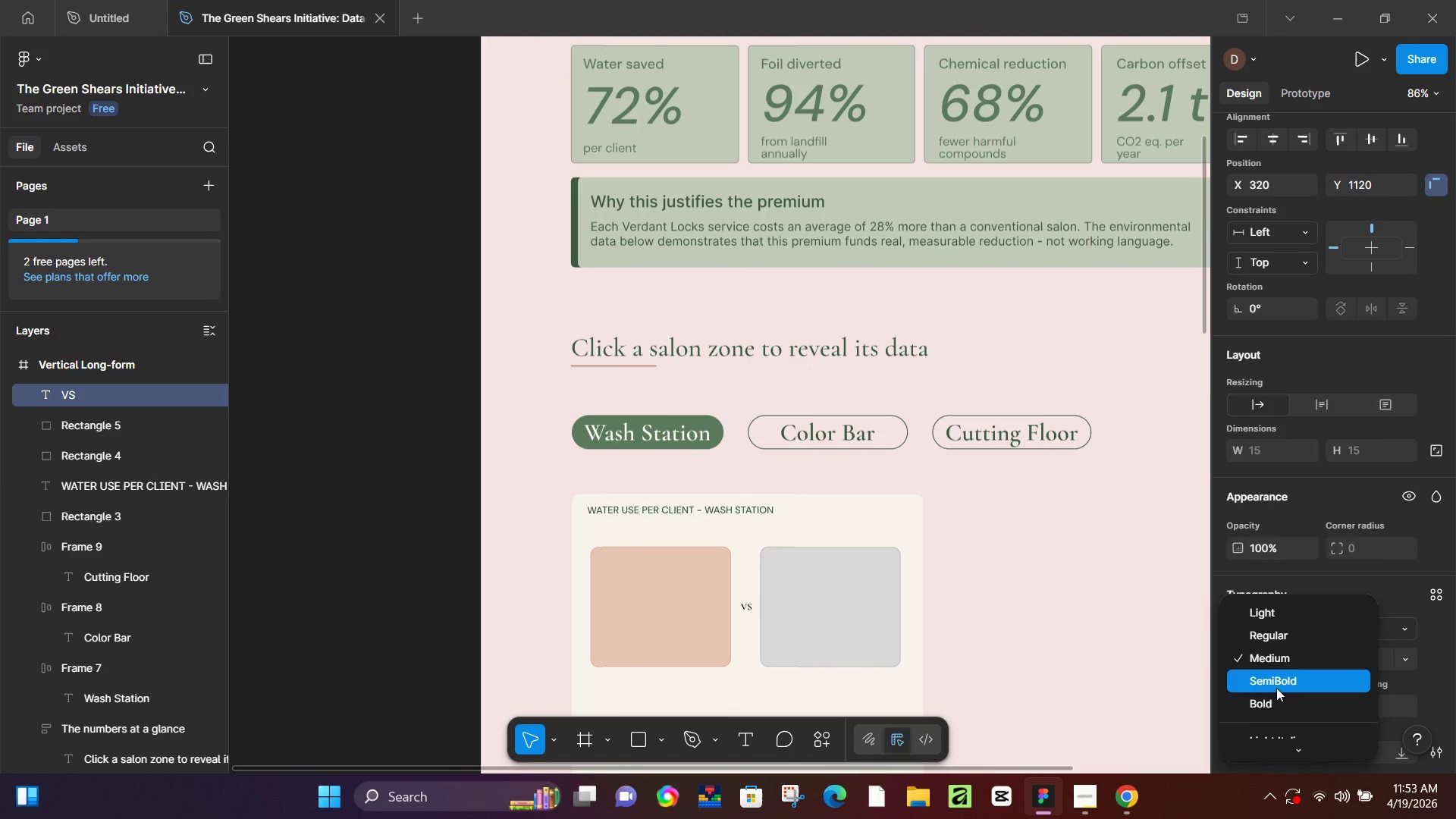 
scroll: coordinate [1276, 688], scroll_direction: down, amount: 2.0
 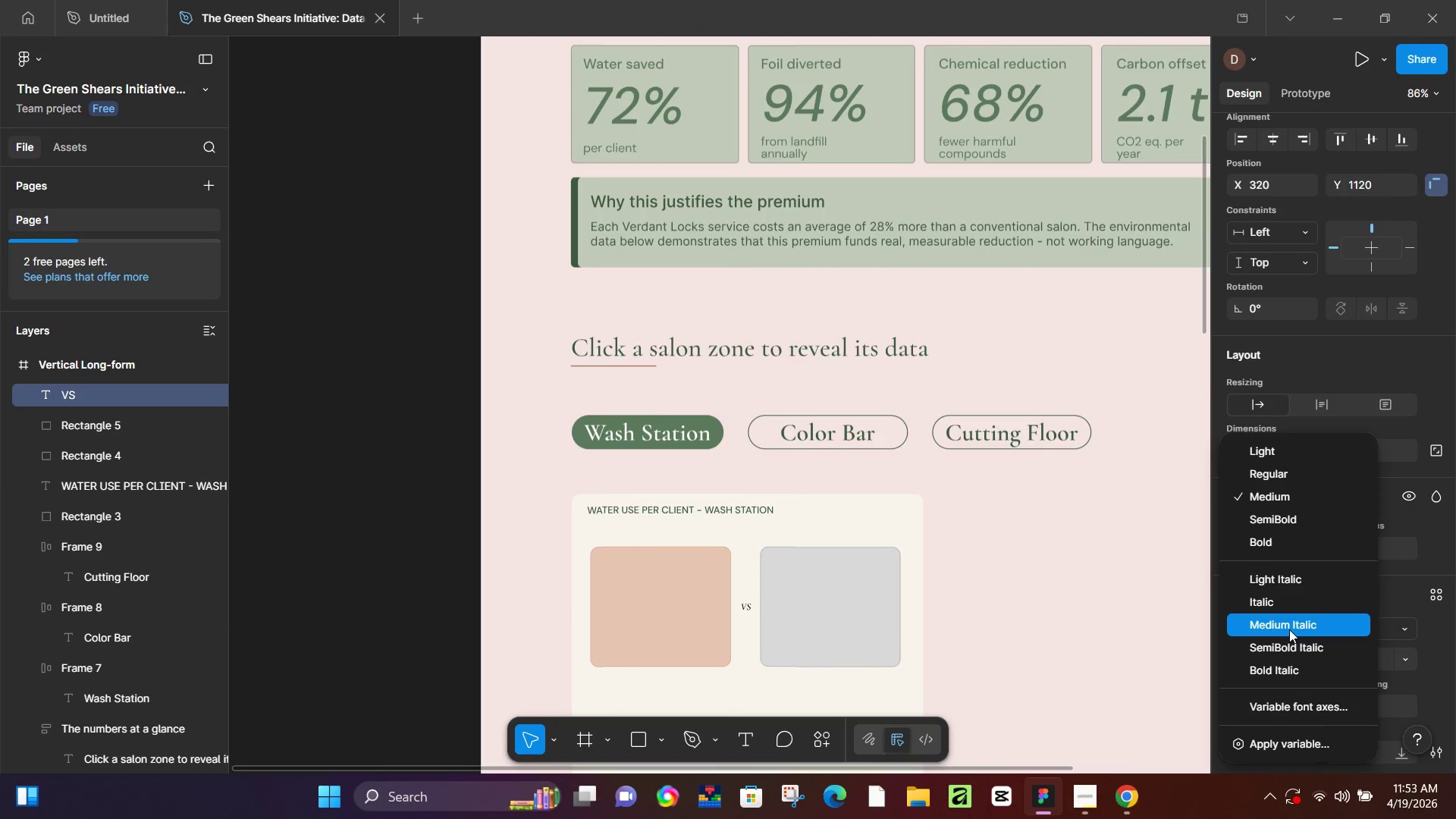 
left_click([1289, 629])
 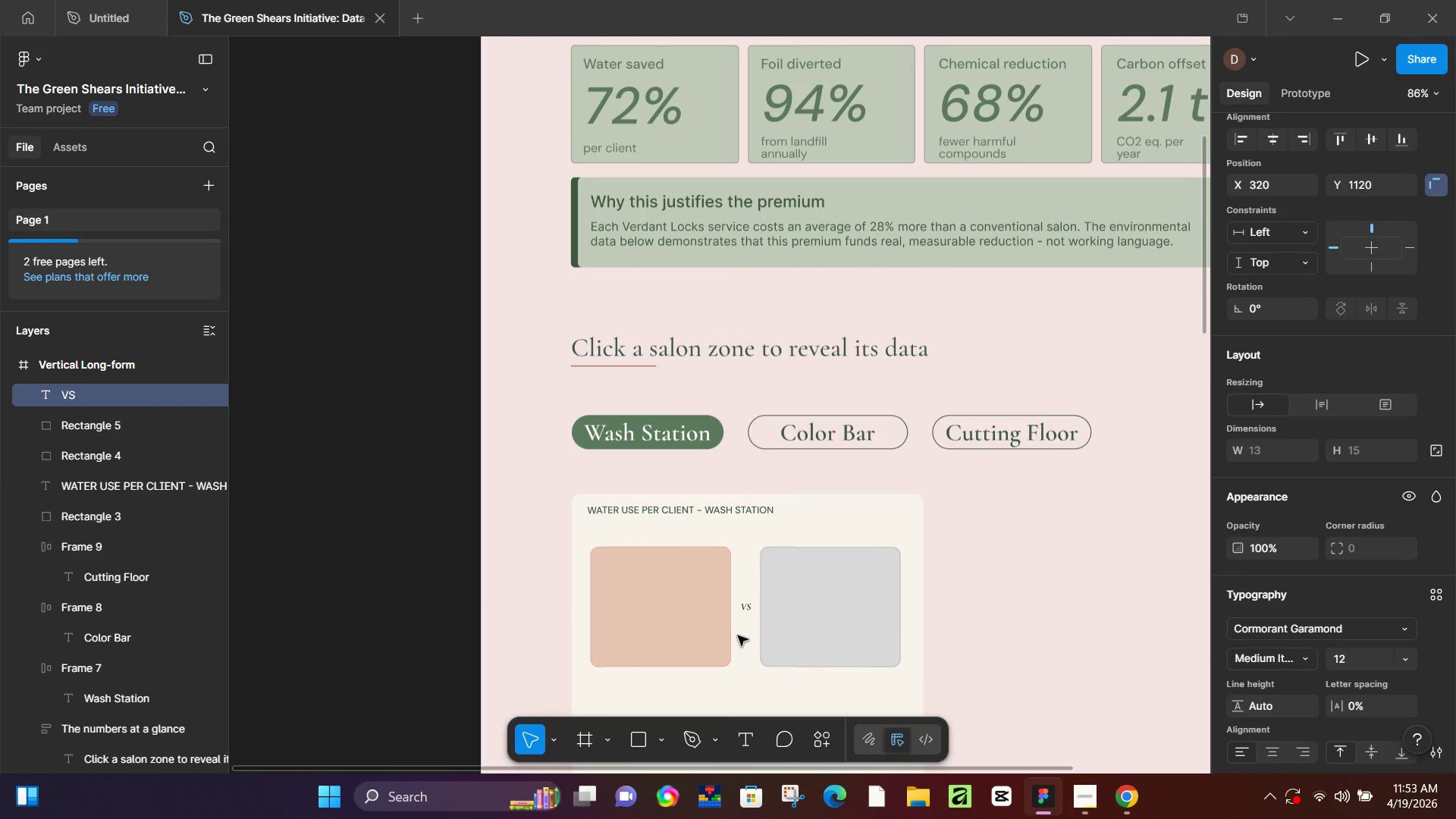 
hold_key(key=ControlLeft, duration=1.05)
 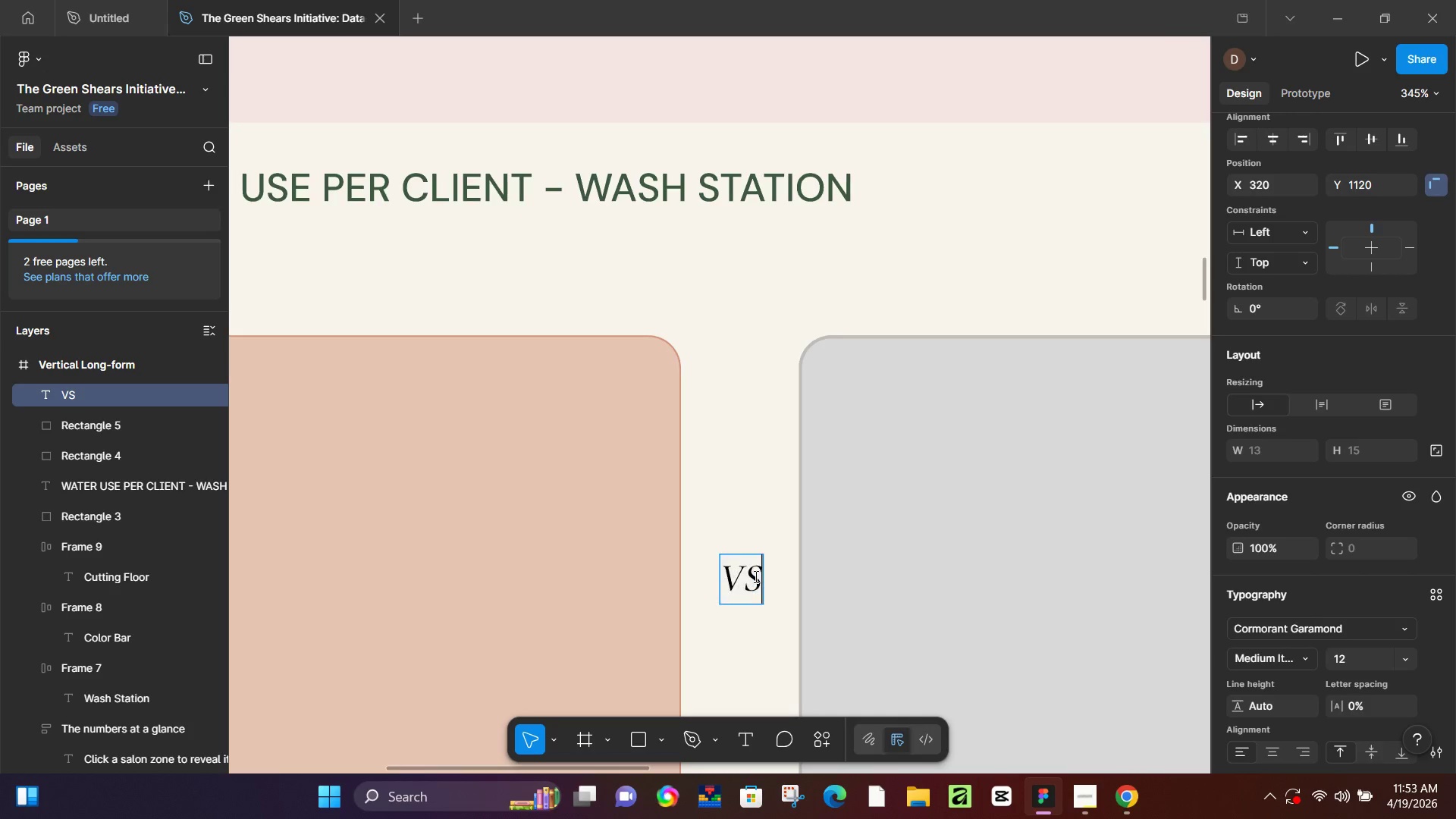 
hold_key(key=ControlLeft, duration=1.59)
 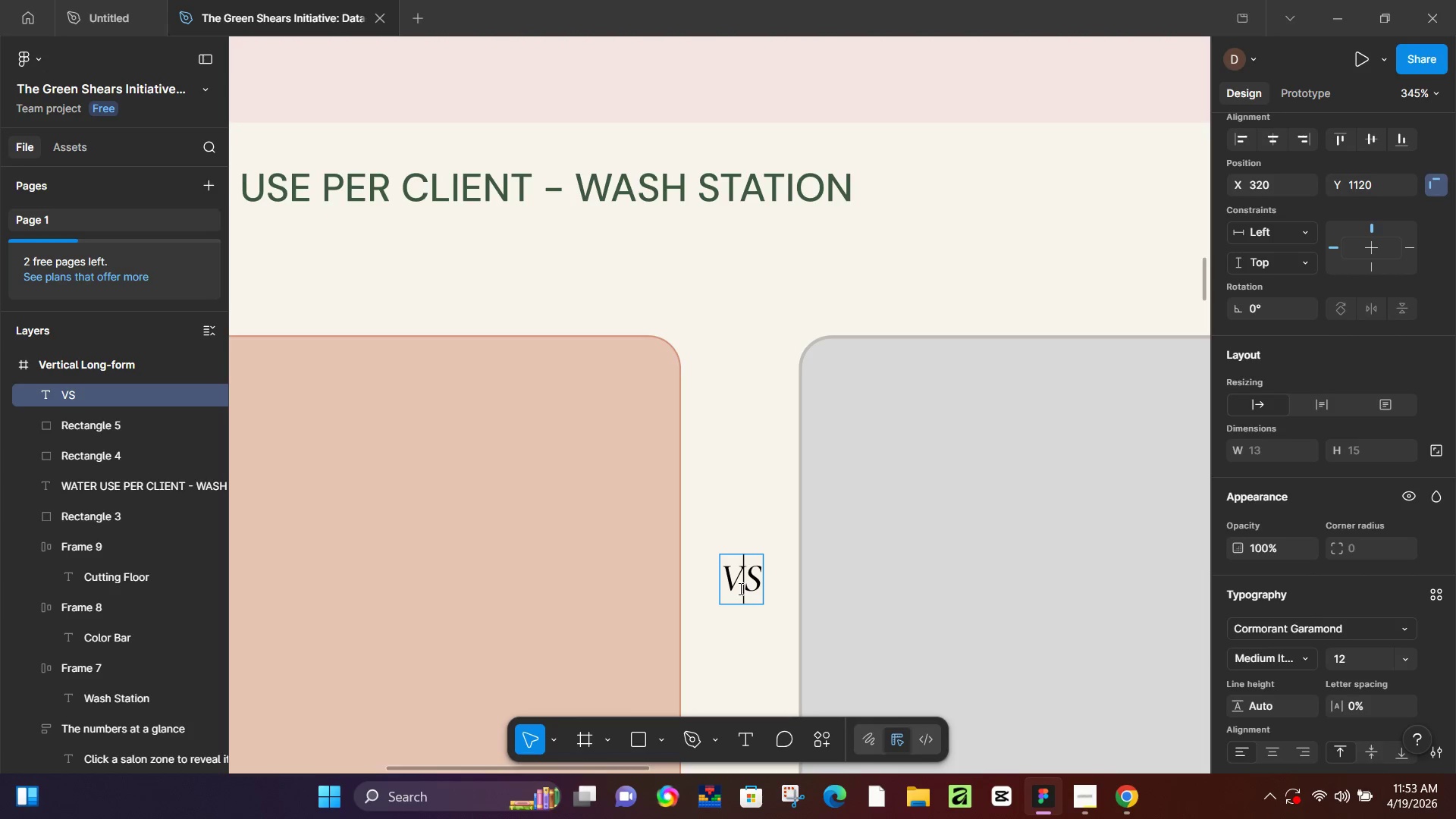 
scroll: coordinate [750, 602], scroll_direction: up, amount: 14.0
 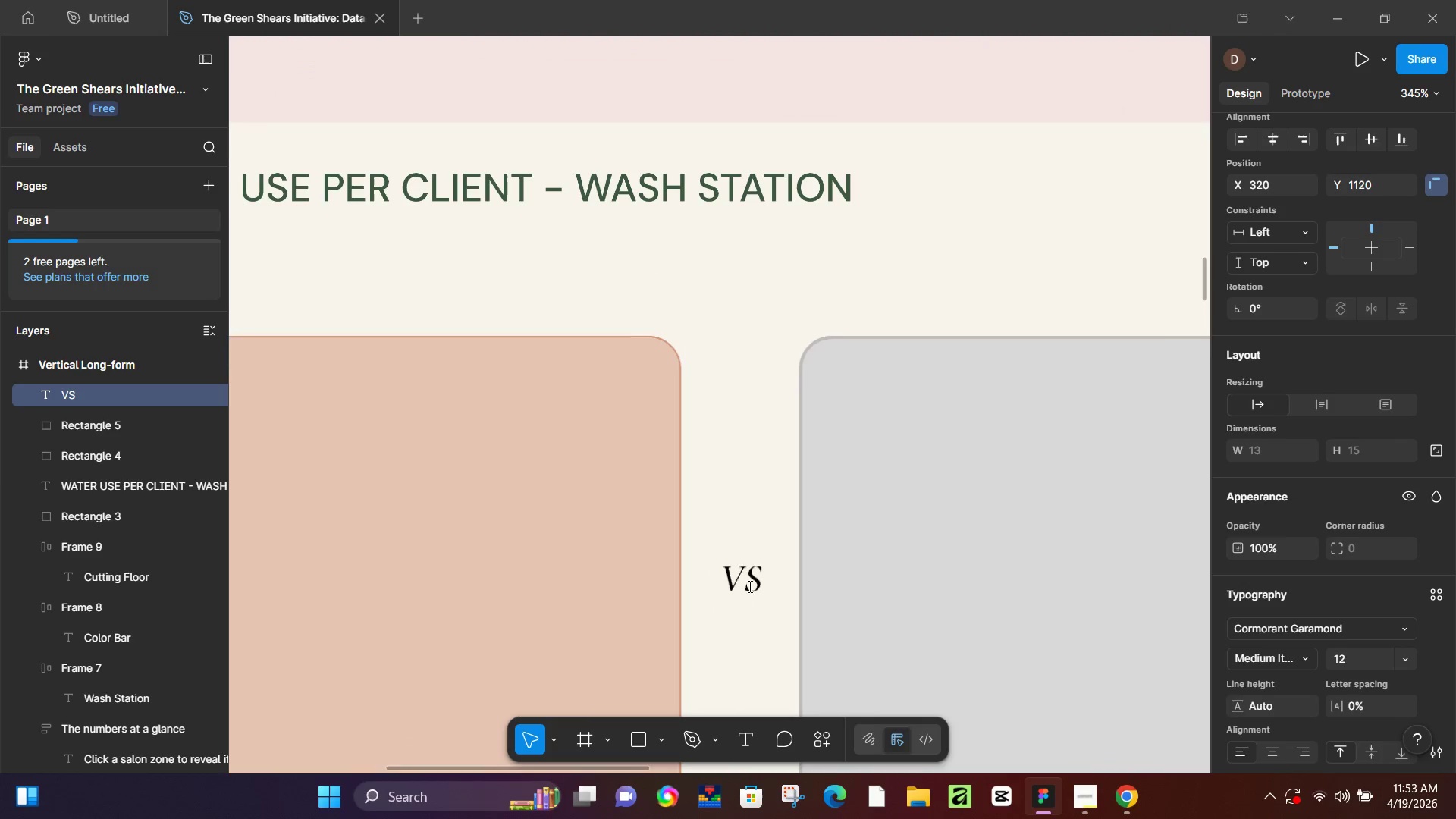 
left_click([755, 576])
 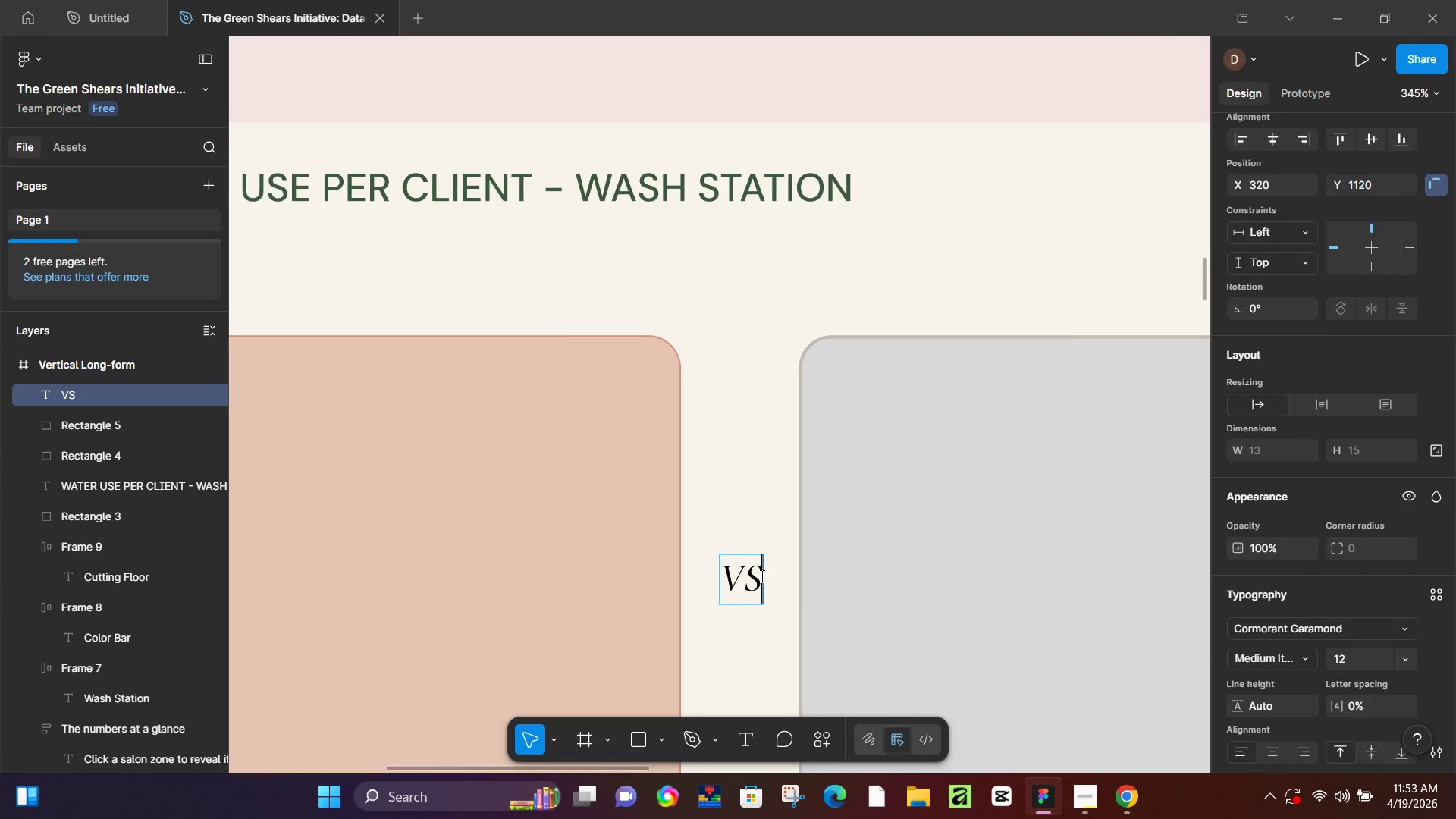 
key(Space)
 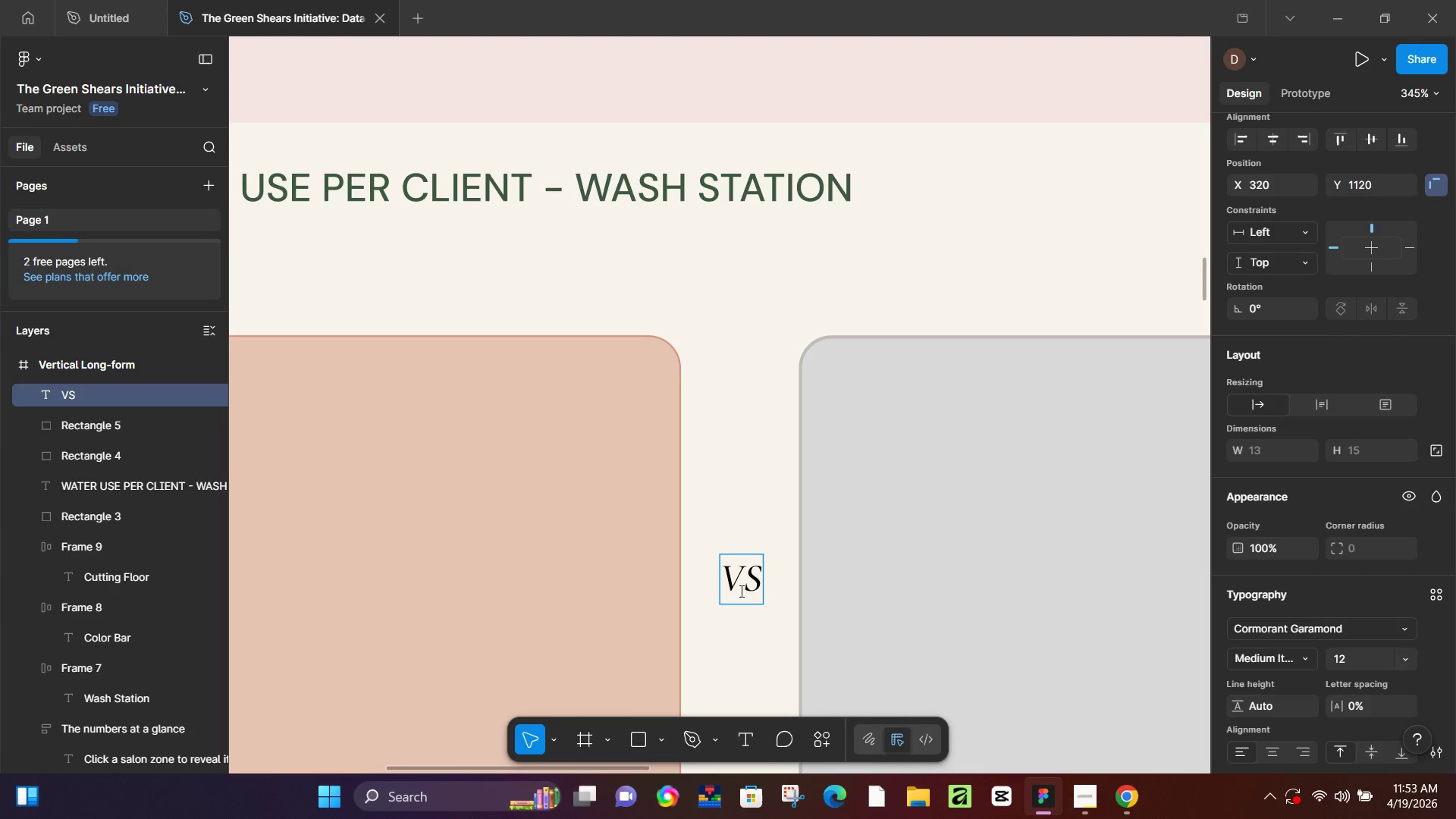 
left_click([739, 588])
 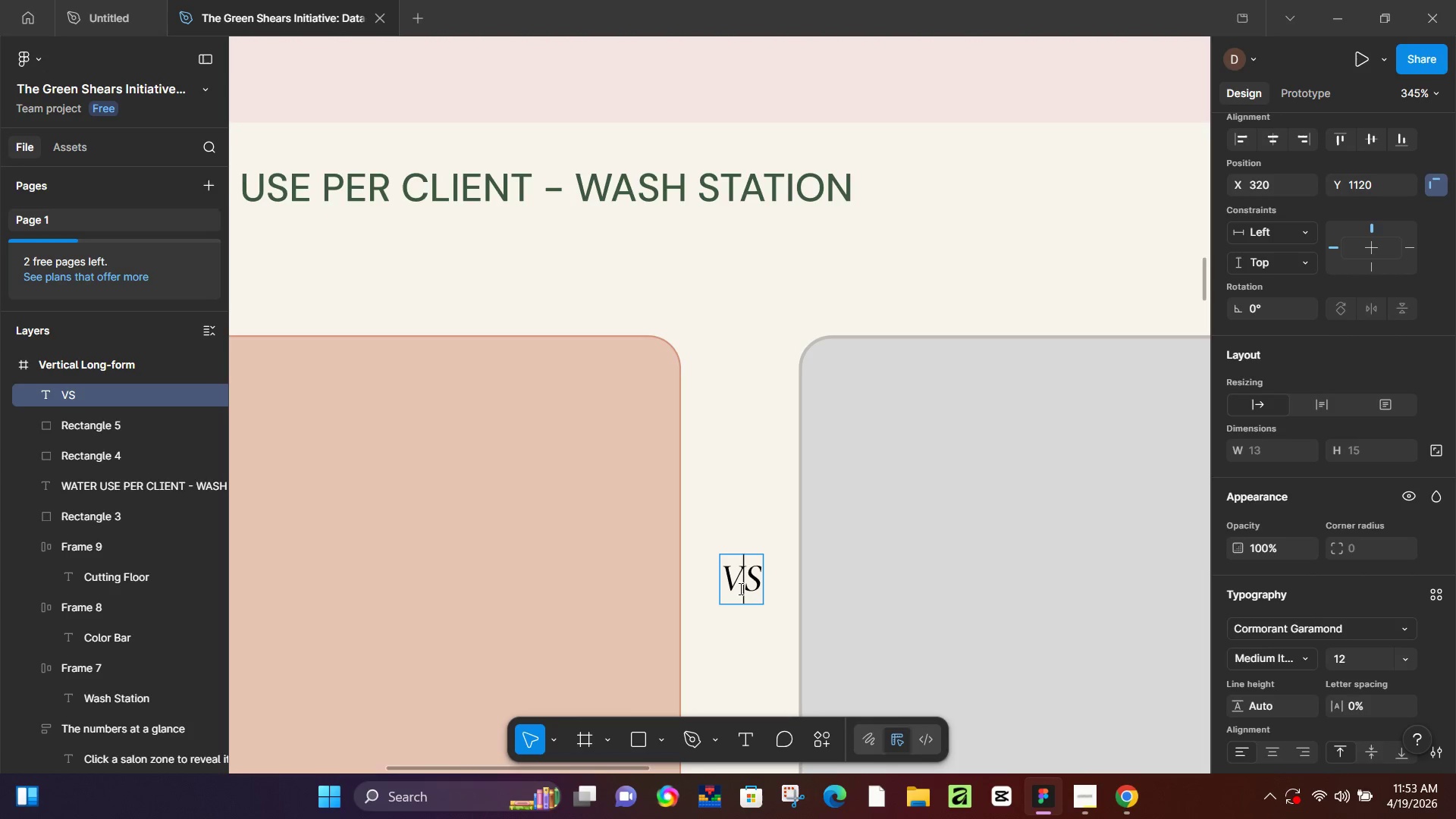 
key(Control+ControlLeft)
 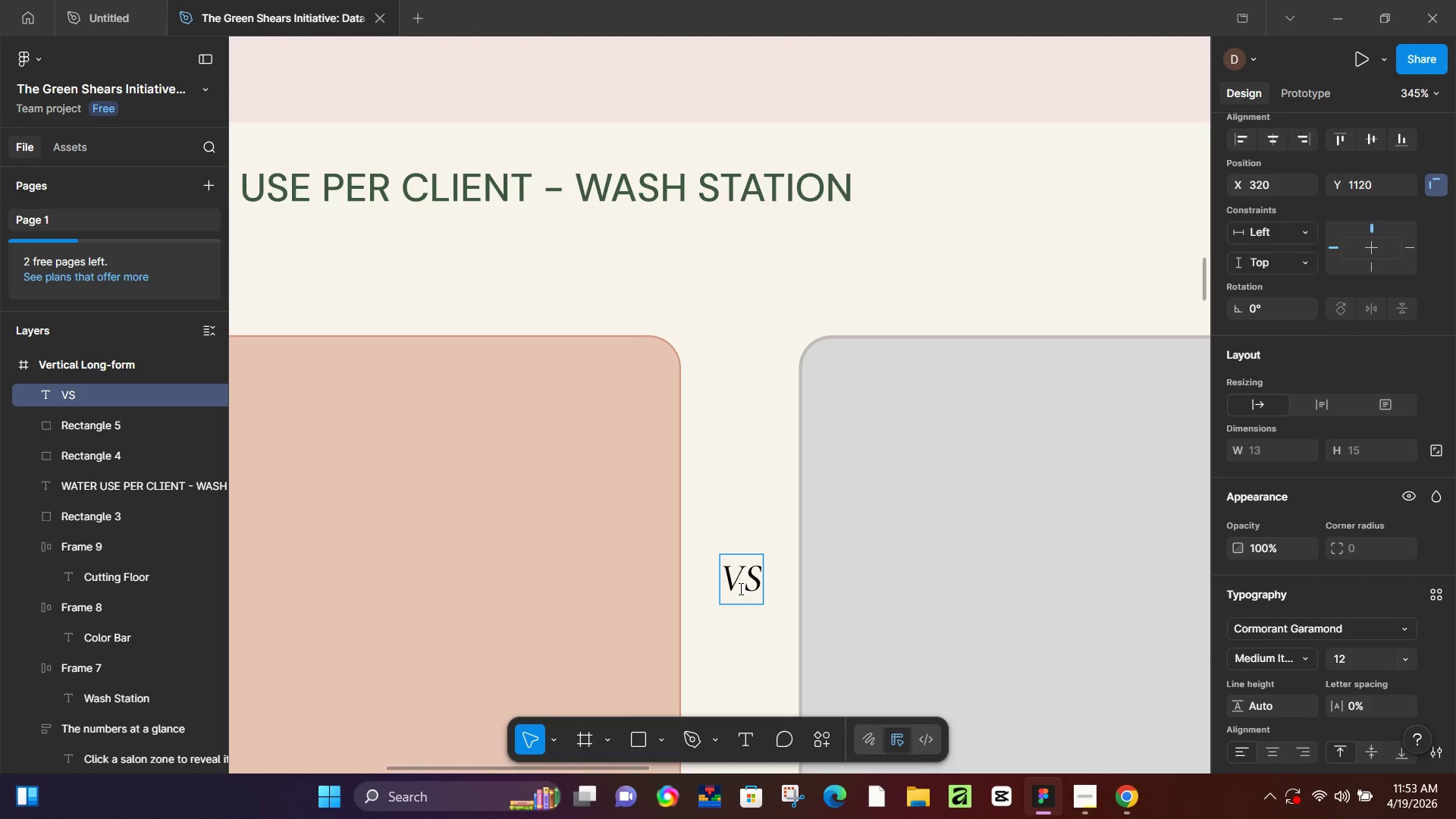 
key(Control+A)
 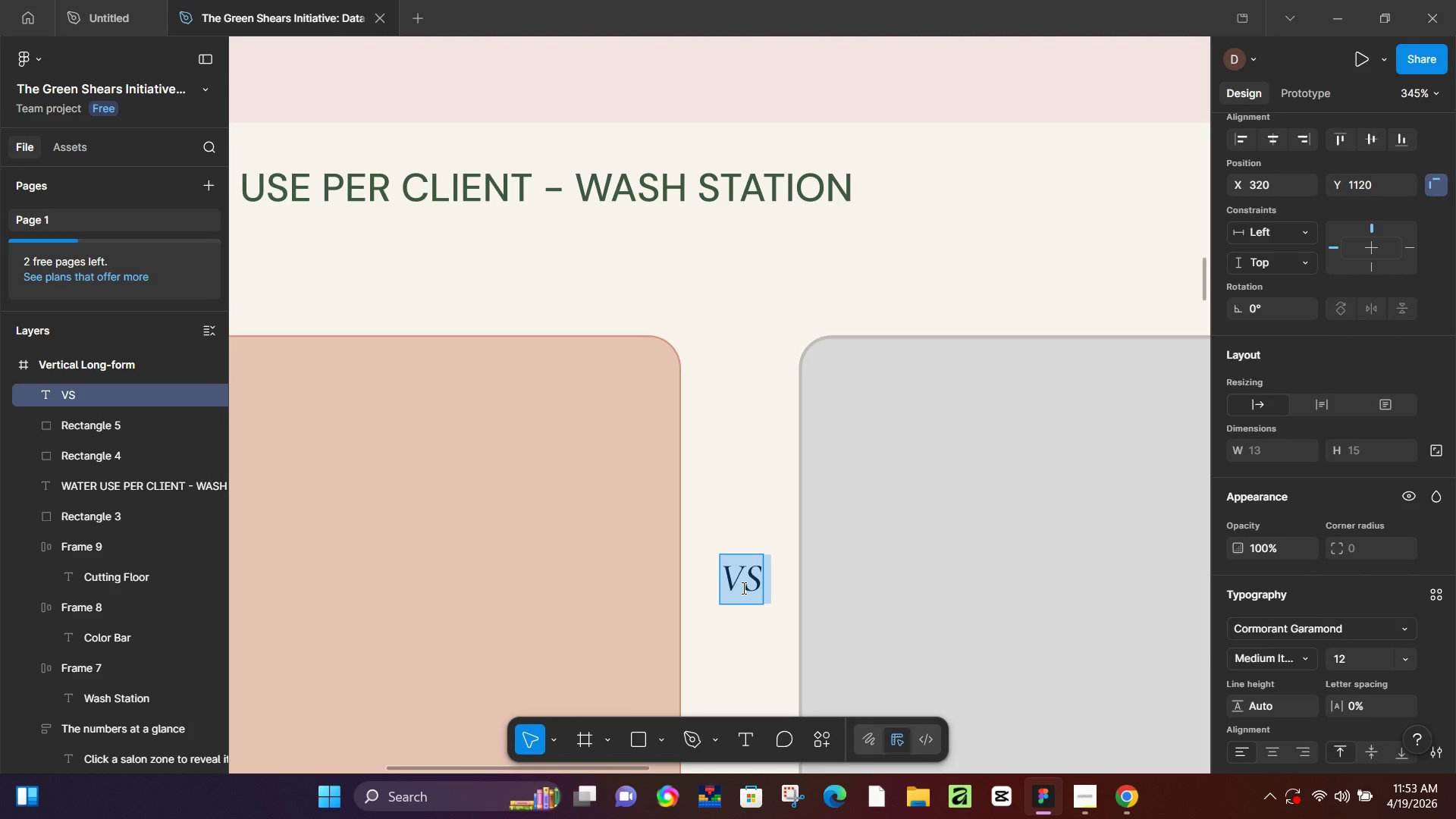 
type(VS)
 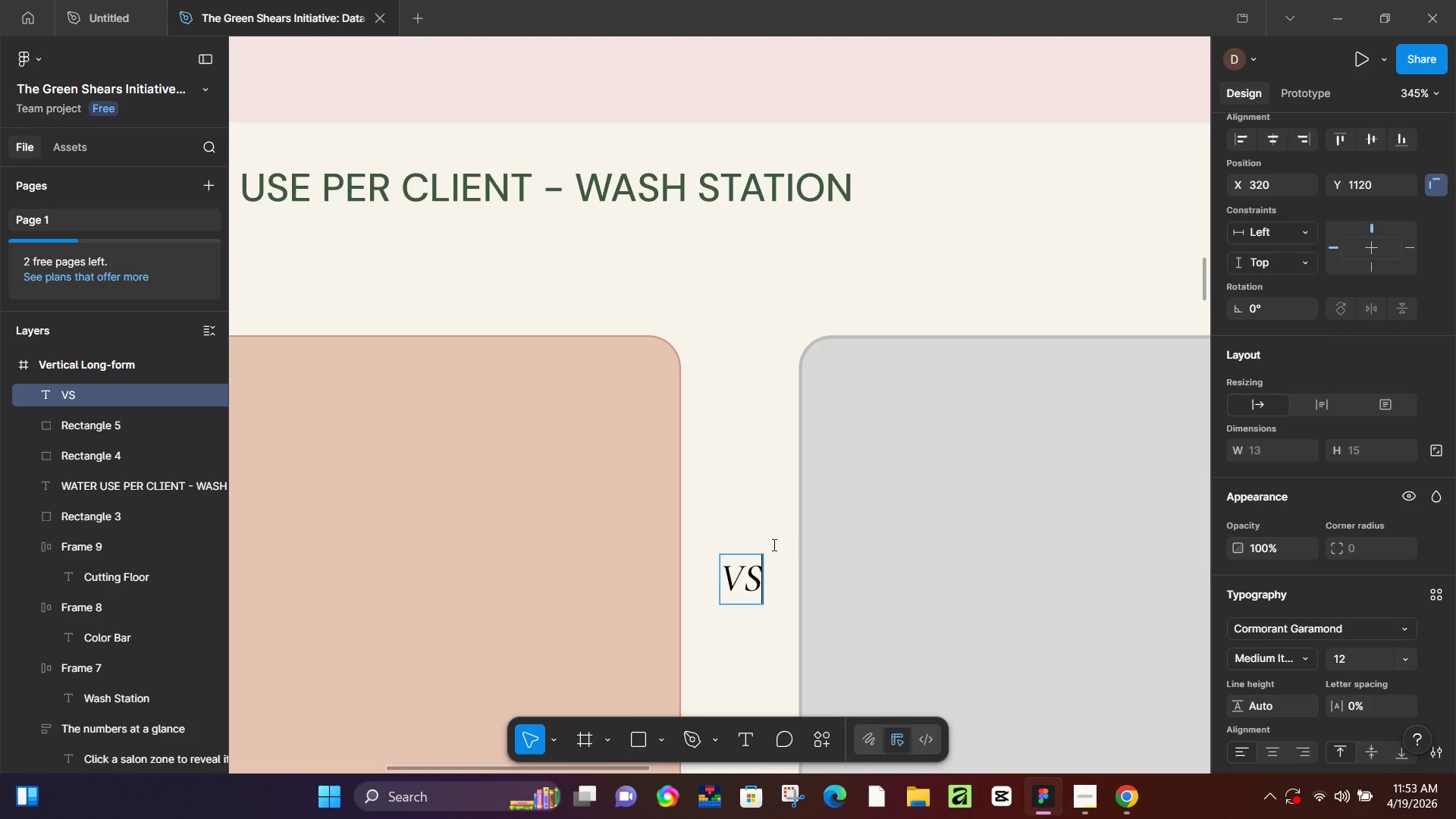 
hold_key(key=ControlLeft, duration=0.45)
hold_key(key=ControlLeft, duration=0.38)
hold_key(key=ControlLeft, duration=0.39)
scroll: coordinate [1001, 291], scroll_direction: up, amount: 6.0
 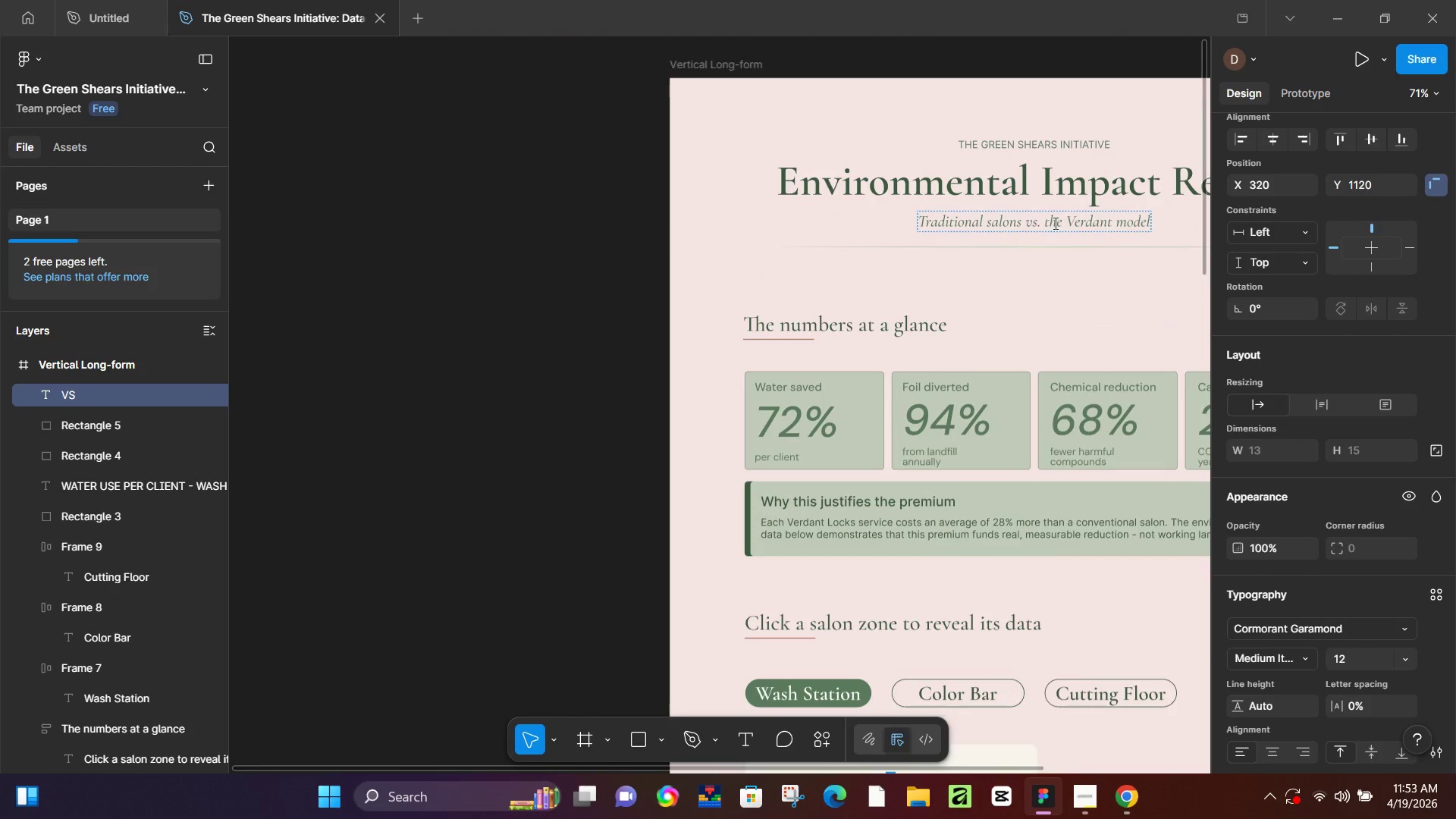 
left_click([1036, 224])
 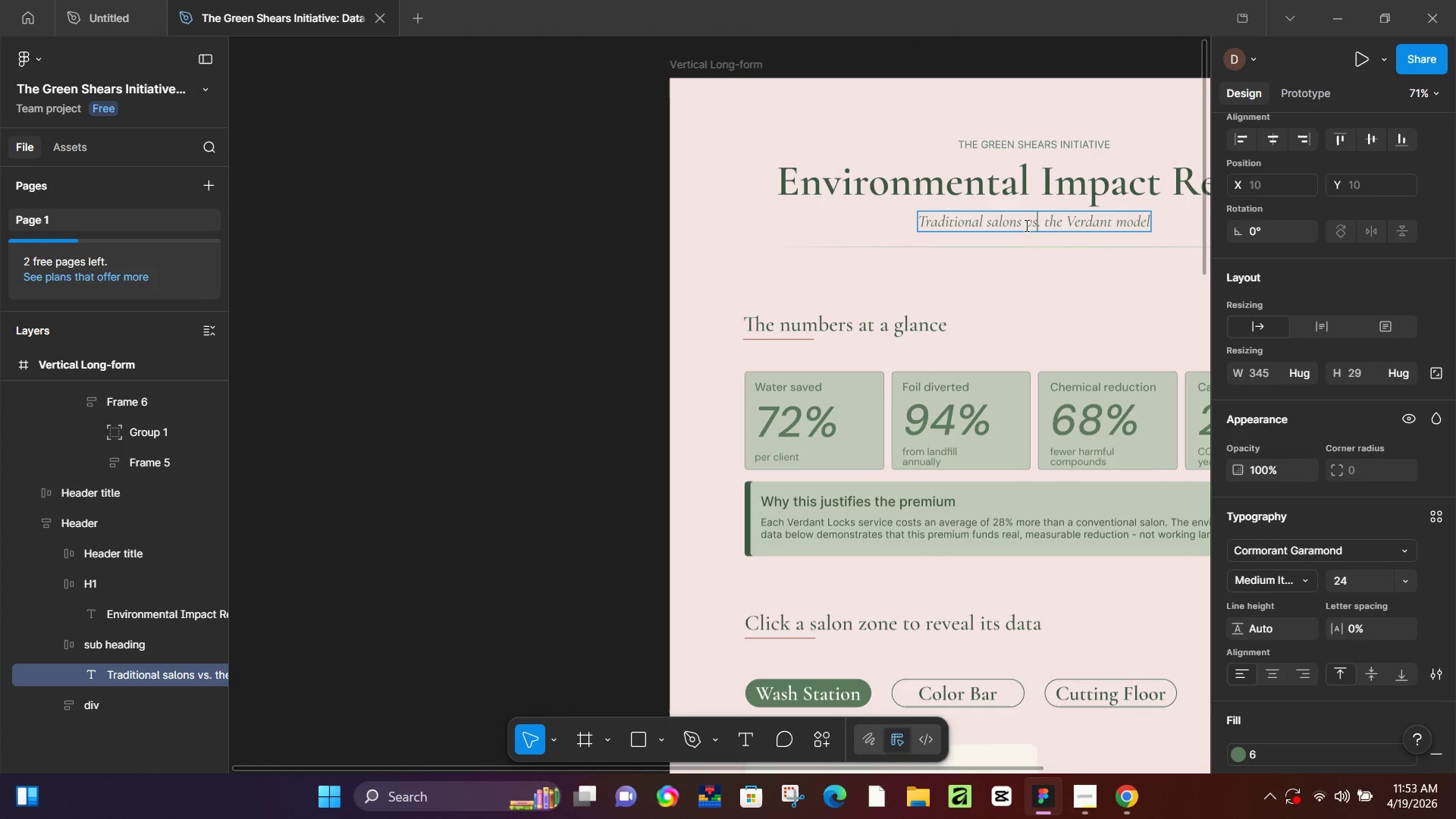 
hold_key(key=ShiftLeft, duration=0.42)
double_click([1025, 225])
 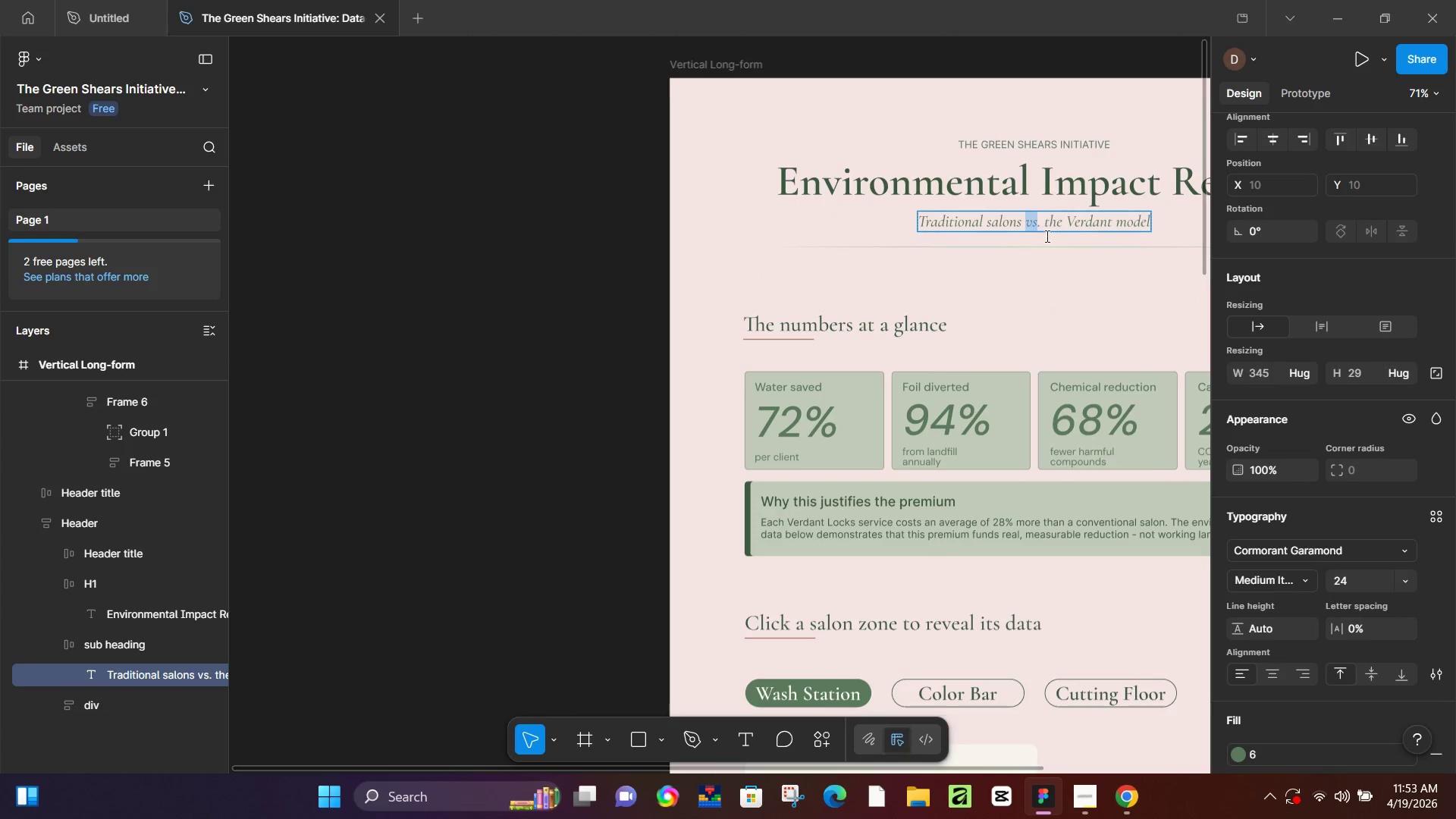 
key(Control+C)
 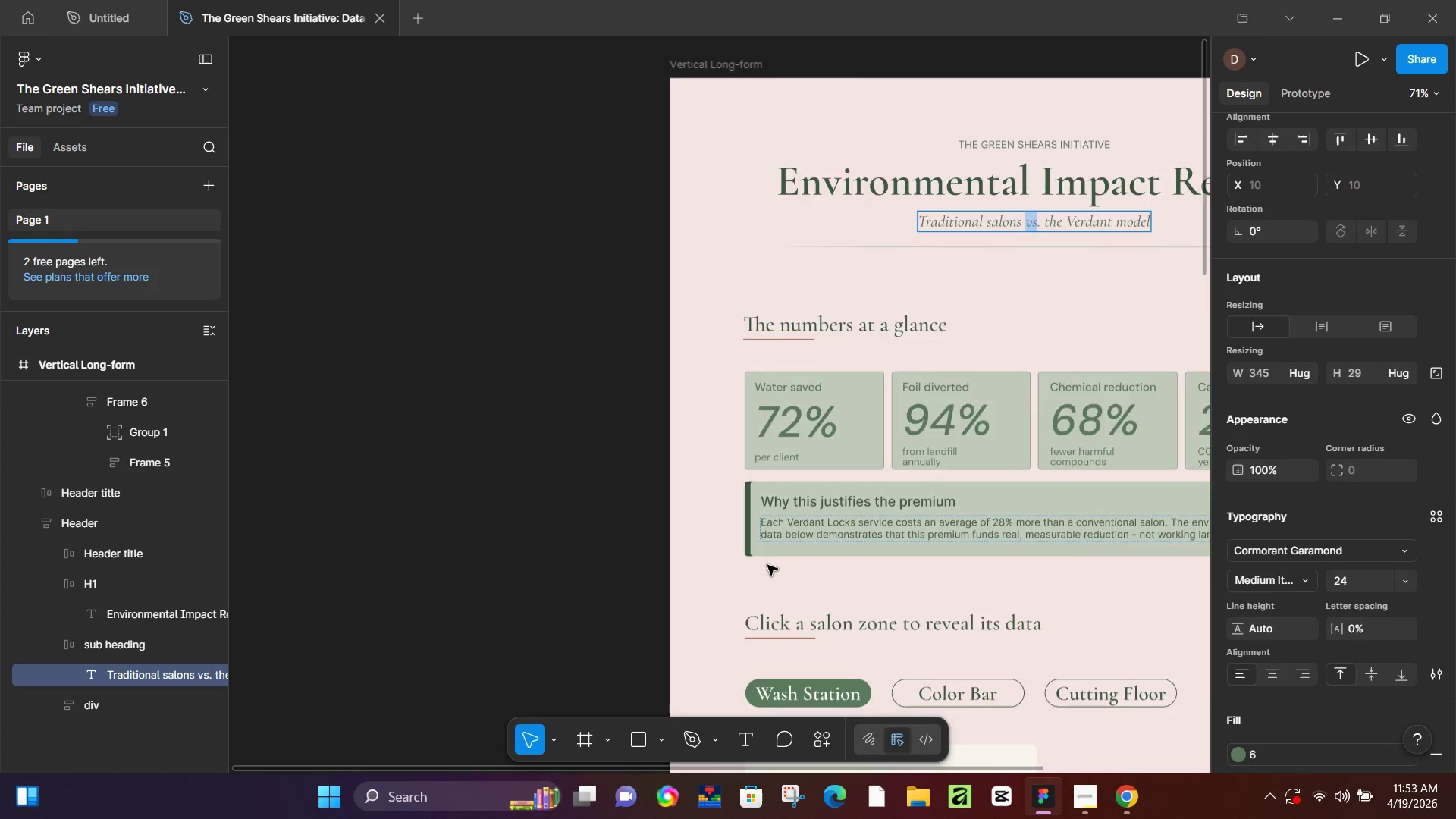 
scroll: coordinate [774, 576], scroll_direction: down, amount: 11.0
 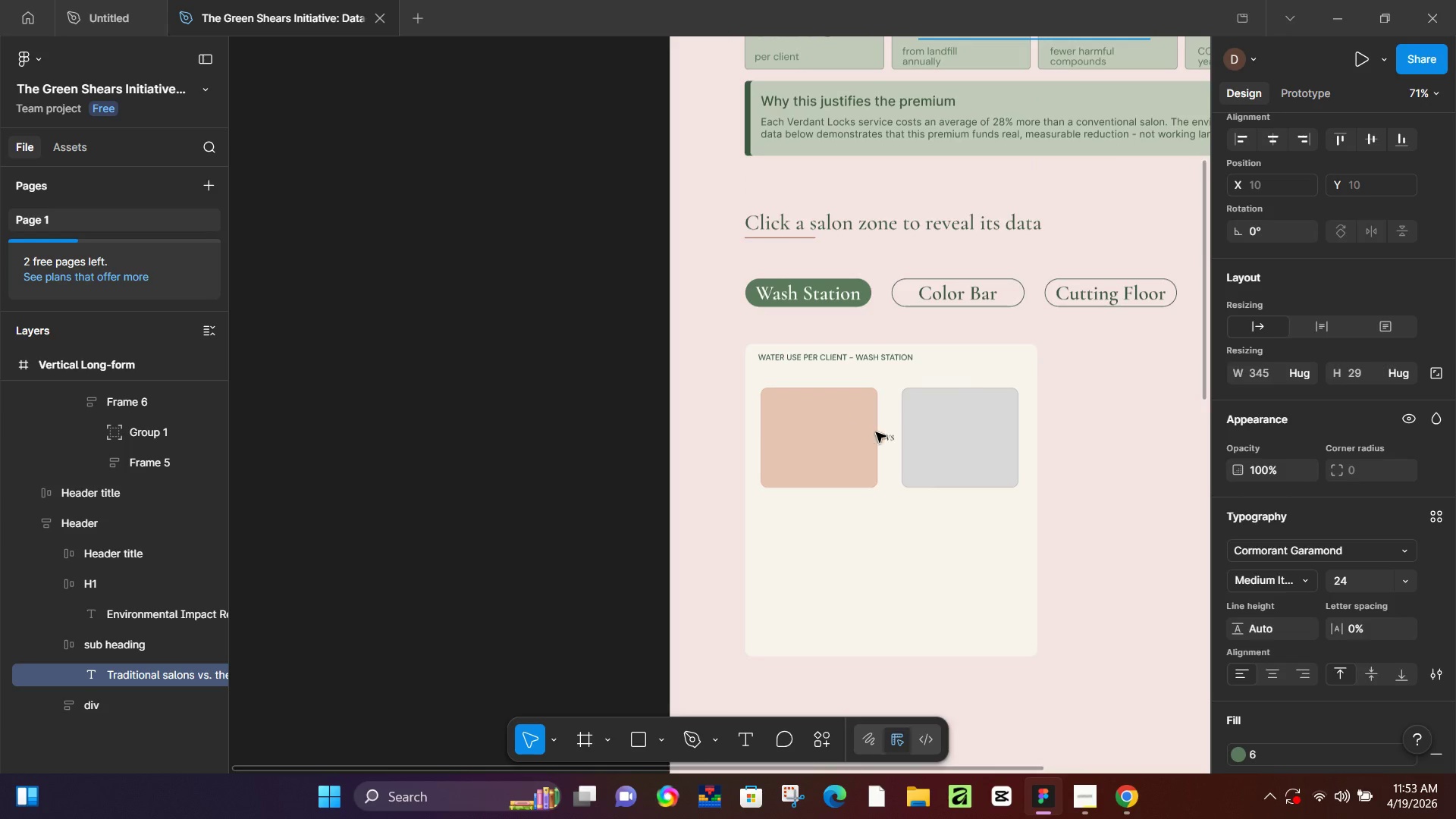 
hold_key(key=ControlLeft, duration=0.58)
 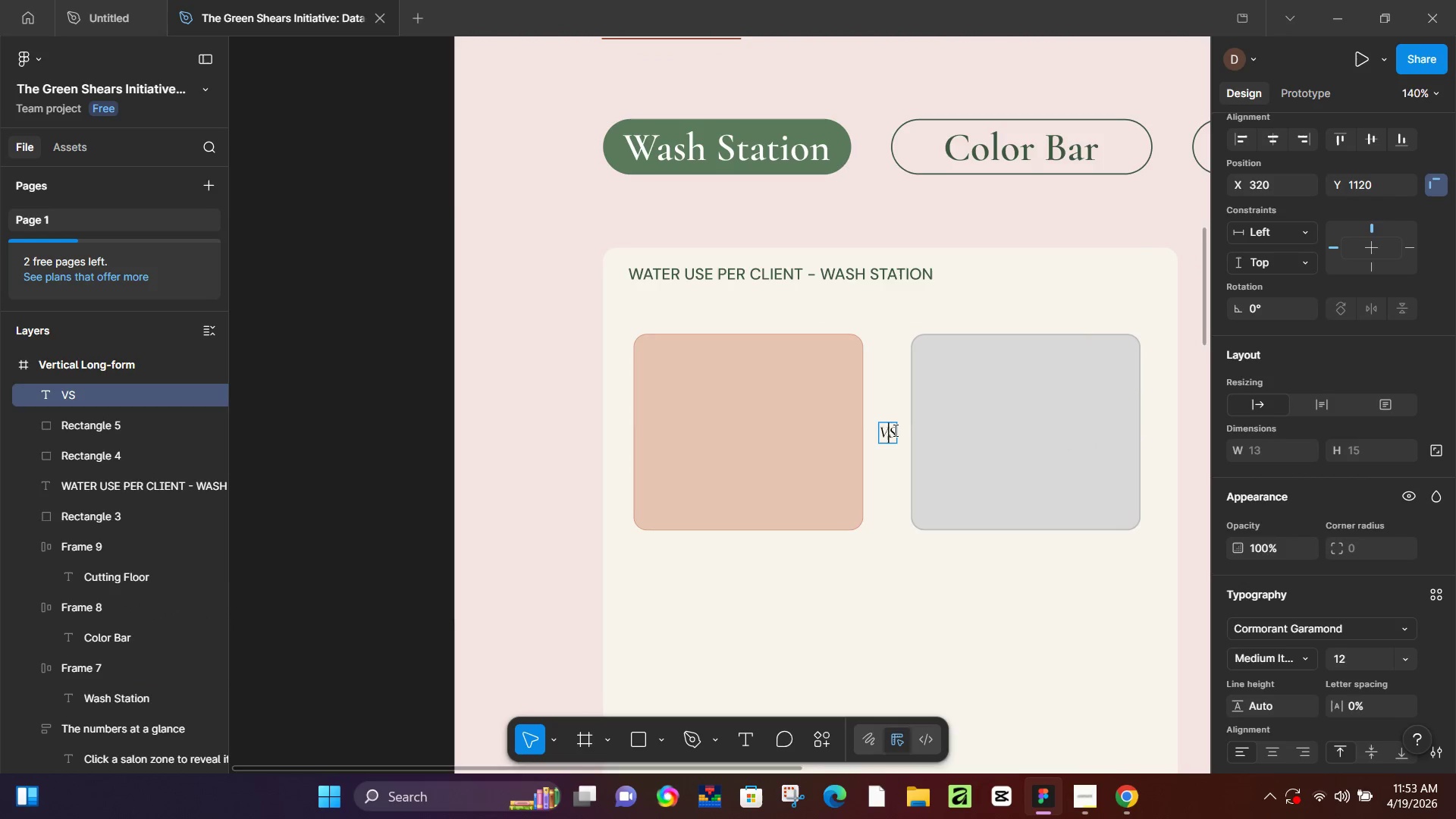 
left_click([886, 428])
 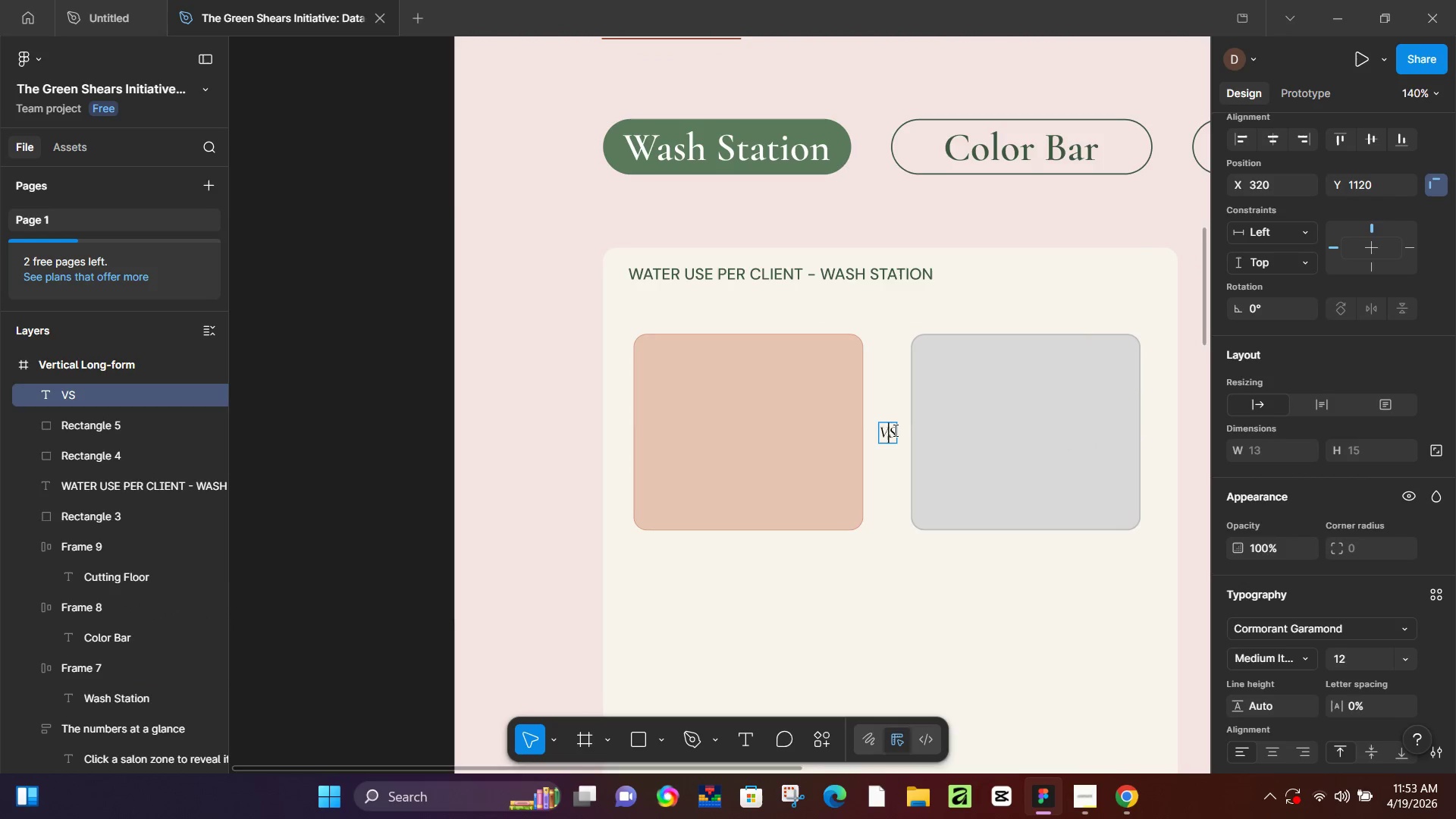 
scroll: coordinate [891, 444], scroll_direction: up, amount: 6.0
 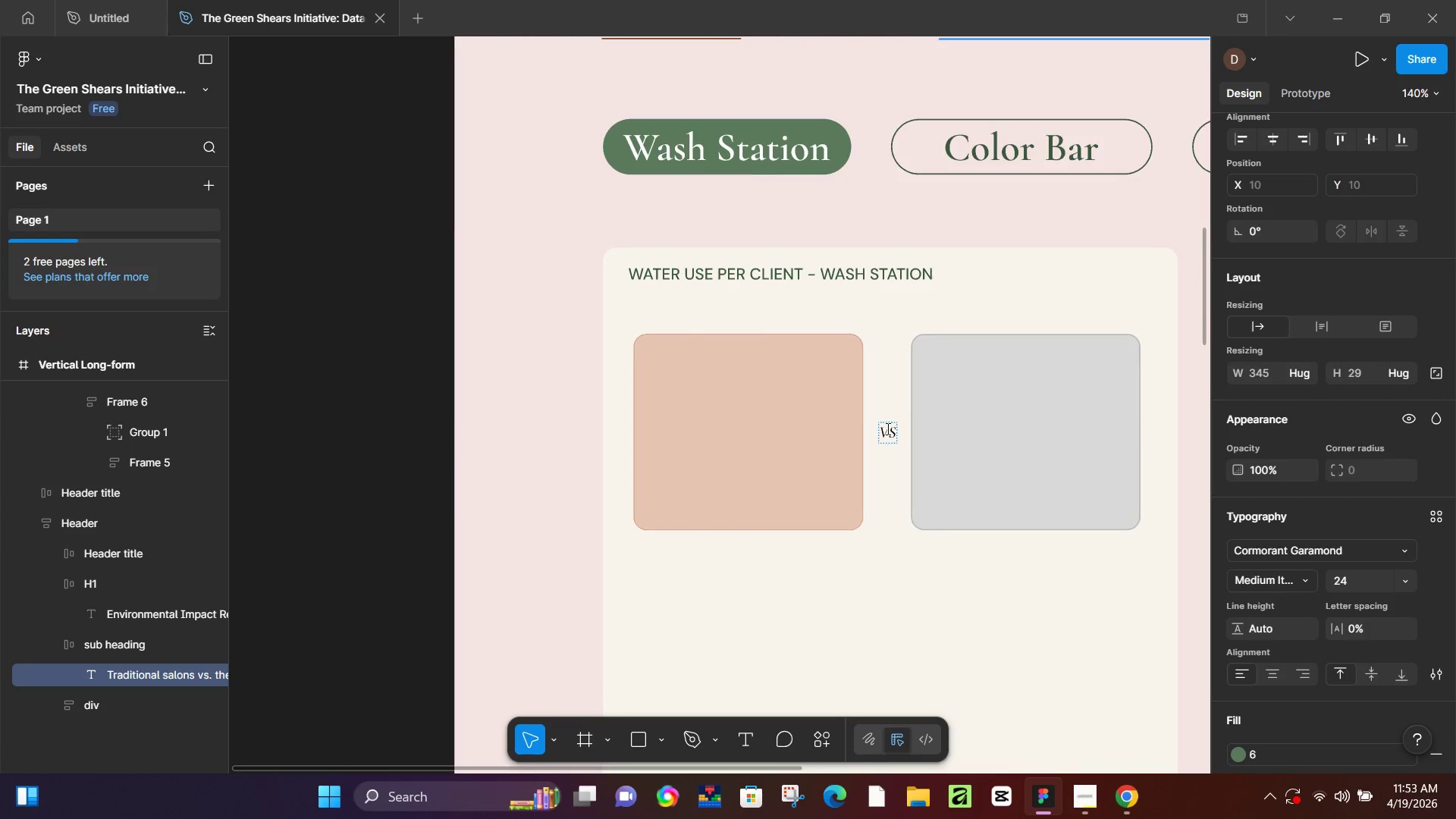 
key(Control+A)
 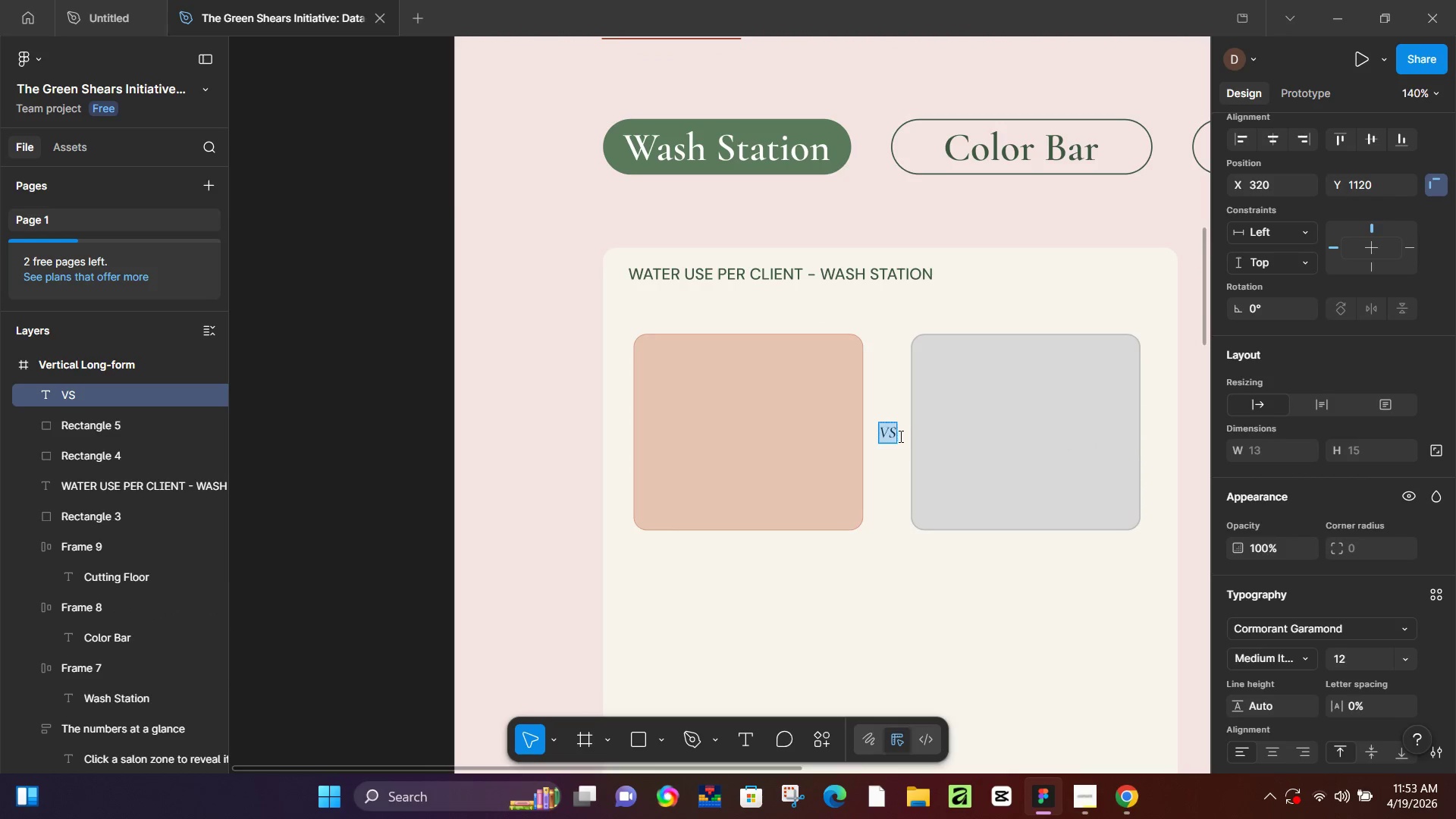 
key(Control+V)
 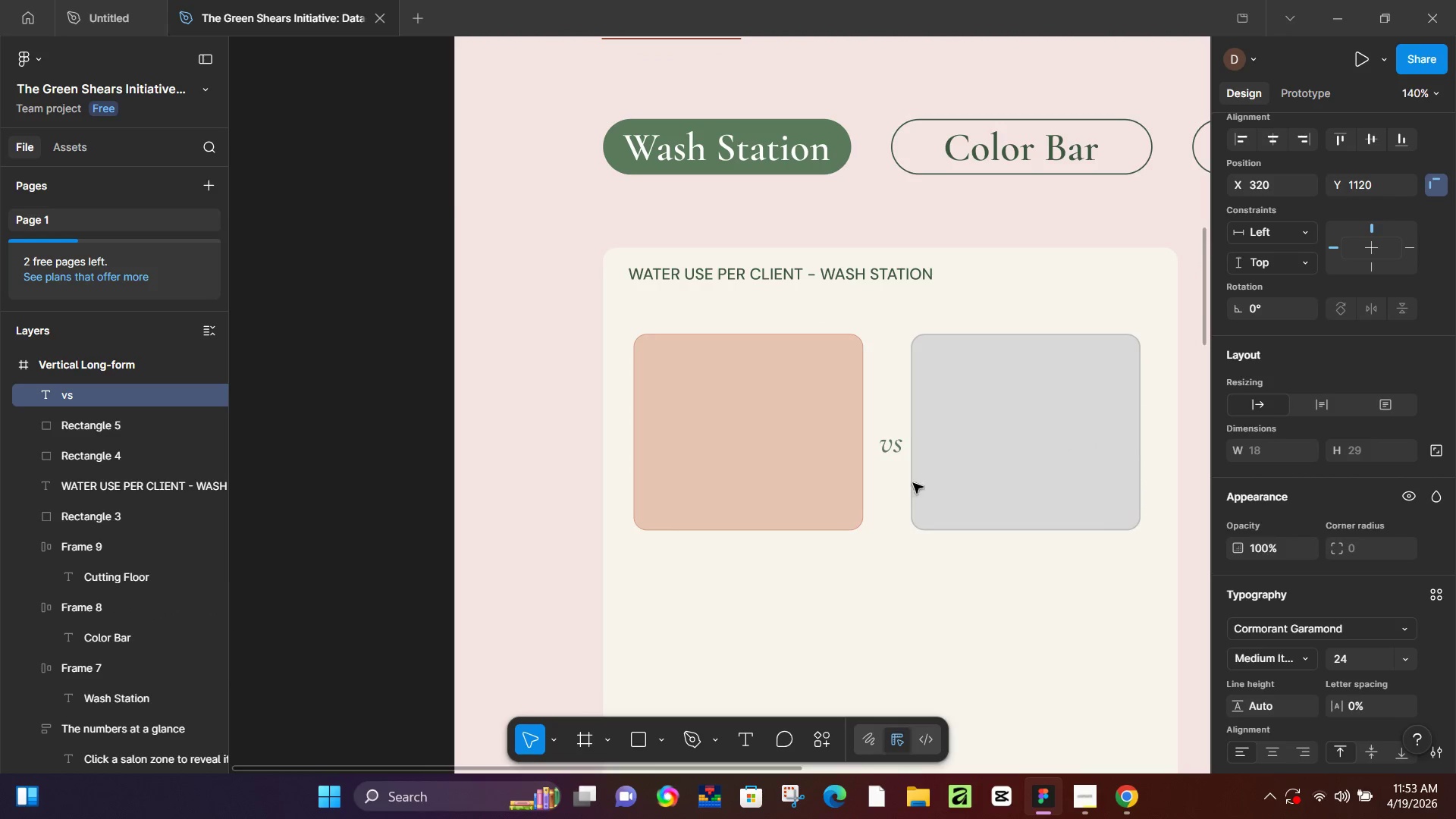 
left_click([894, 504])
 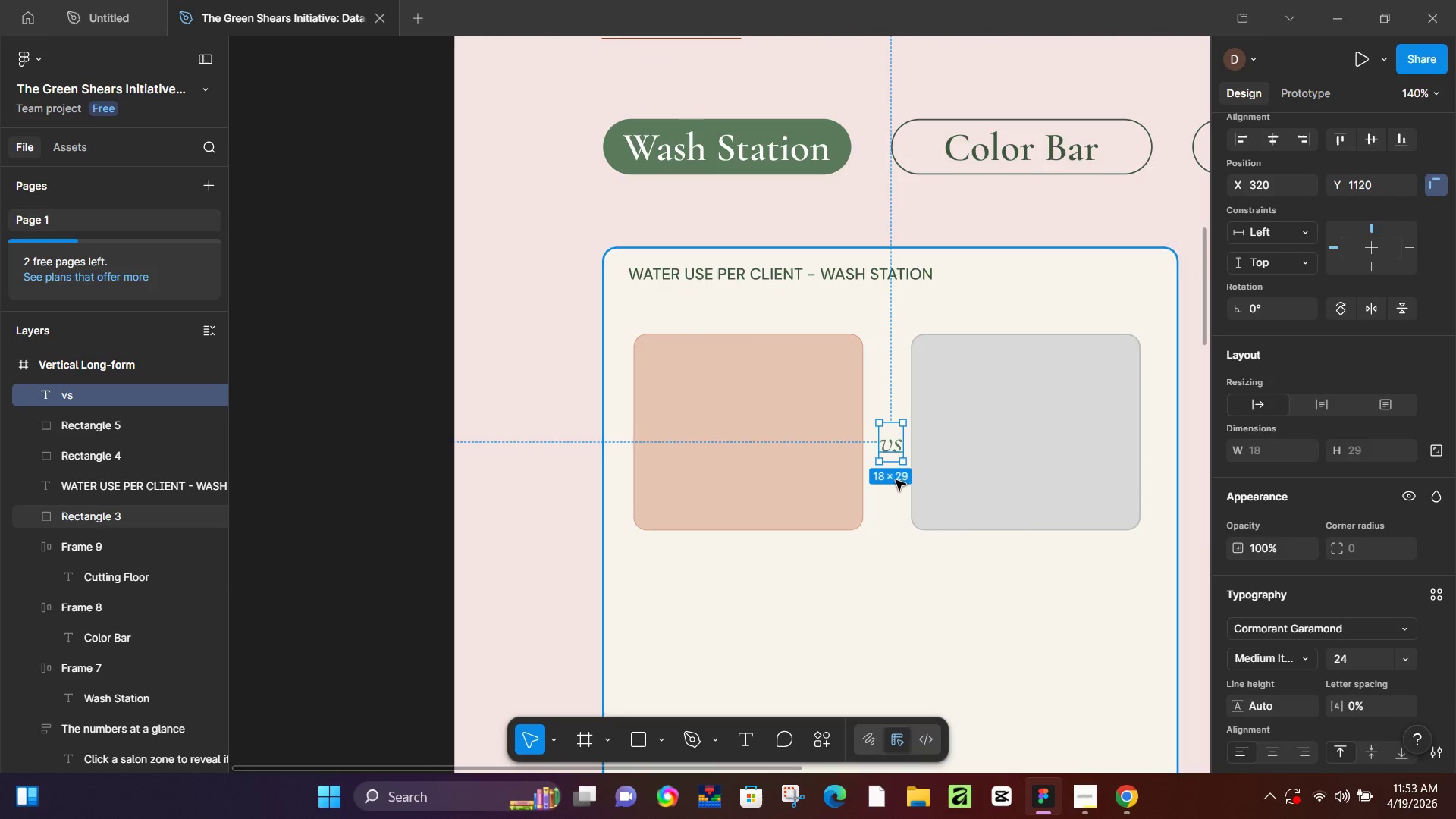 
hold_key(key=ControlLeft, duration=0.44)
 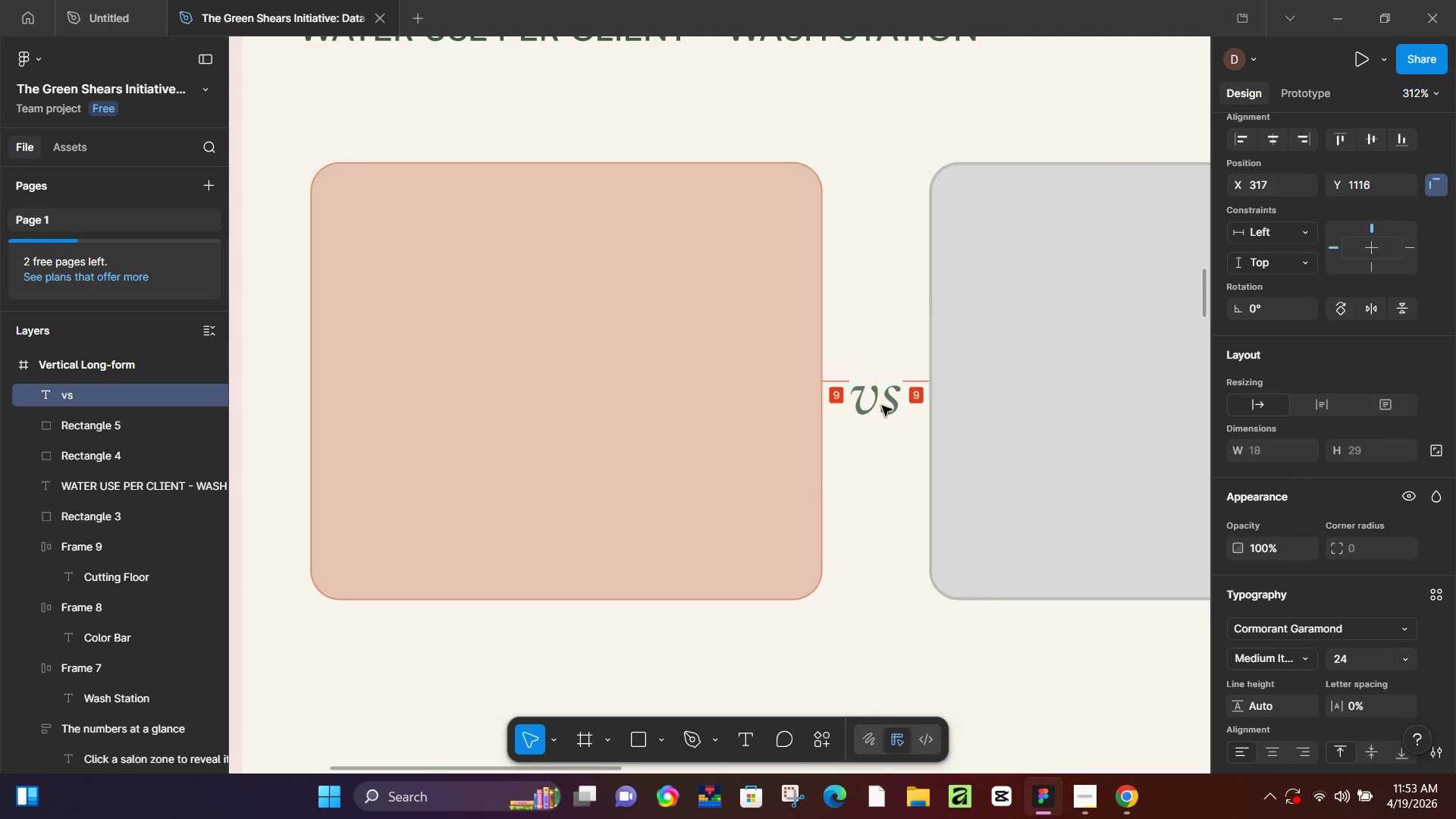 
left_click_drag(start_coordinate=[894, 422], to_coordinate=[883, 397])
 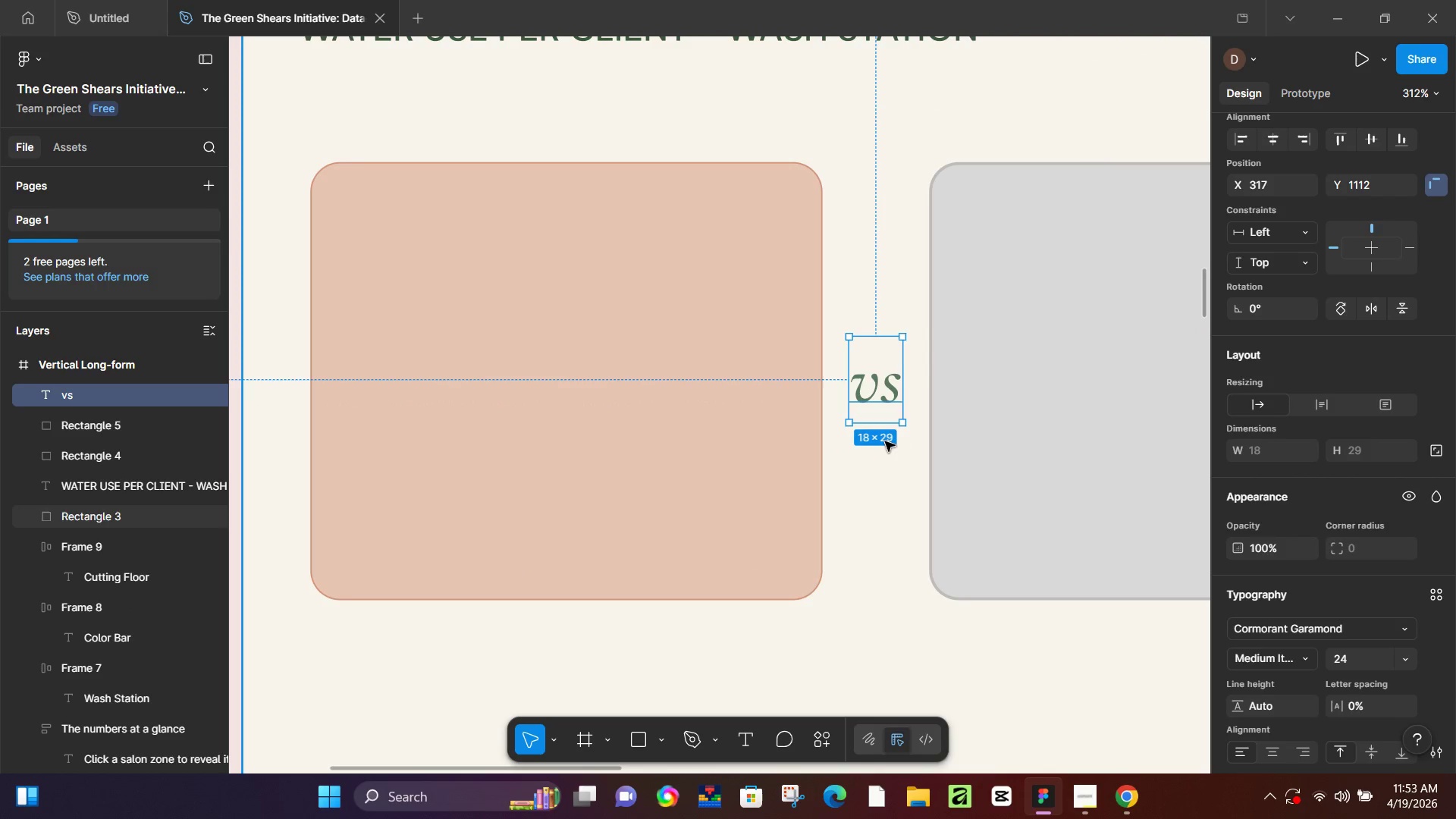 
scroll: coordinate [902, 469], scroll_direction: up, amount: 7.0
 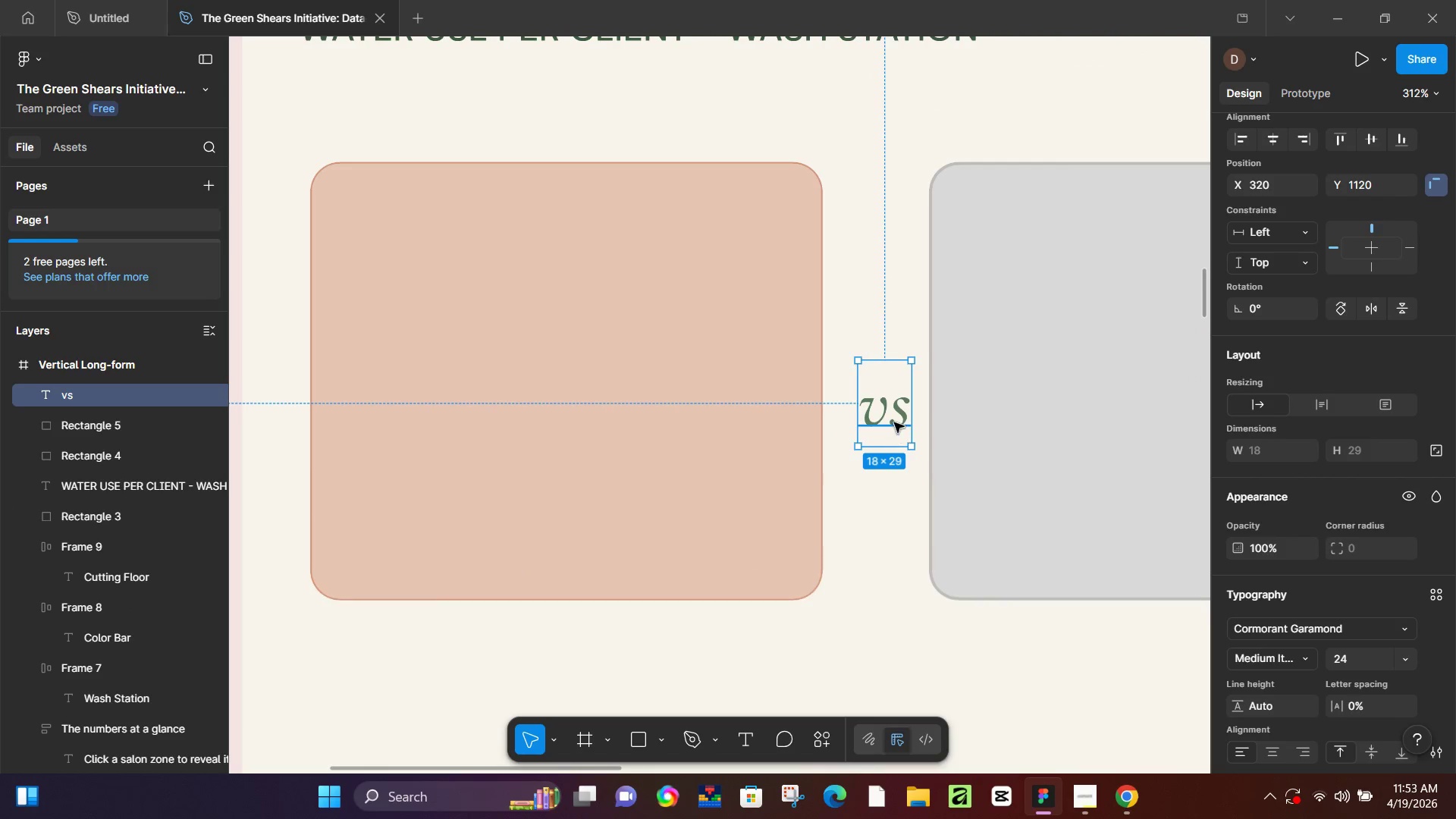 
key(Control+ControlLeft)
 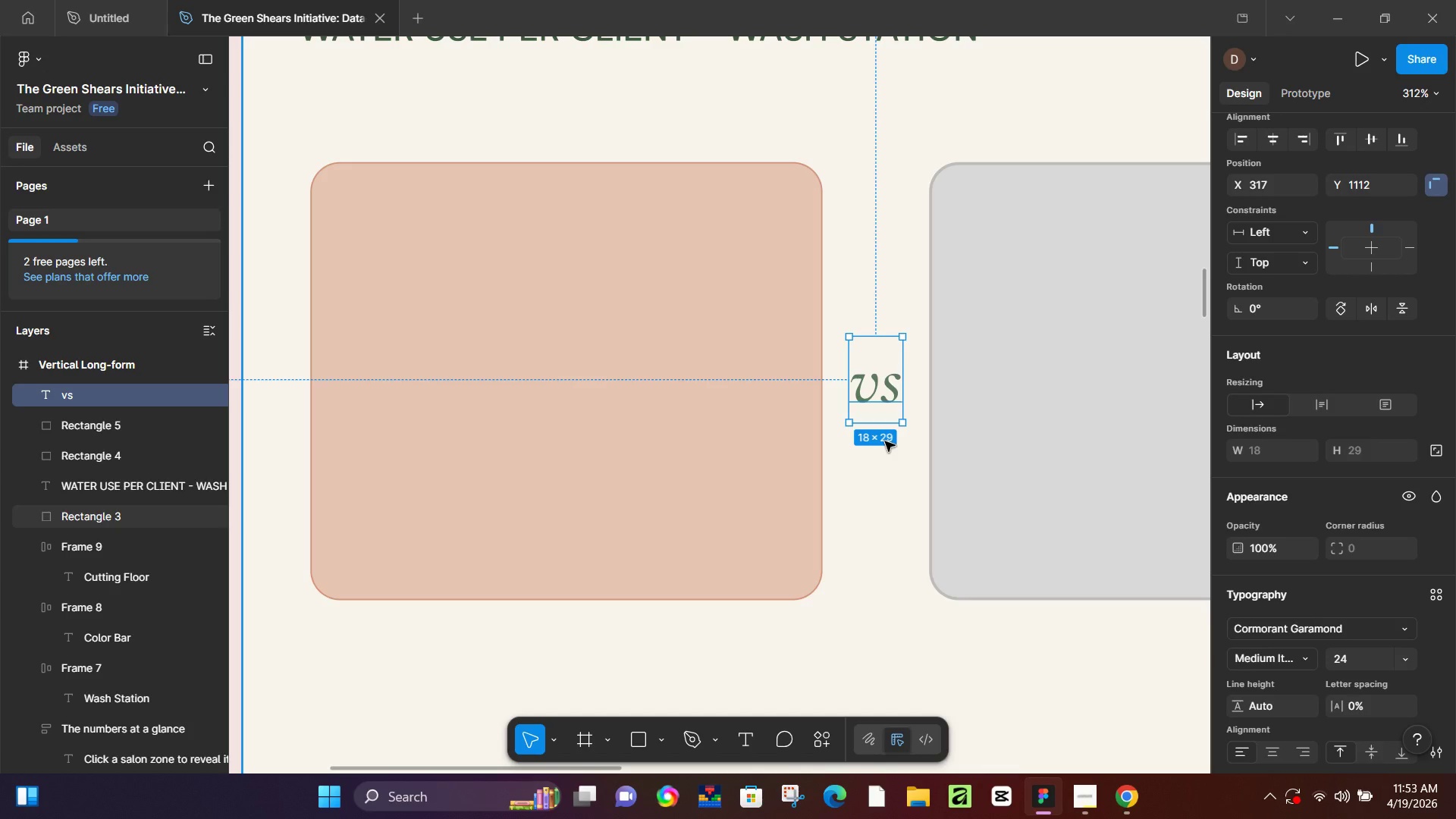 
wait(17.86)
 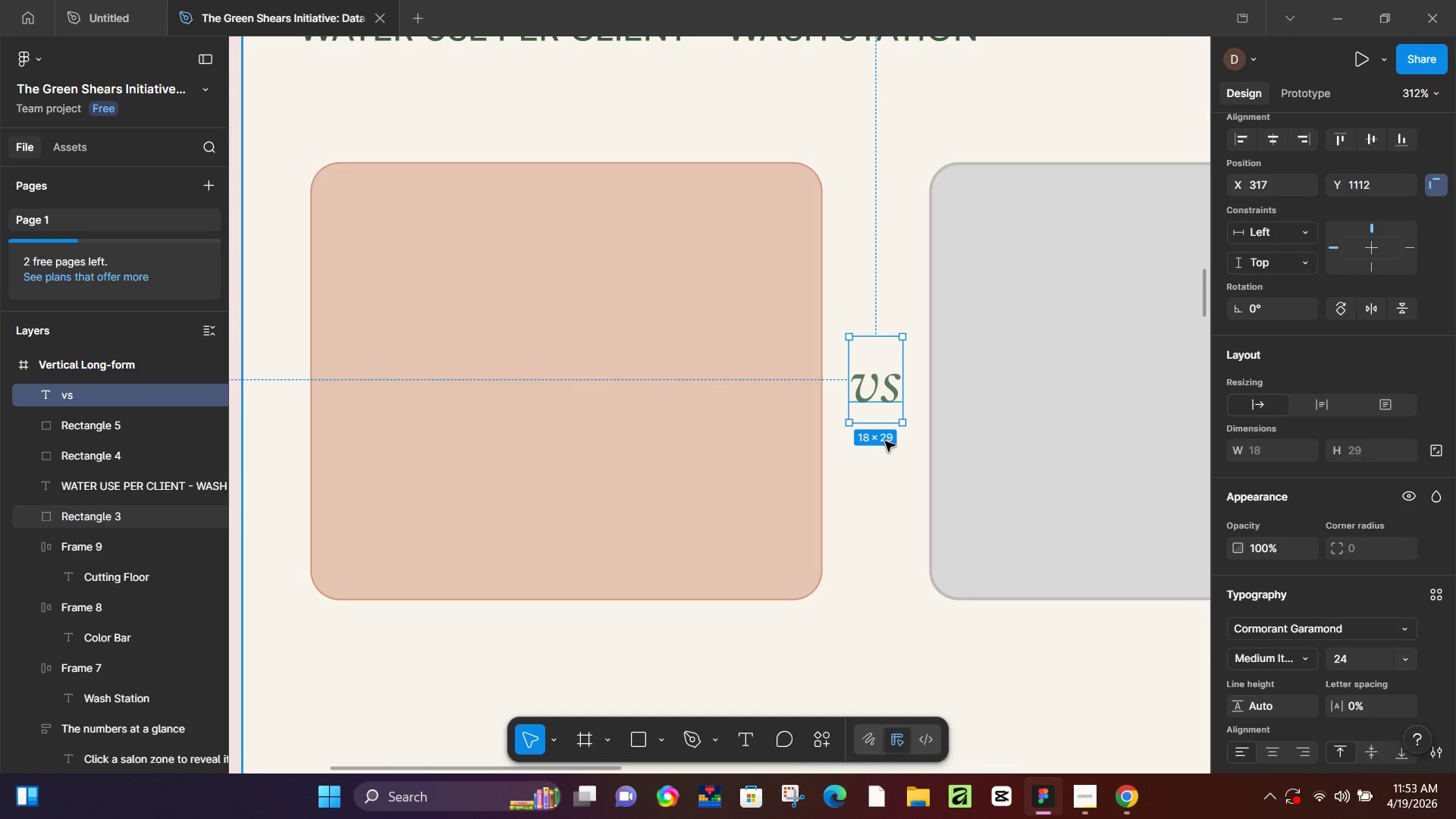 
hold_key(key=ControlLeft, duration=0.67)
 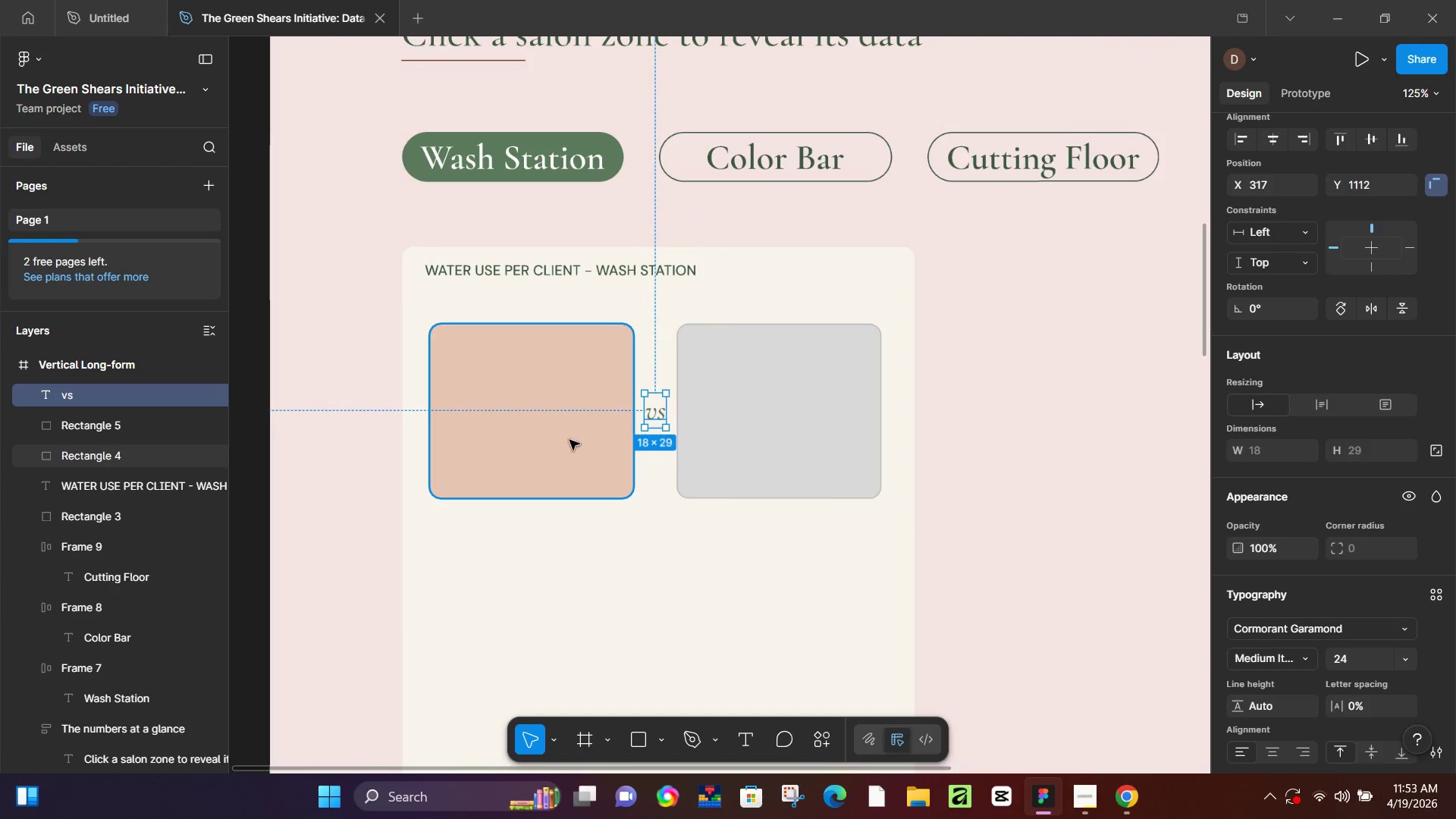 
hold_key(key=ControlLeft, duration=0.53)
 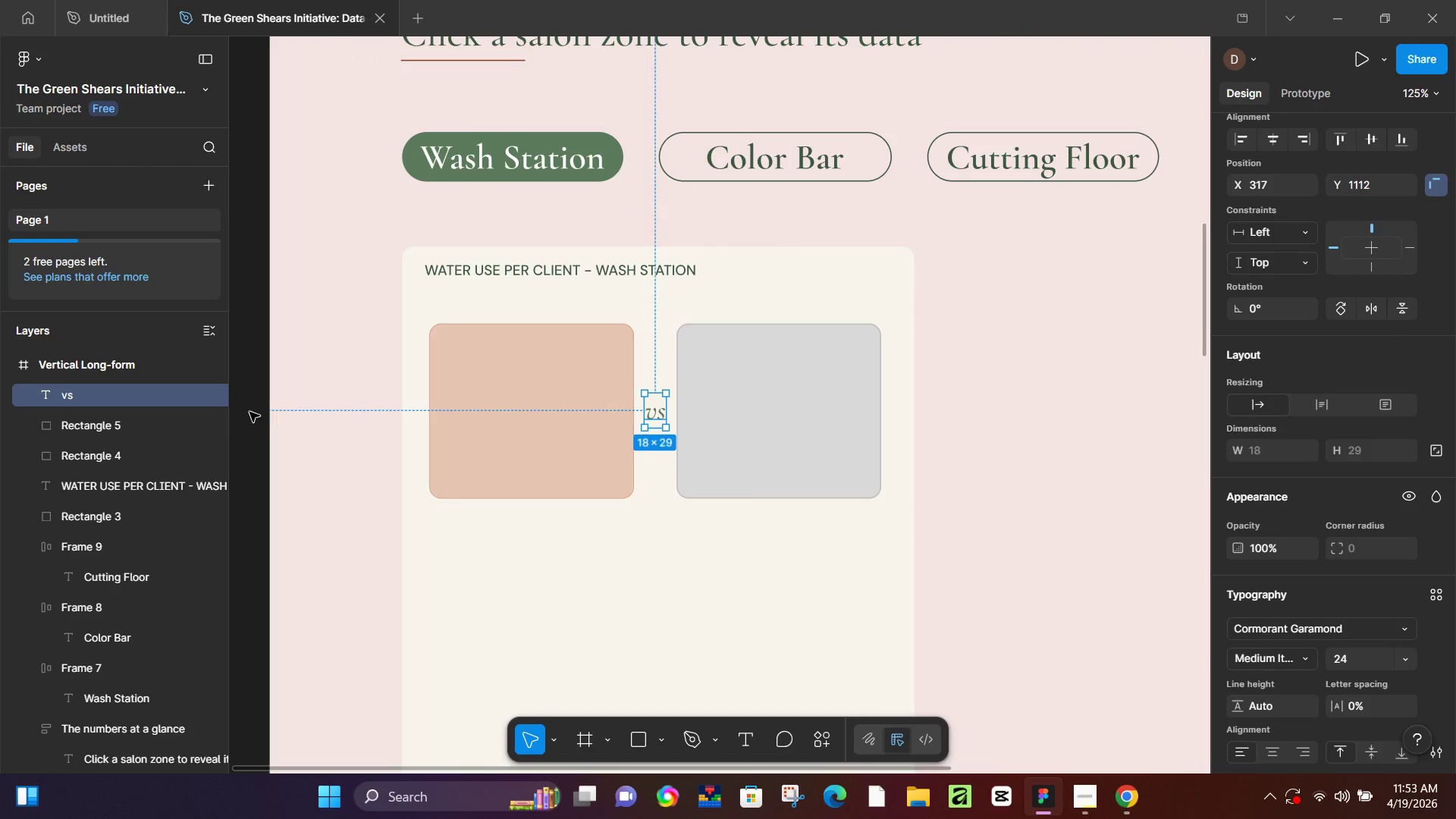 
scroll: coordinate [500, 461], scroll_direction: down, amount: 10.0
 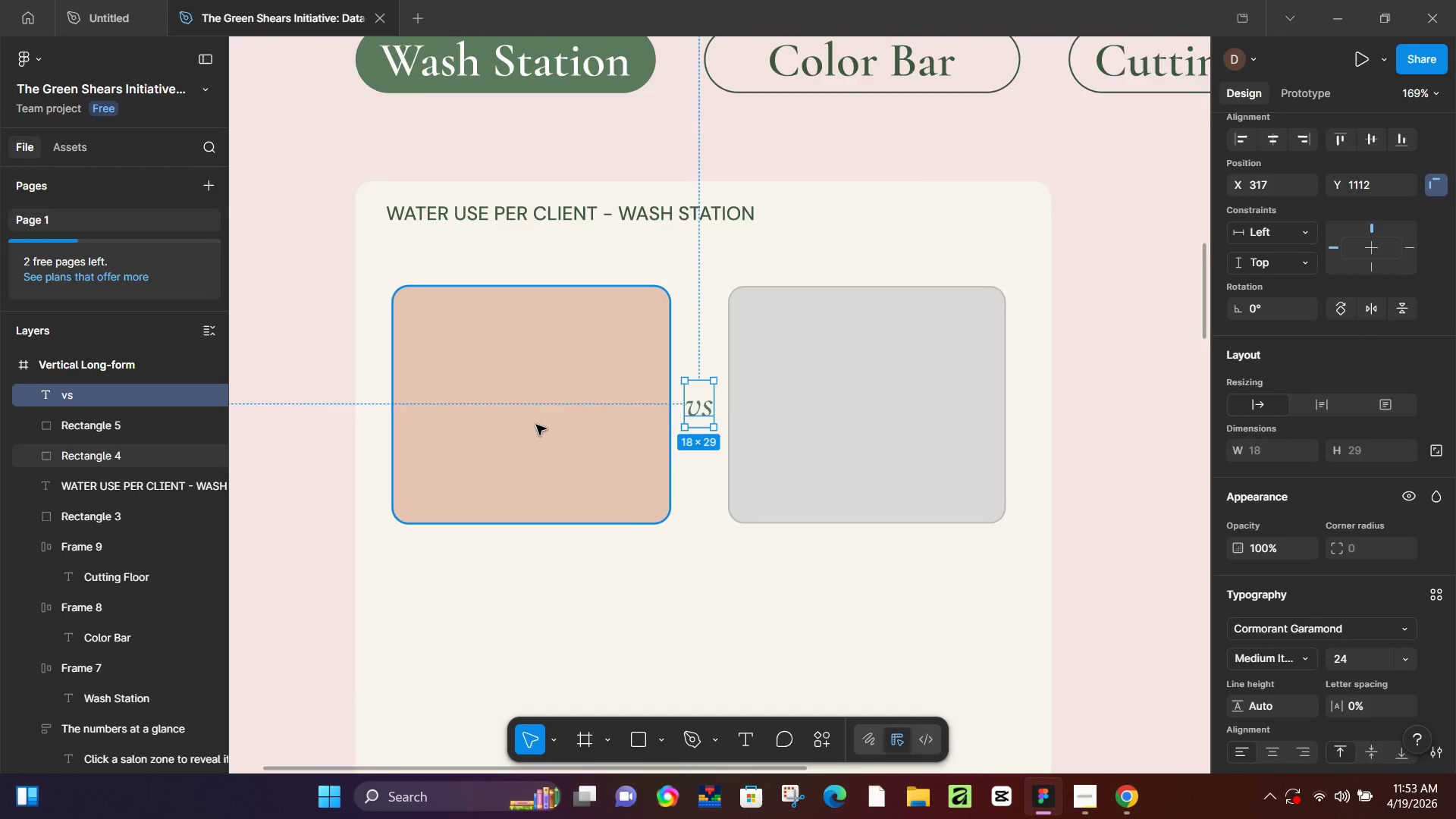 
hold_key(key=ControlLeft, duration=10.83)
 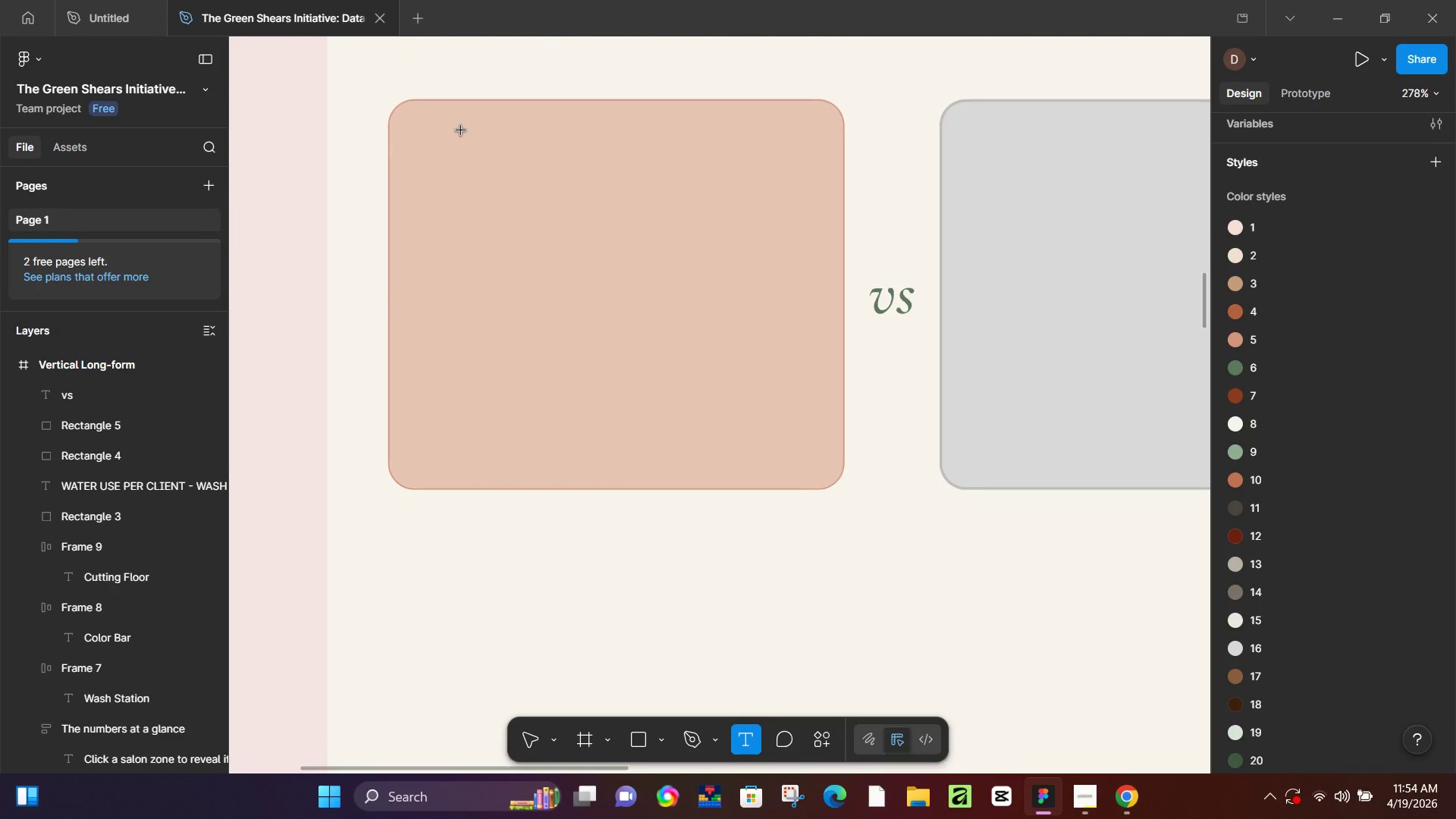 
scroll: coordinate [532, 427], scroll_direction: down, amount: 6.0
 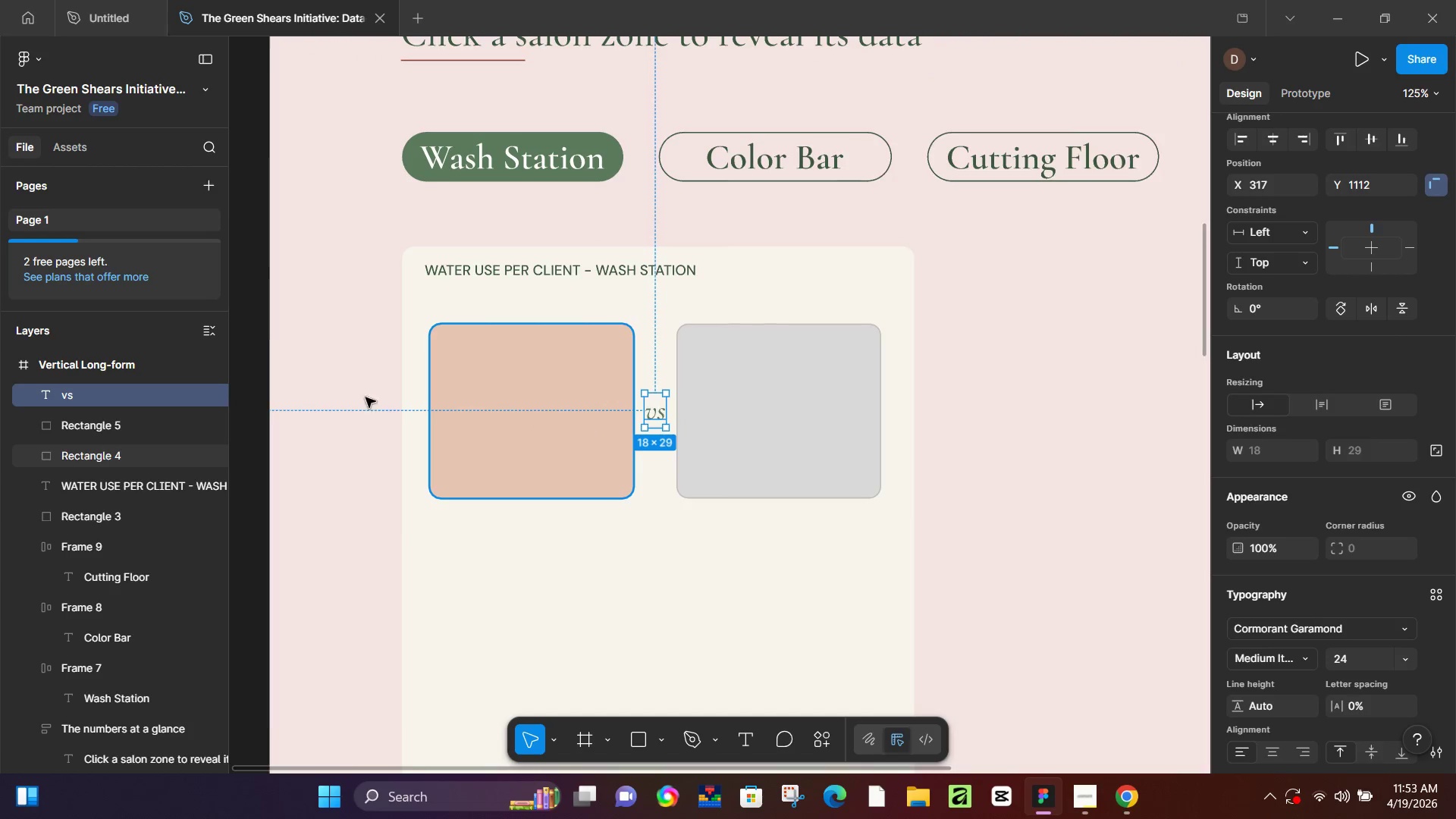 
left_click([248, 409])
 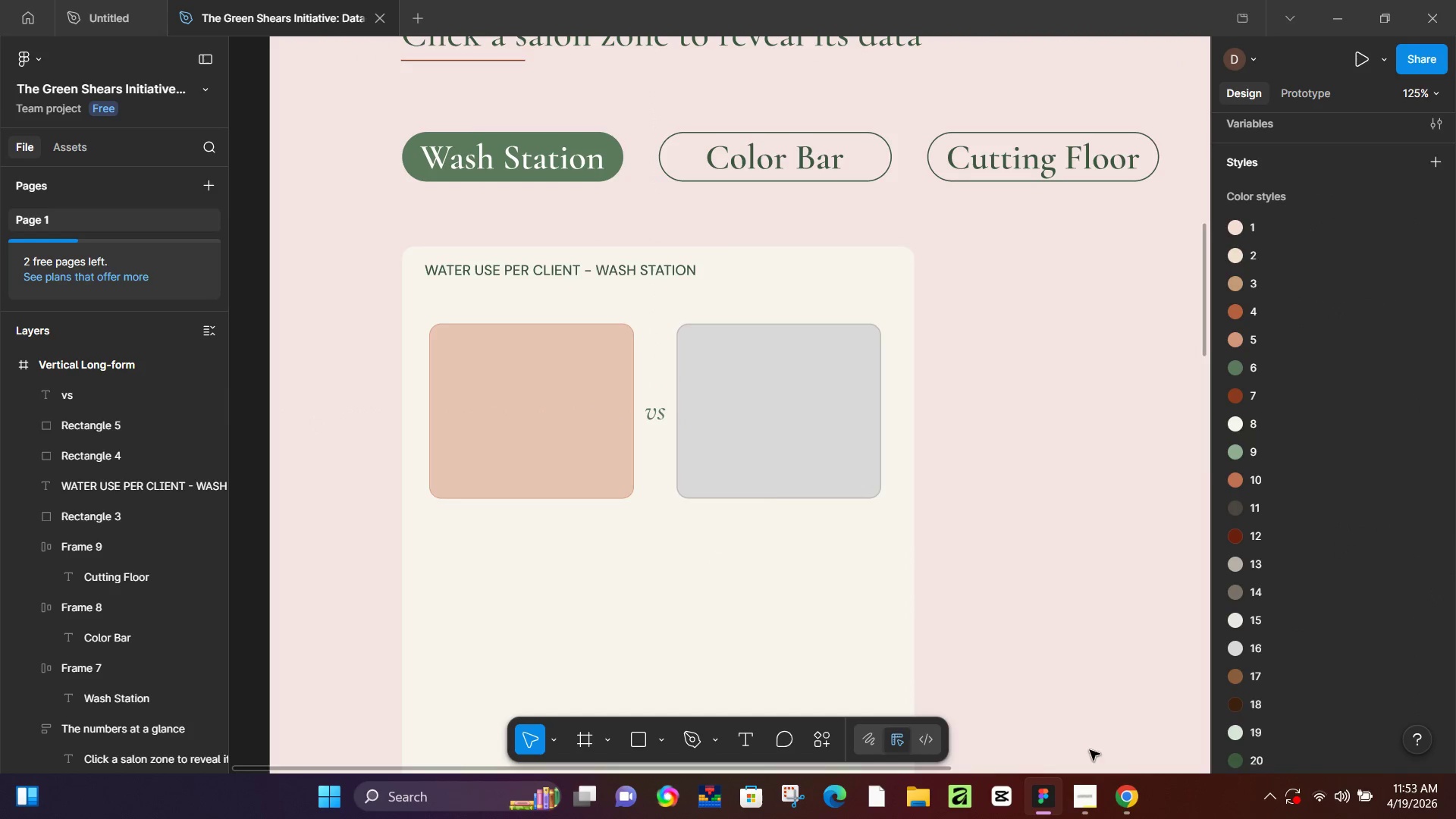 
left_click([1136, 810])
 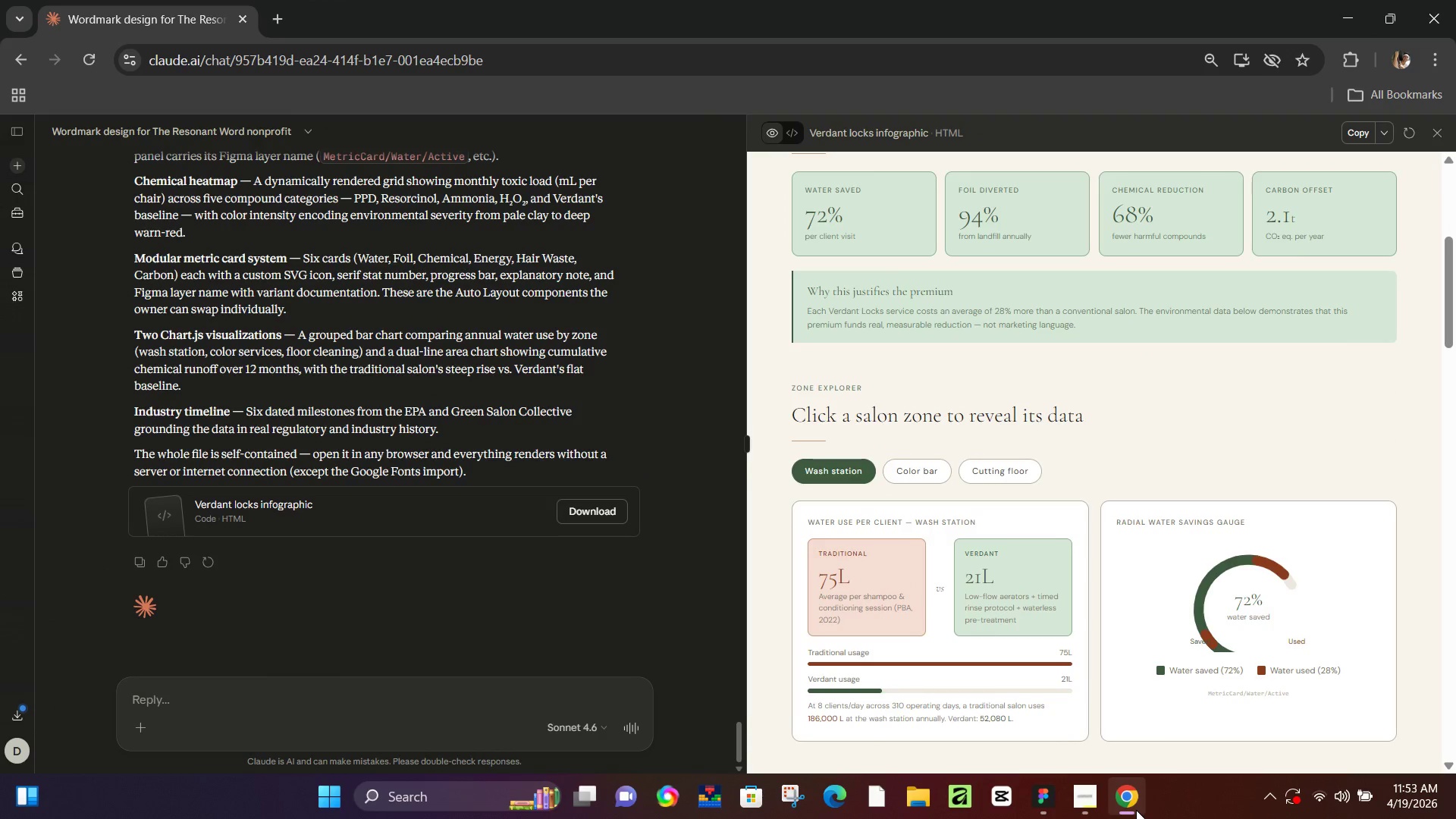 
left_click([1136, 810])
 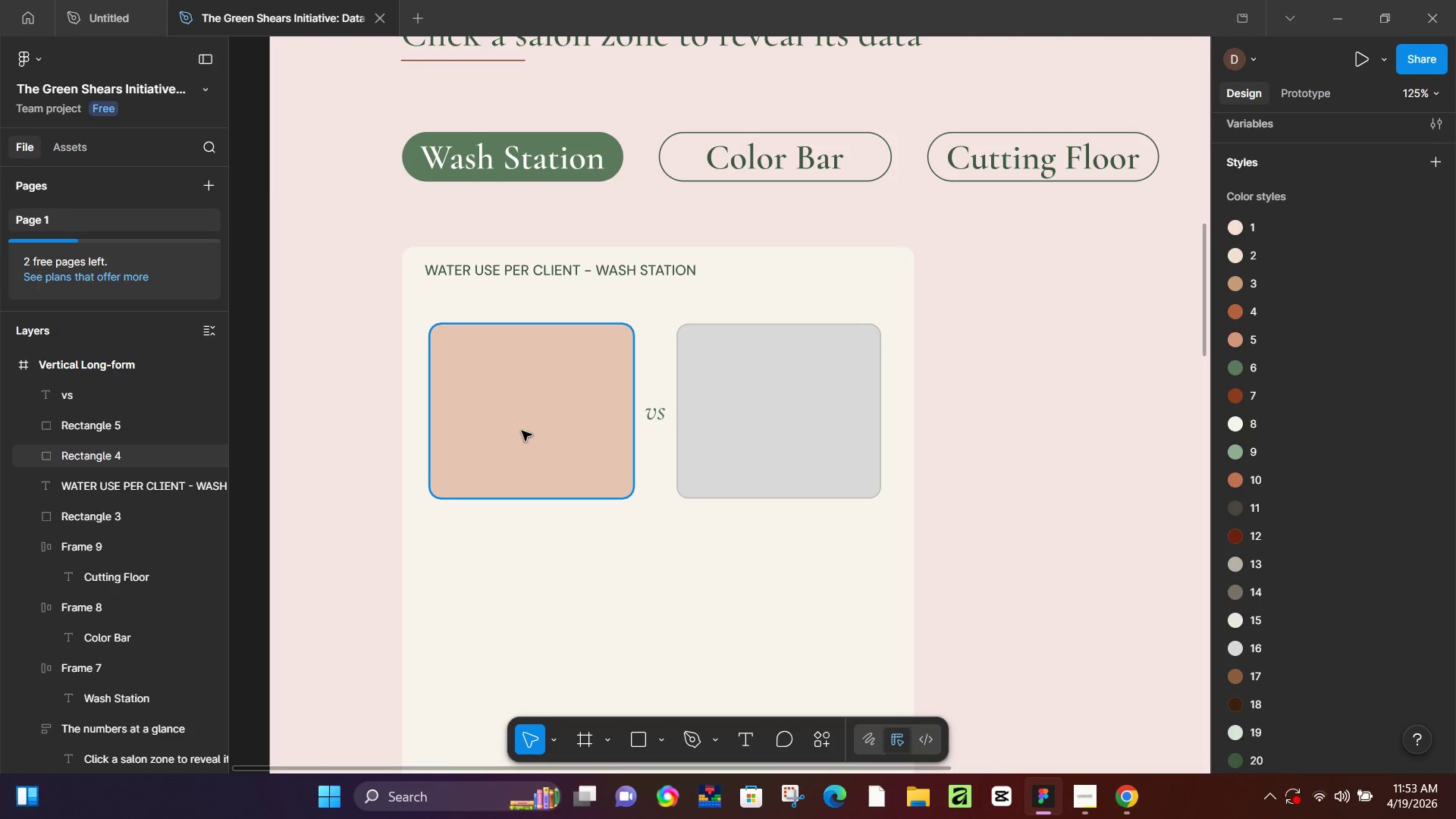 
scroll: coordinate [576, 422], scroll_direction: down, amount: 4.0
 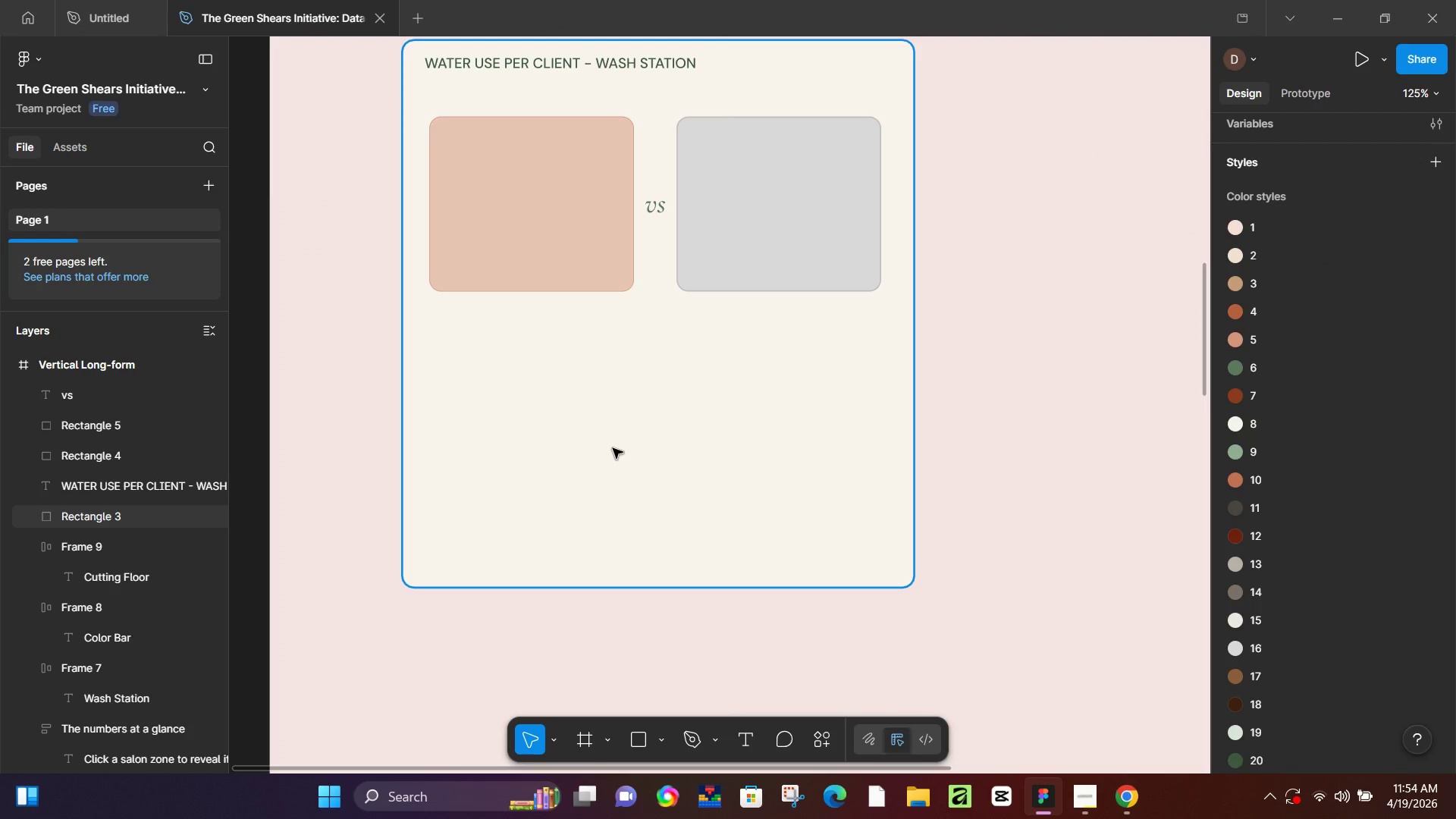 
key(T)
 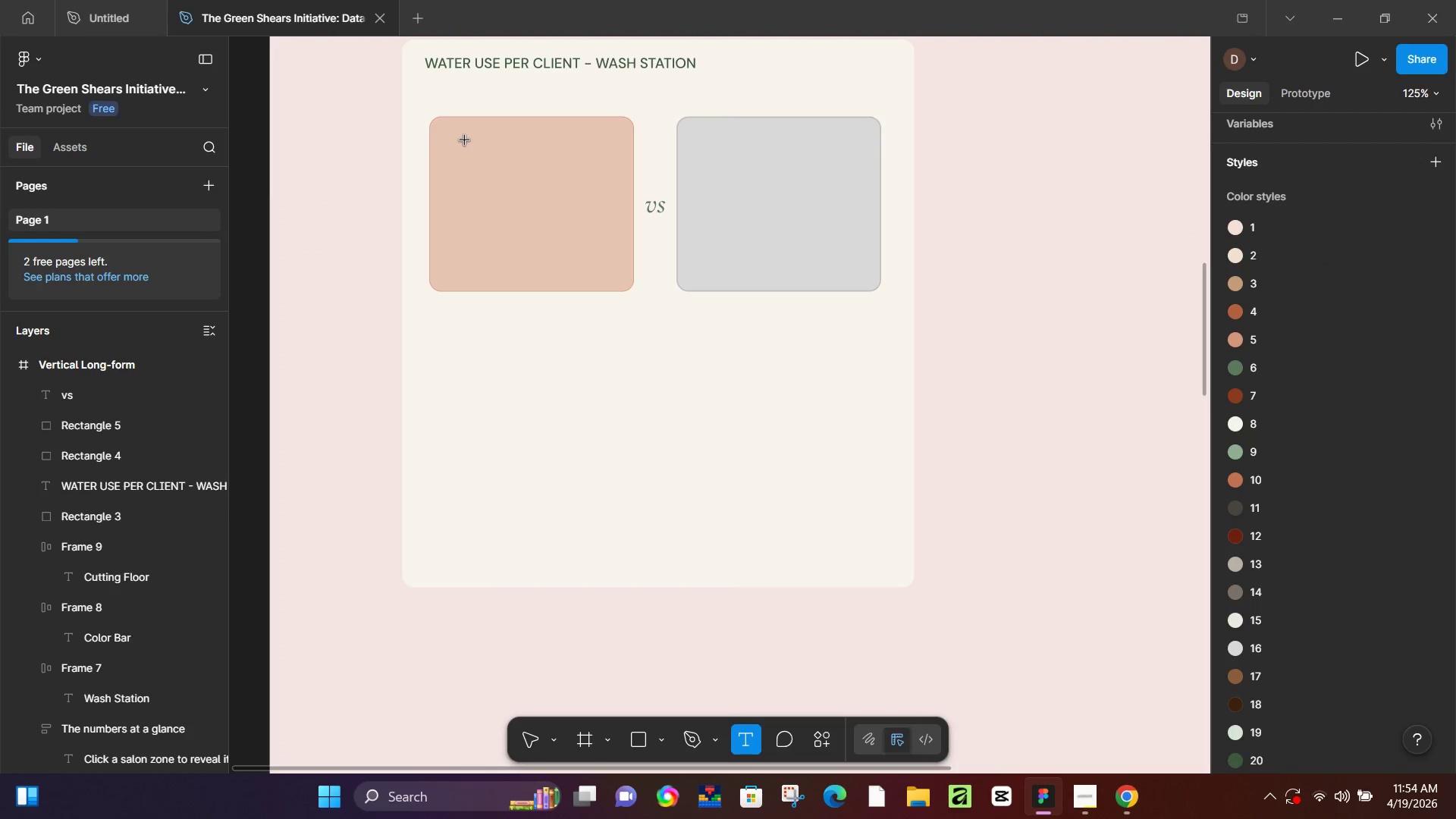 
hold_key(key=ControlLeft, duration=0.52)
scroll: coordinate [468, 134], scroll_direction: up, amount: 6.0
 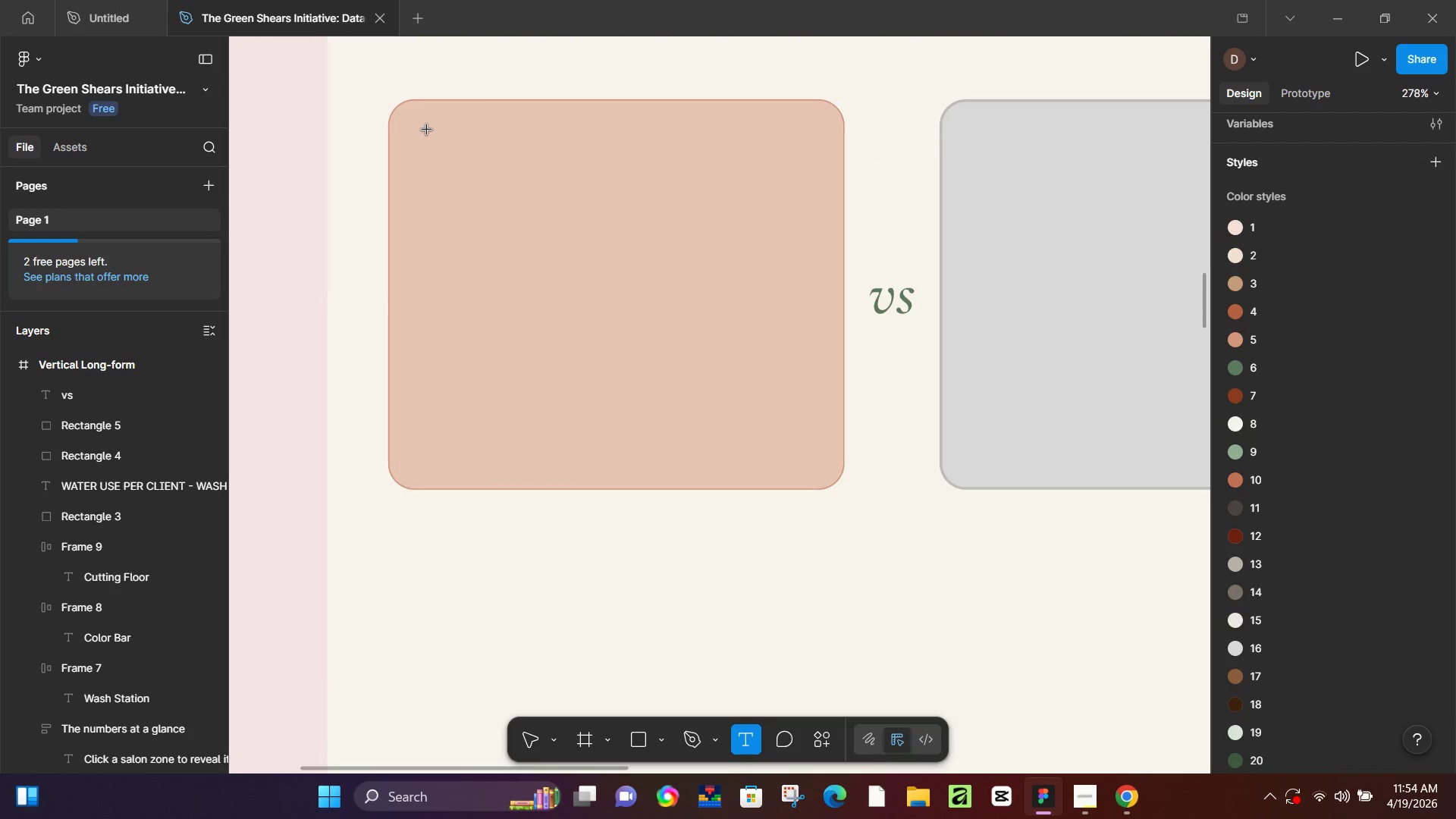 
left_click([427, 129])
 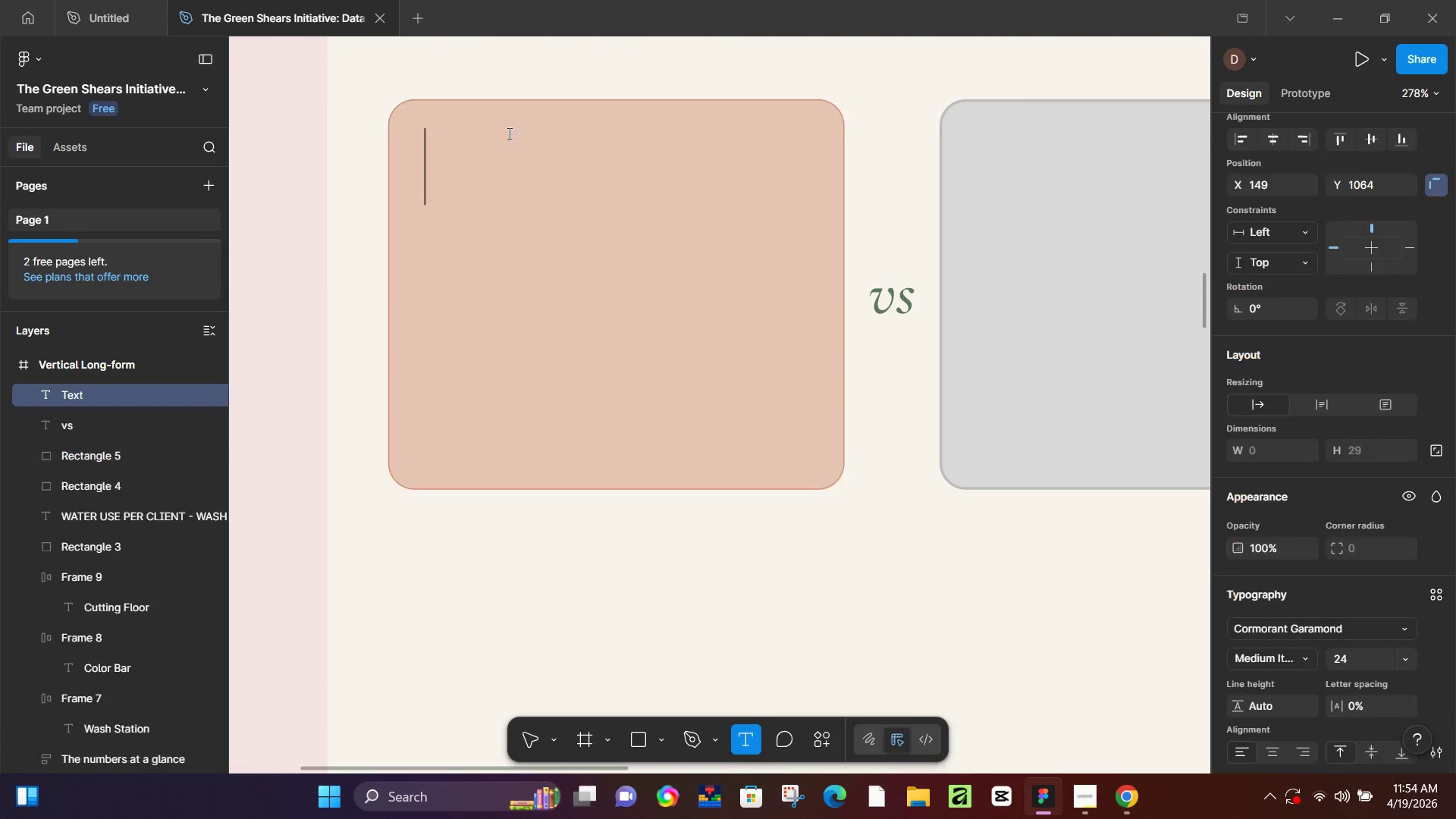 
key(Shift+T)
 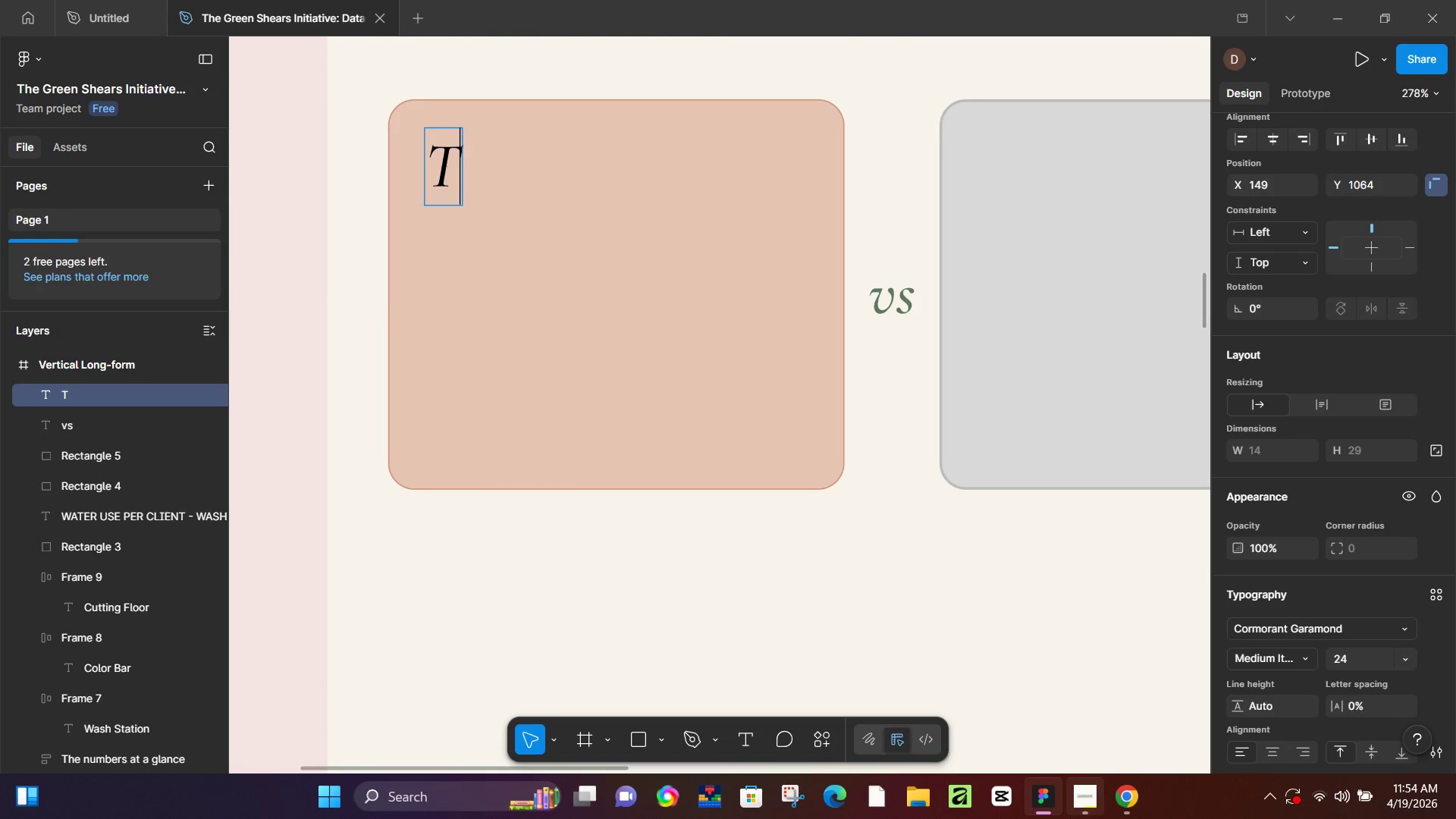 
left_click([1118, 801])
 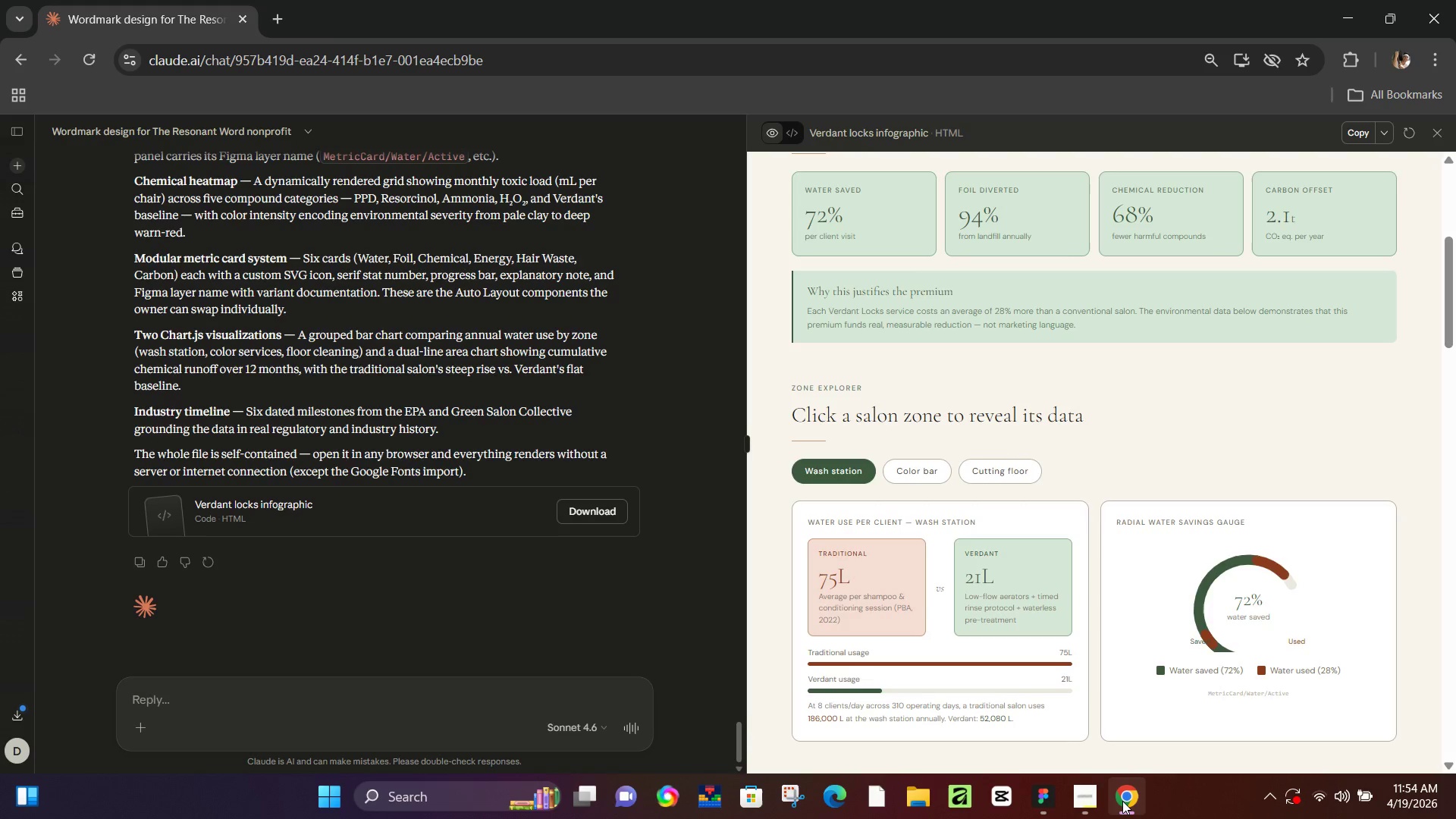 
left_click([1122, 801])
 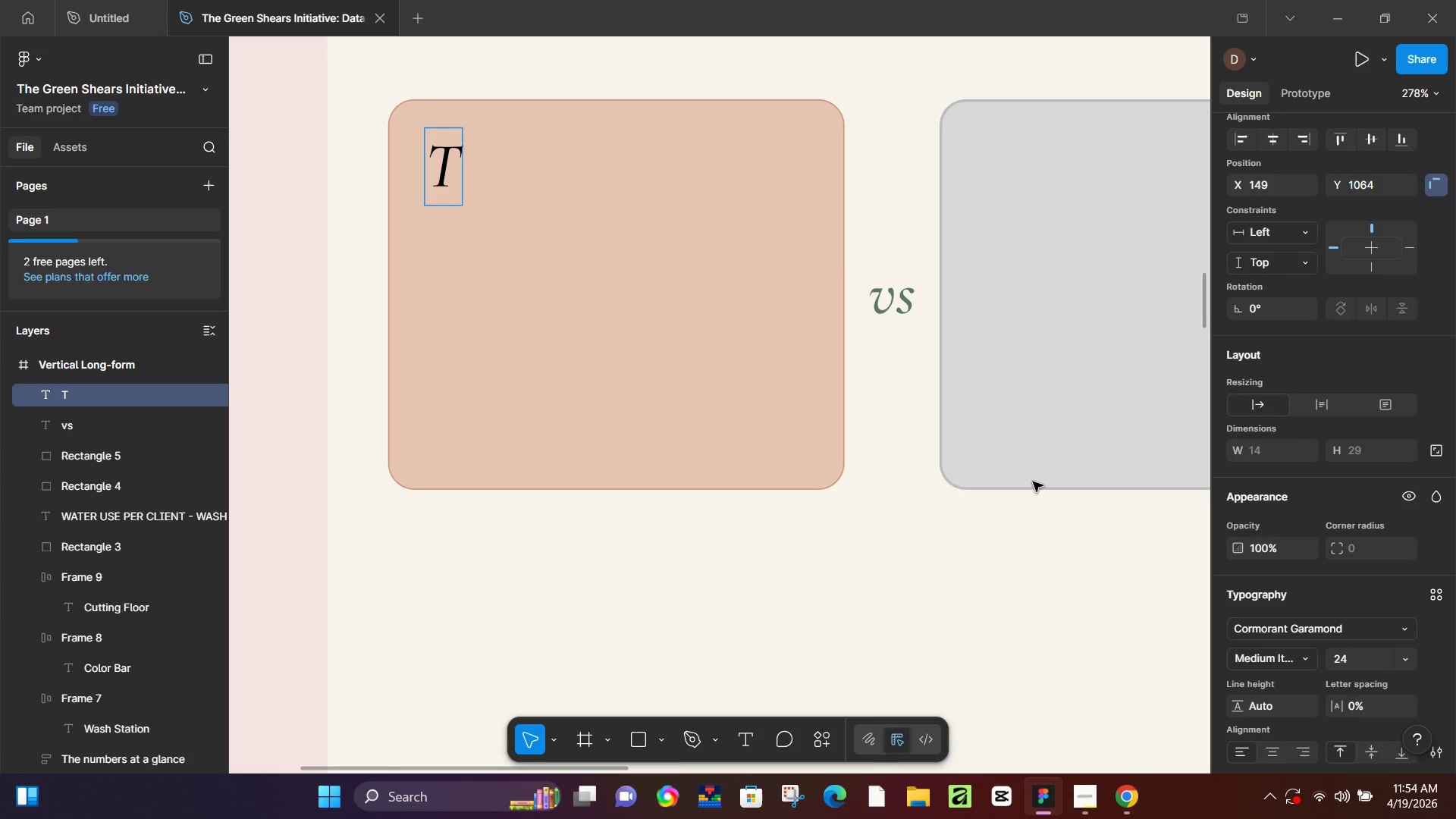 
type(RADITIONAL)
 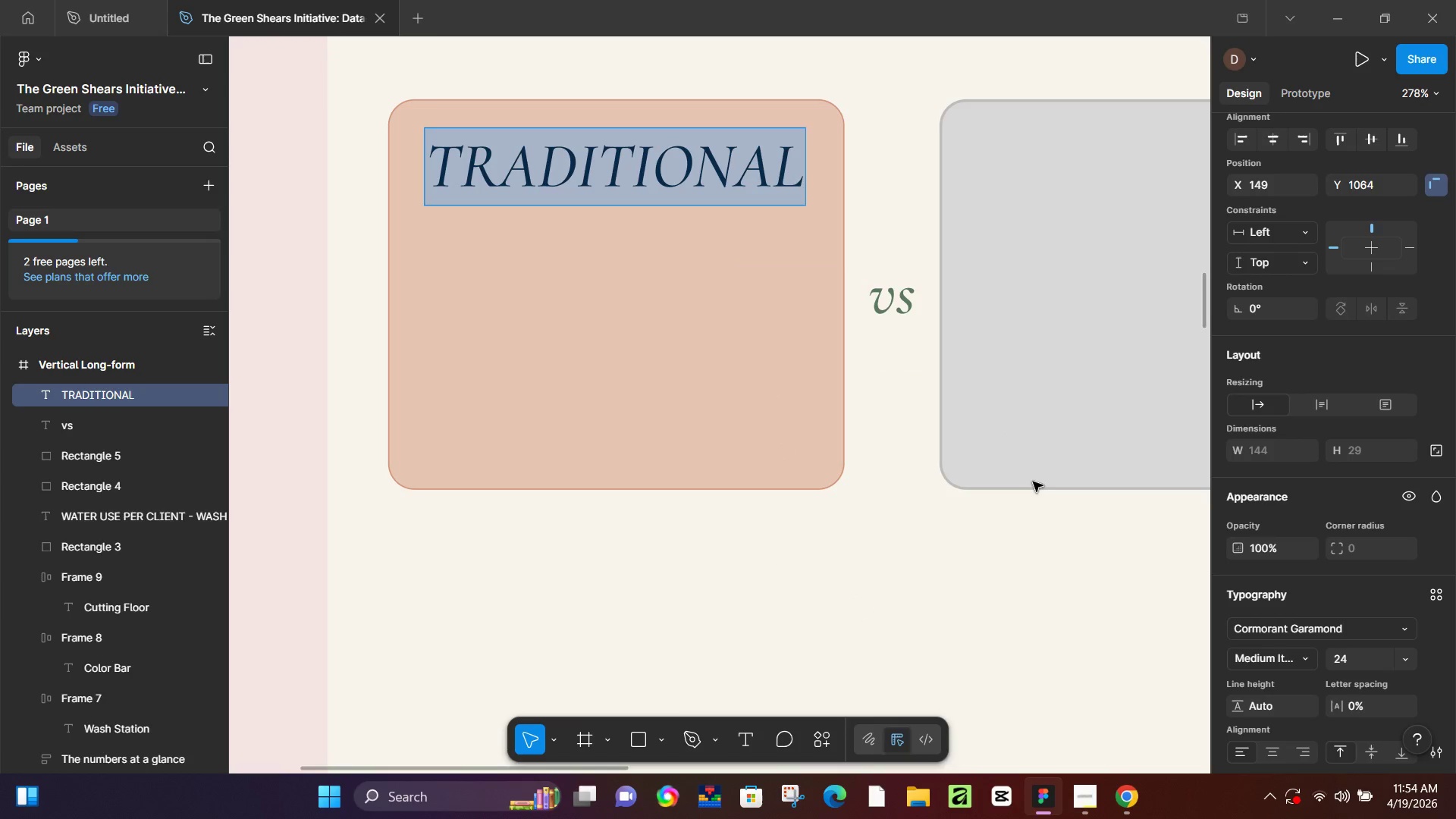 
 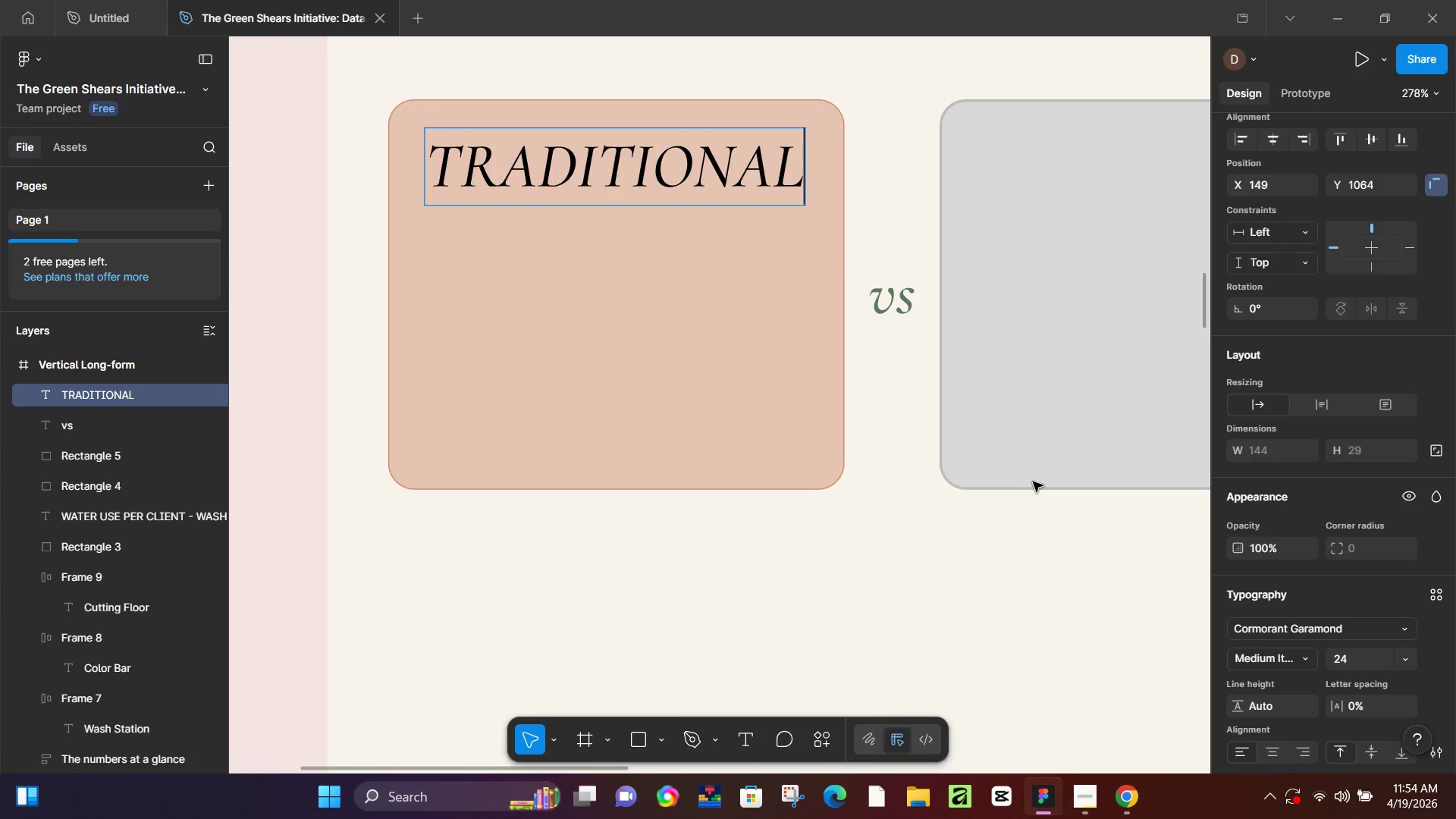 
key(Control+ControlLeft)
 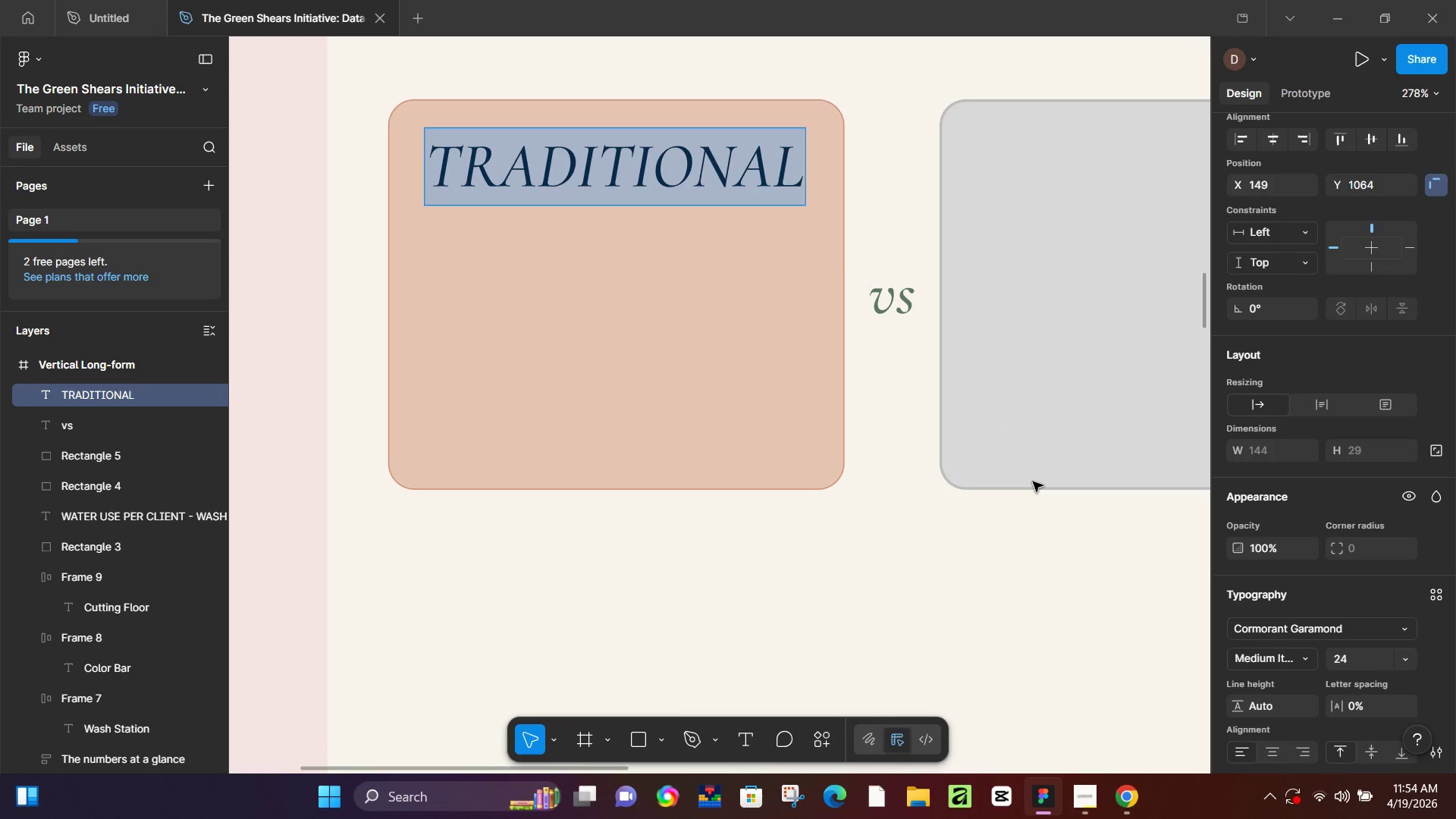 
key(Control+A)
 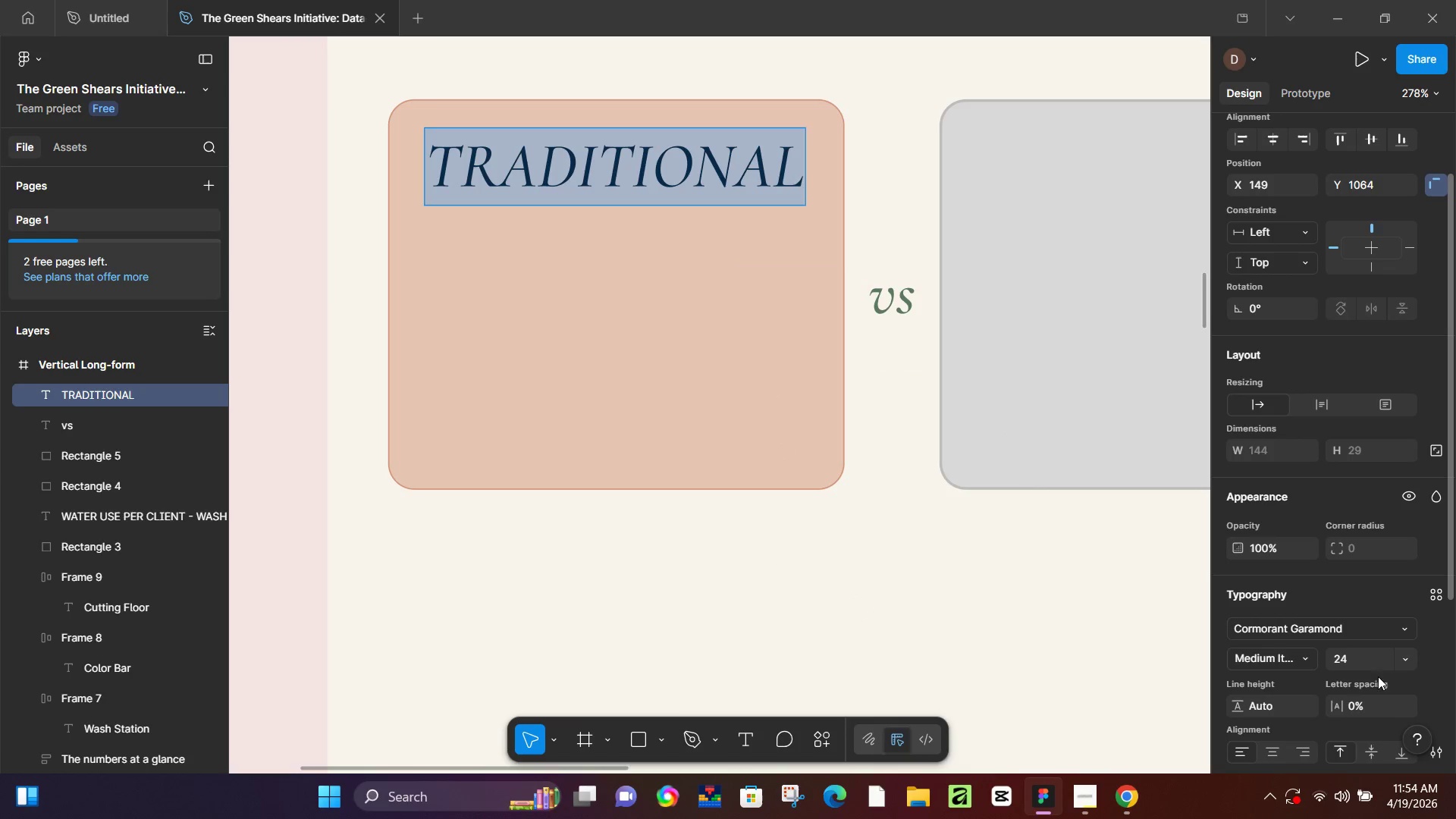 
left_click([1408, 660])
 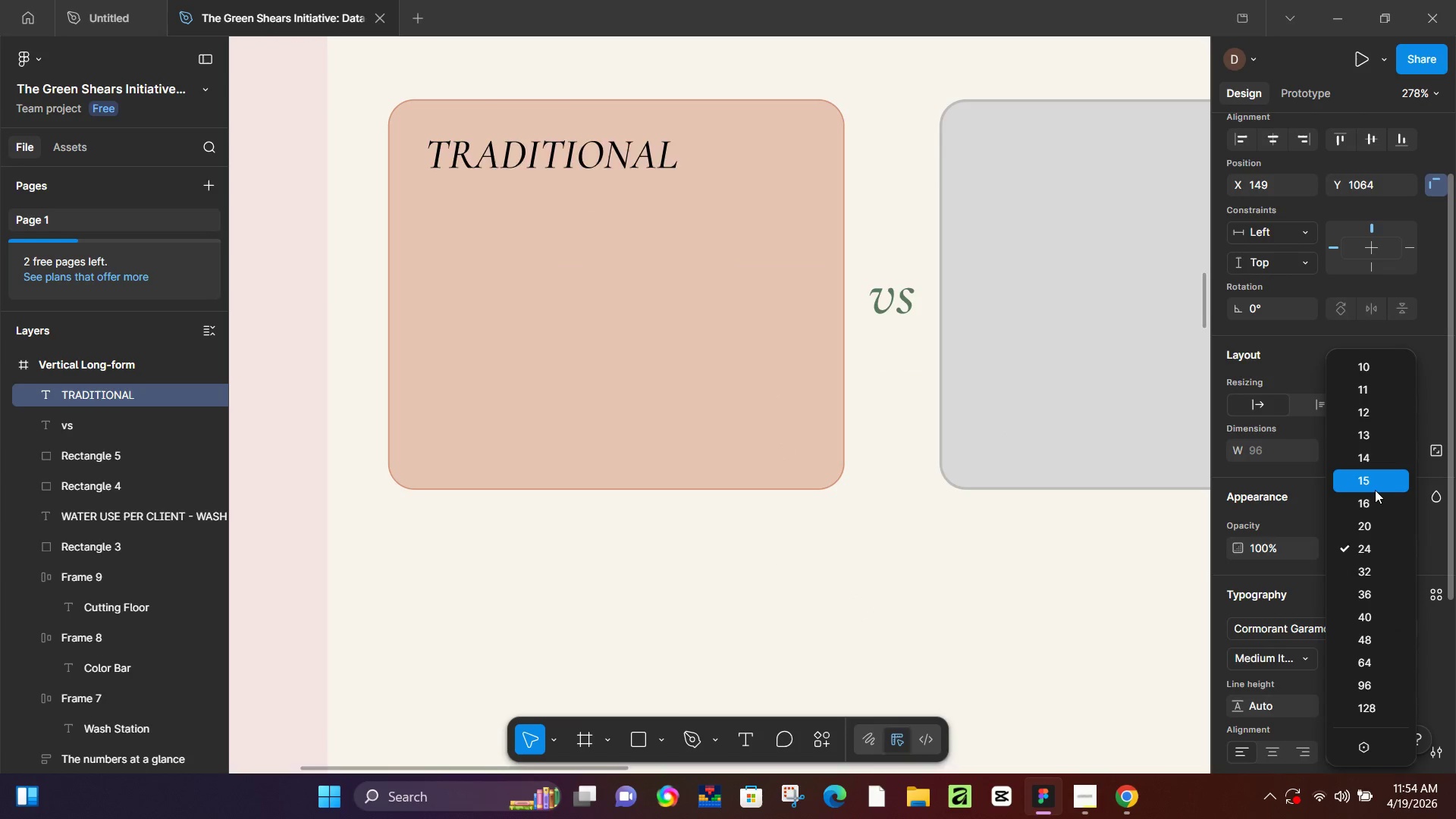 
left_click([1375, 490])
 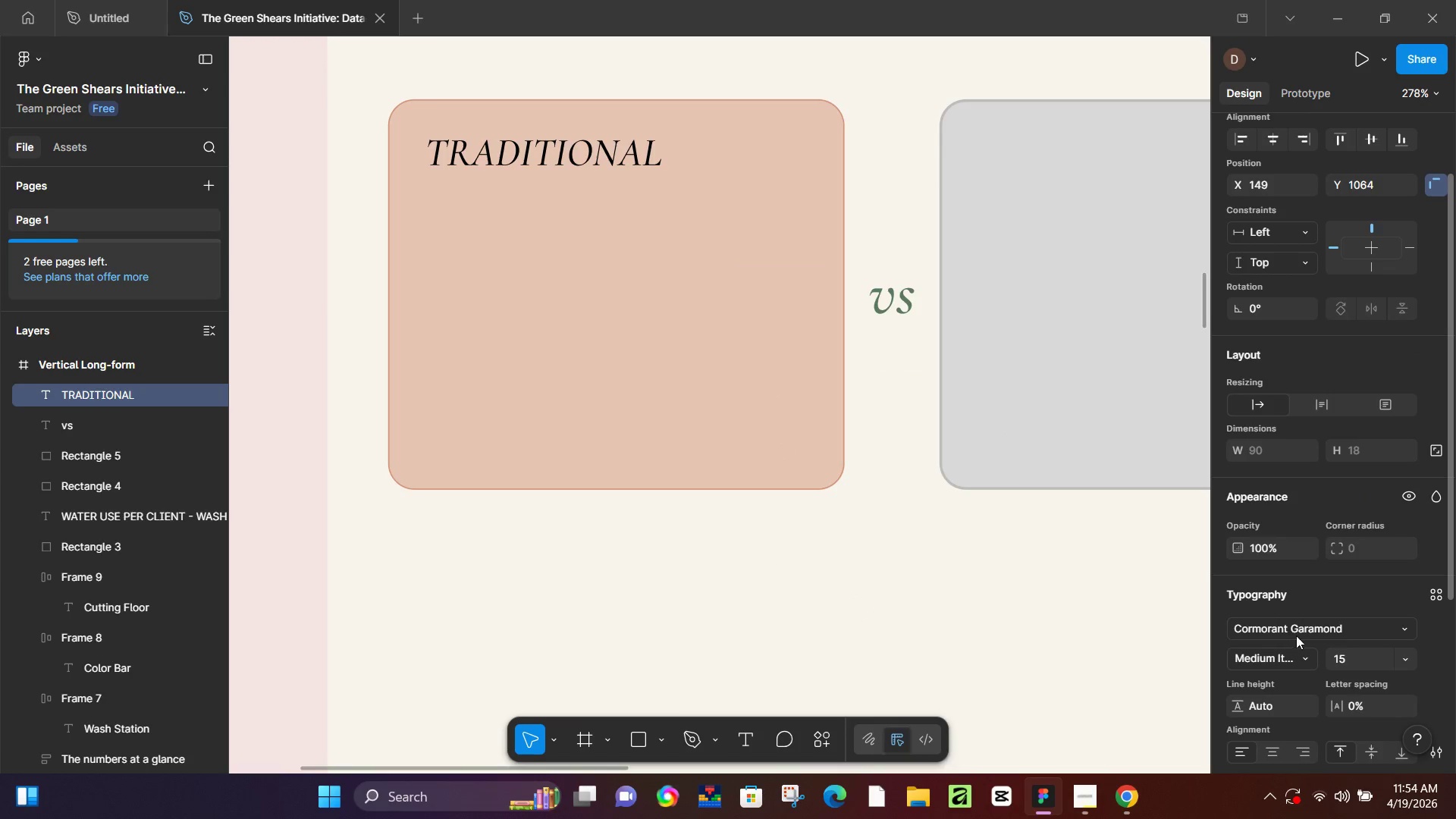 
left_click([1306, 652])
 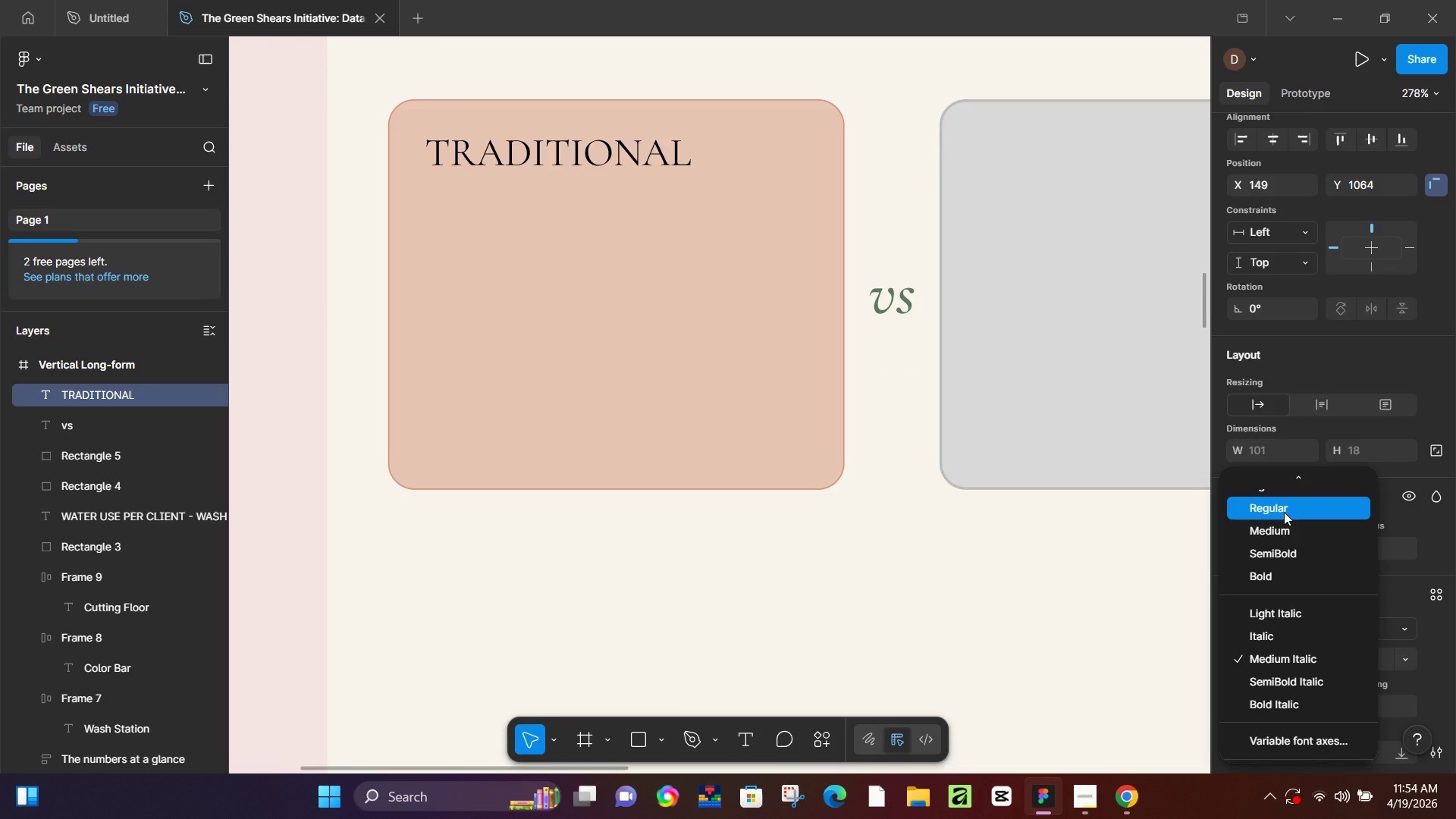 
left_click([1284, 512])
 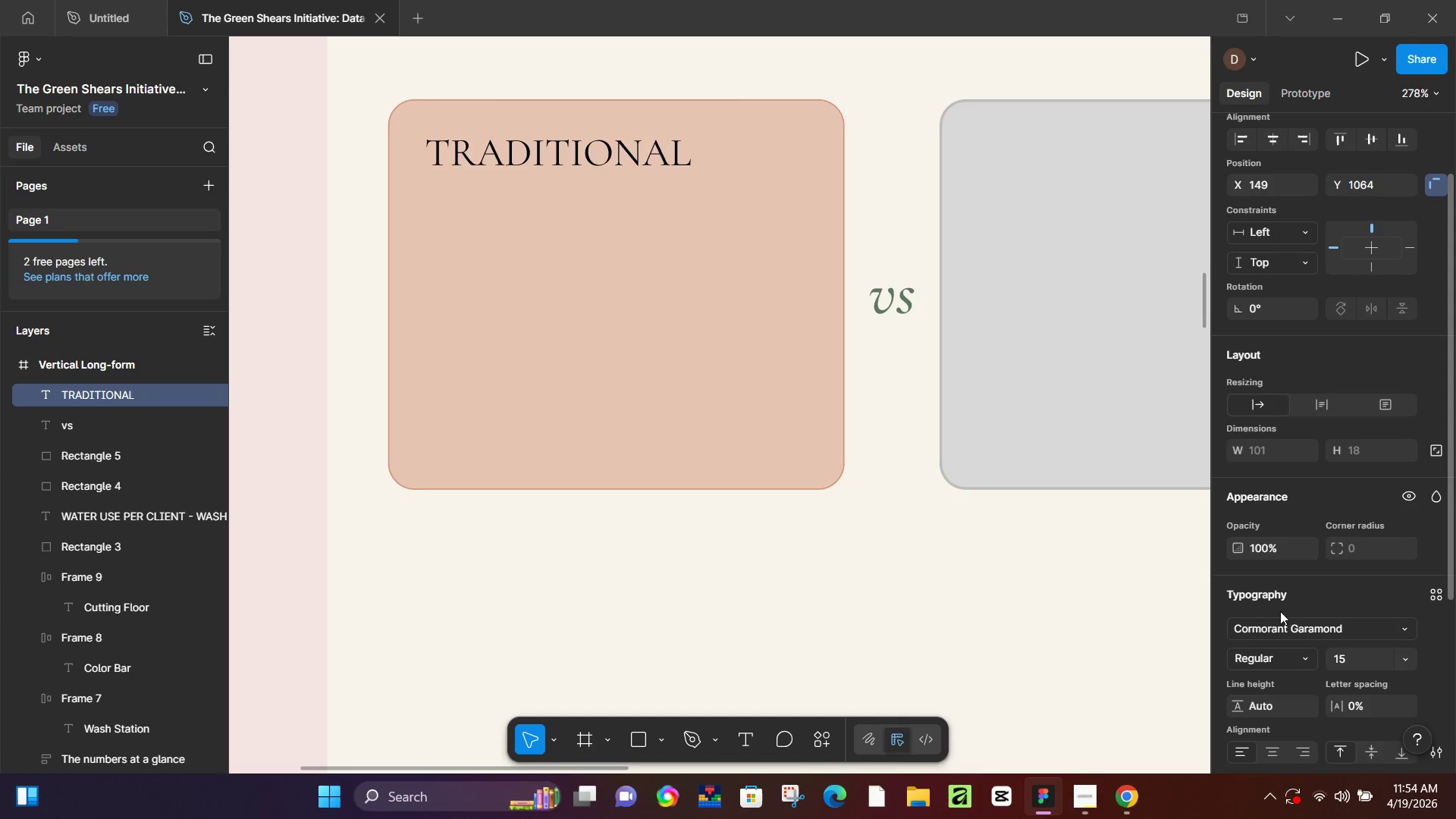 
left_click([1286, 625])
 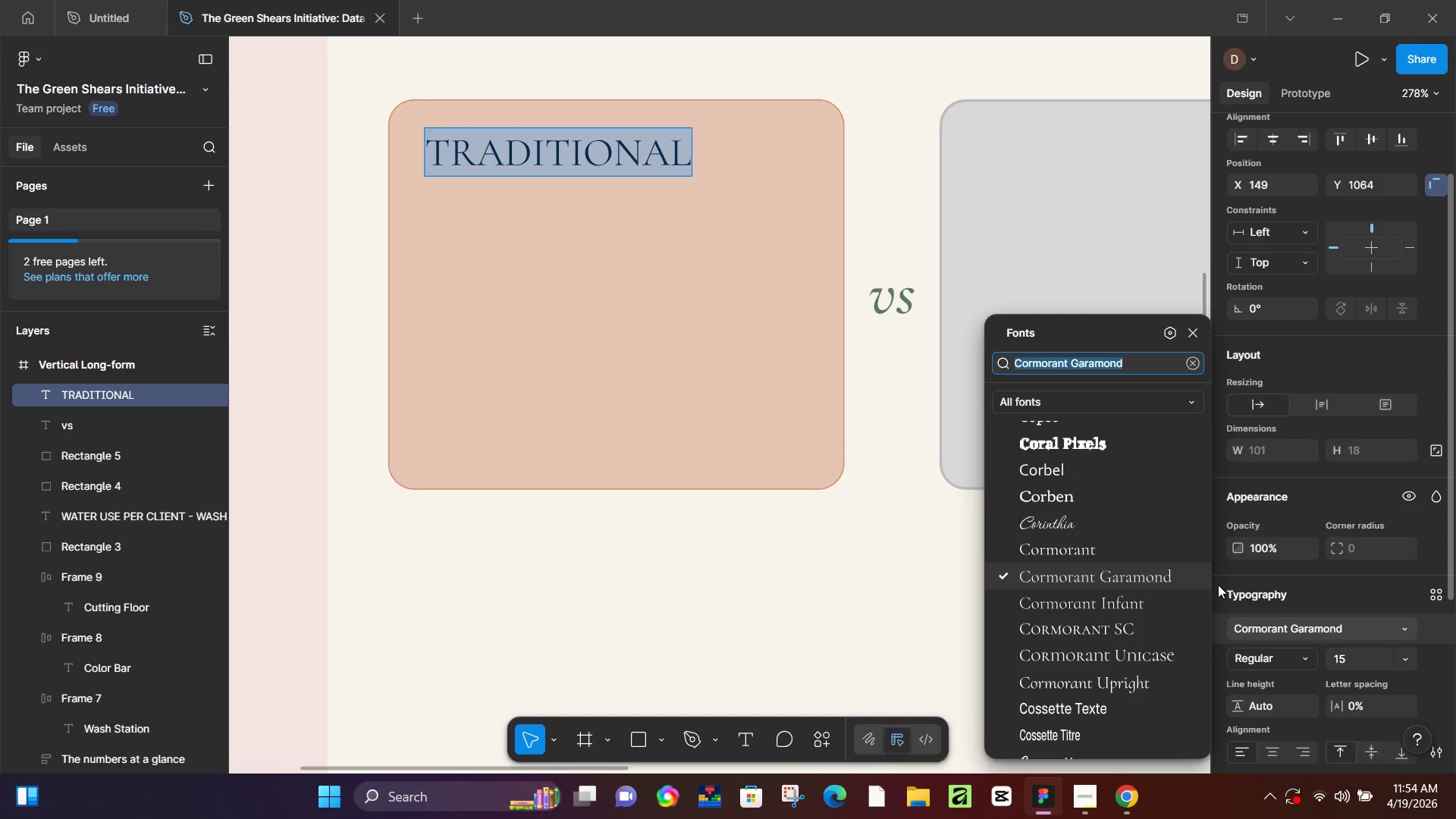 
type(dm)
 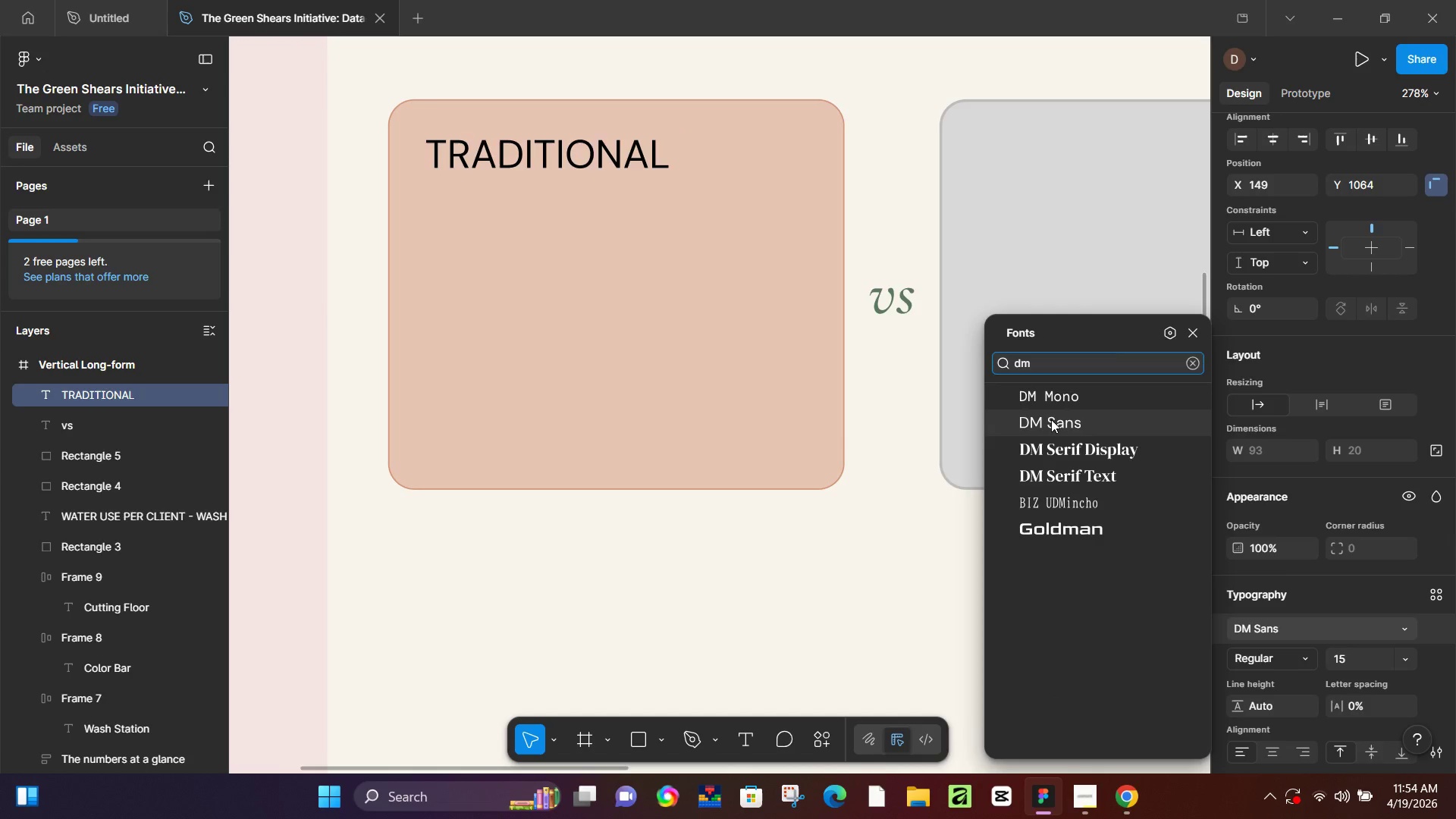 
left_click([1051, 419])
 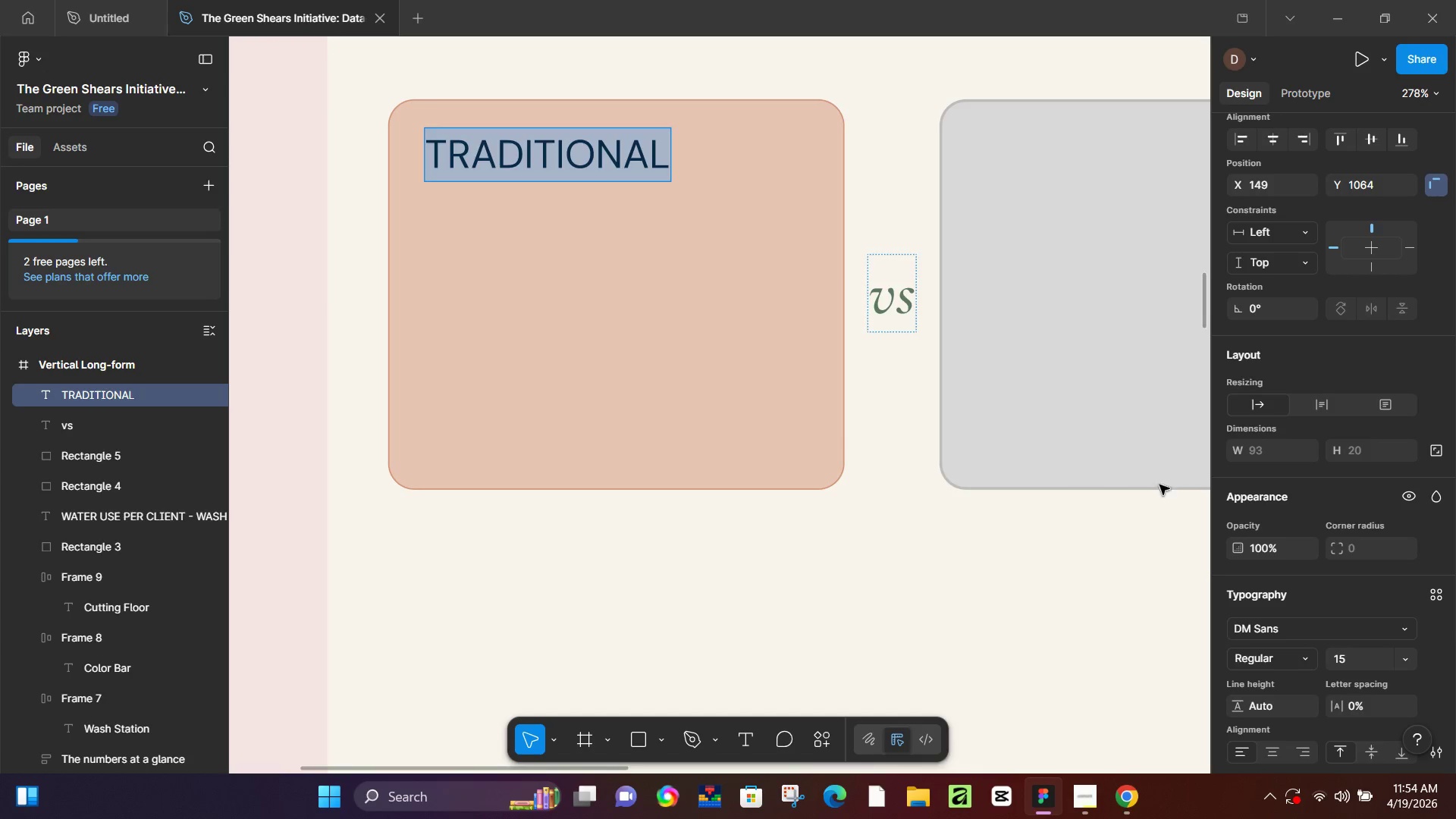 
left_click([1351, 662])
 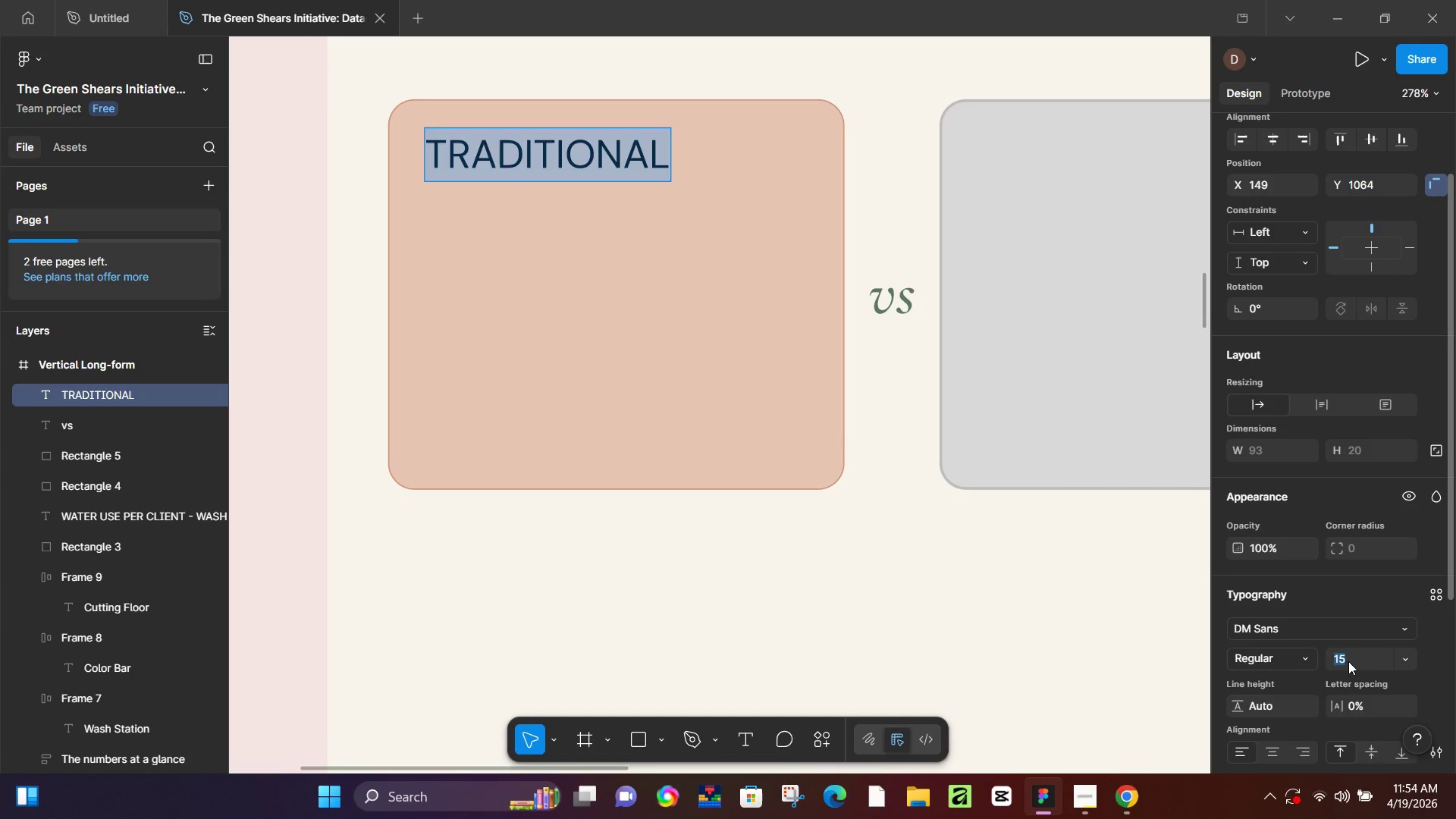 
key(Numpad1)
 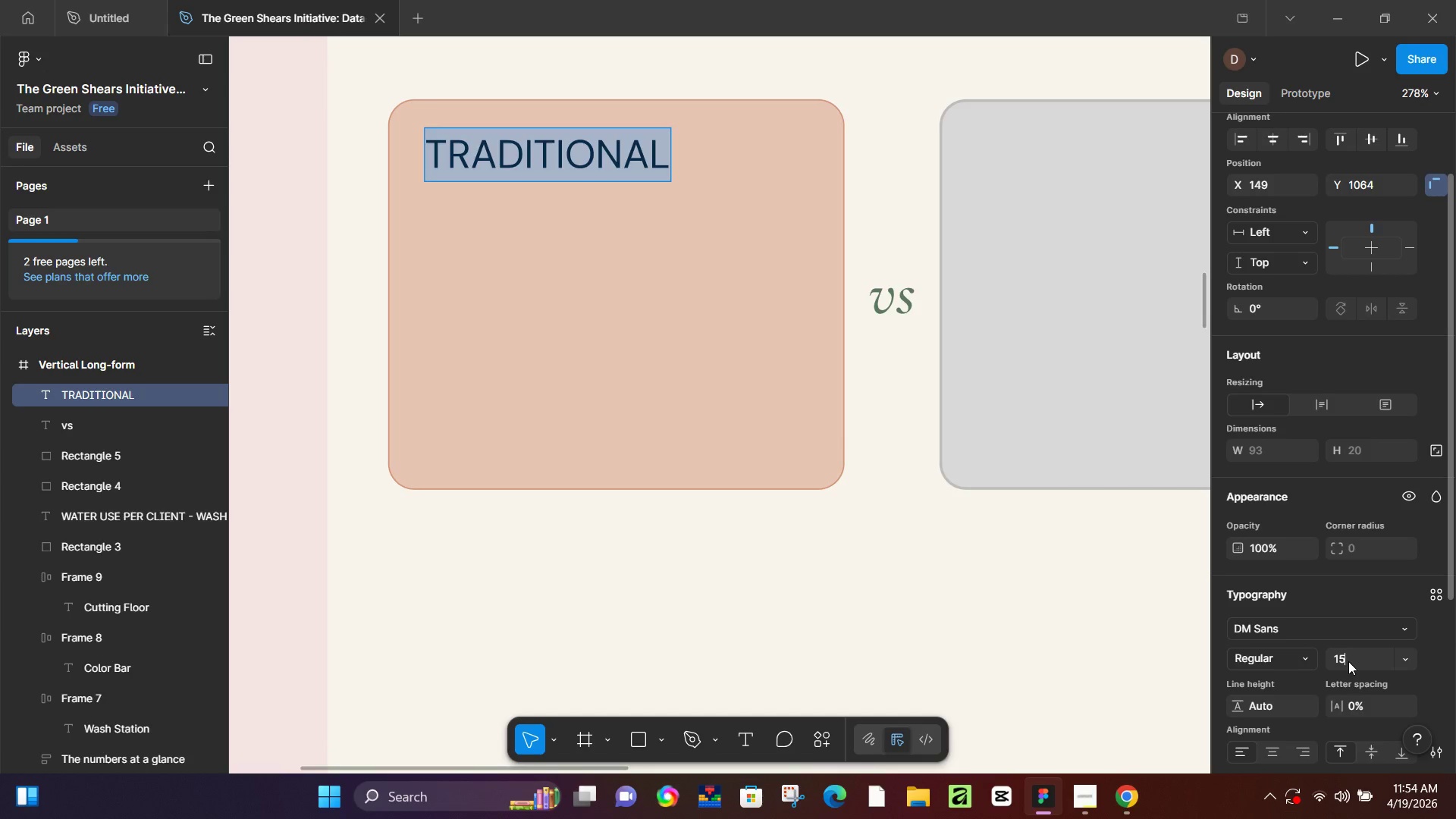 
key(Numpad5)
 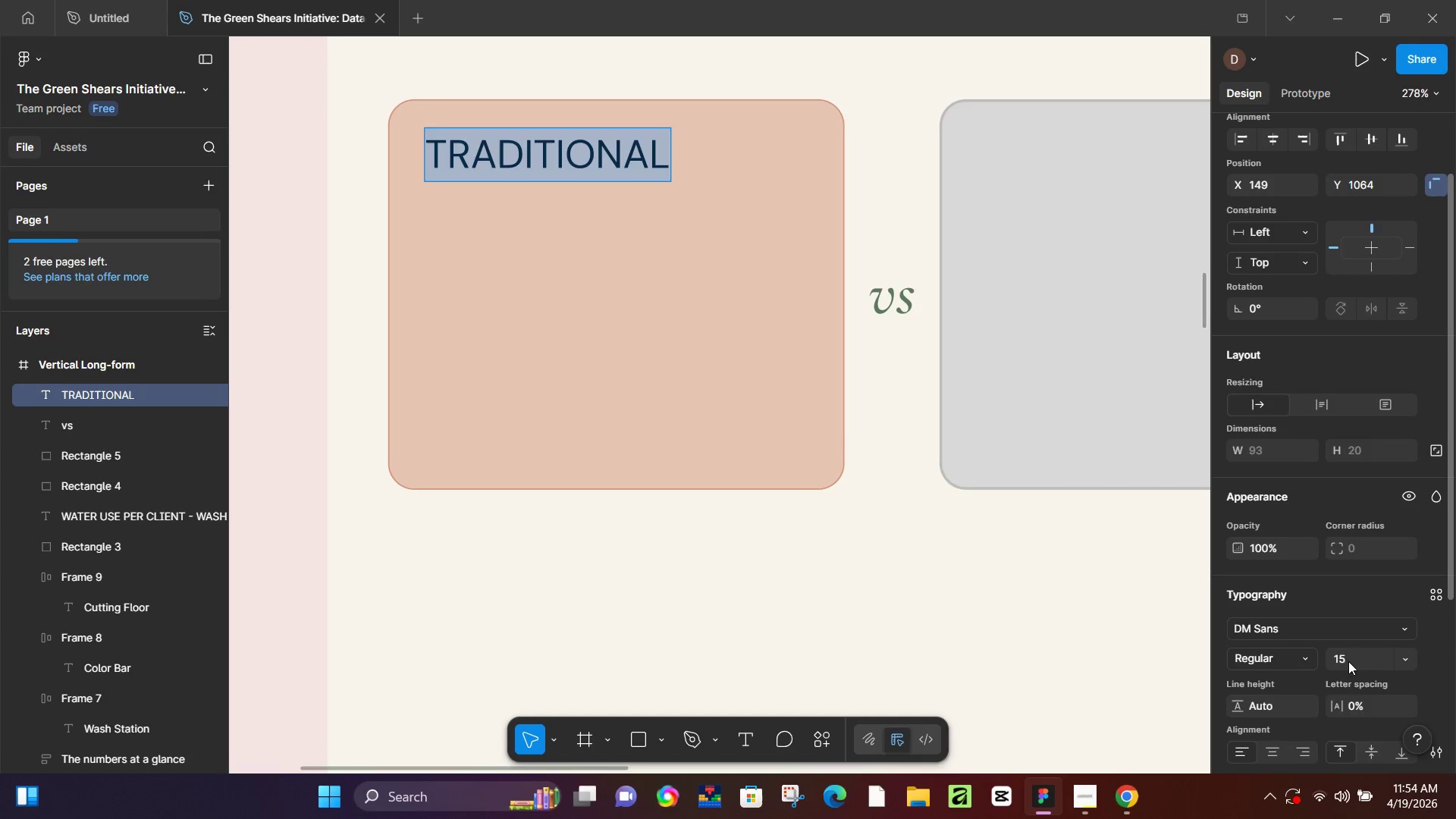 
key(Backspace)
 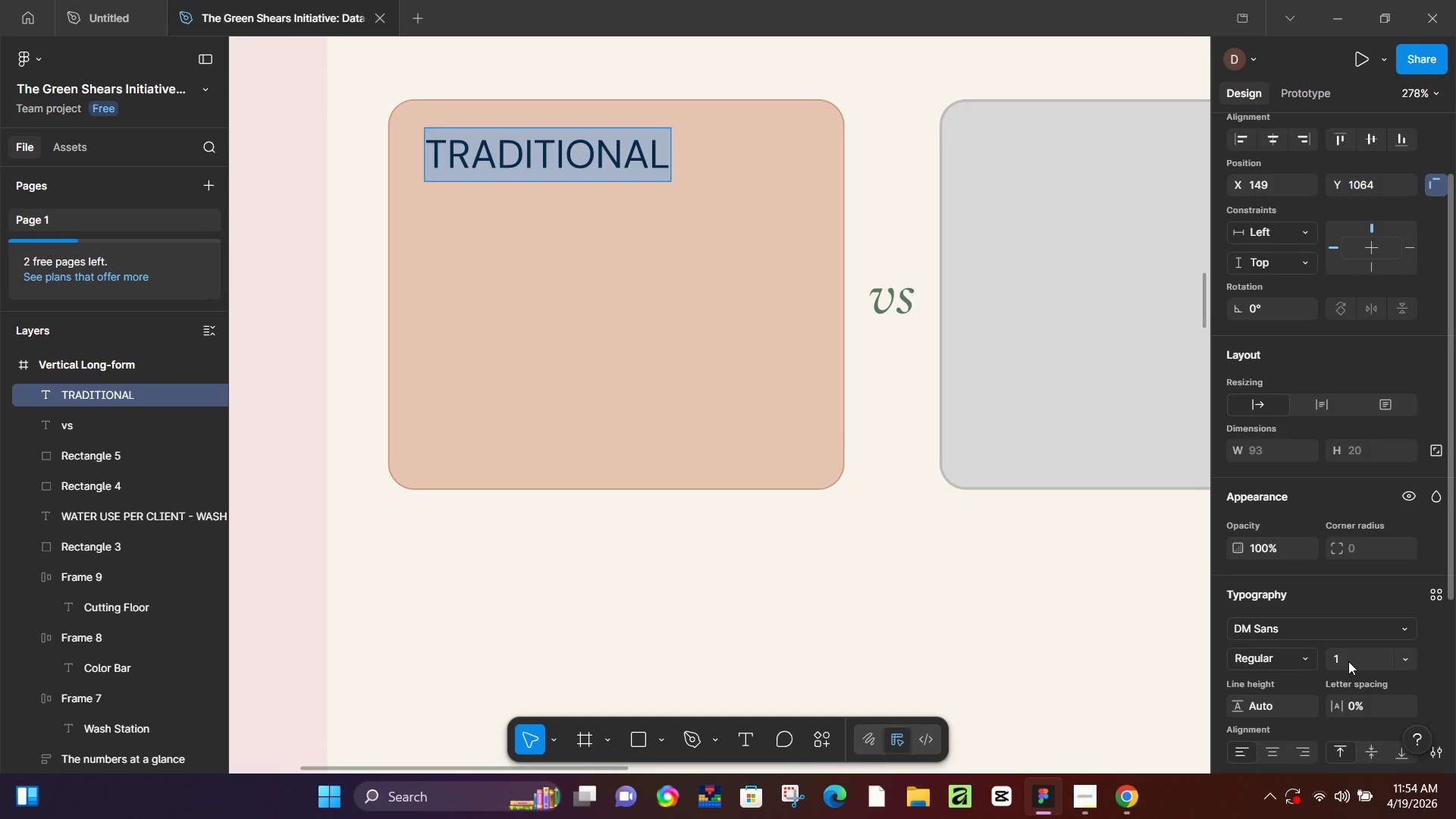 
key(Numpad2)
 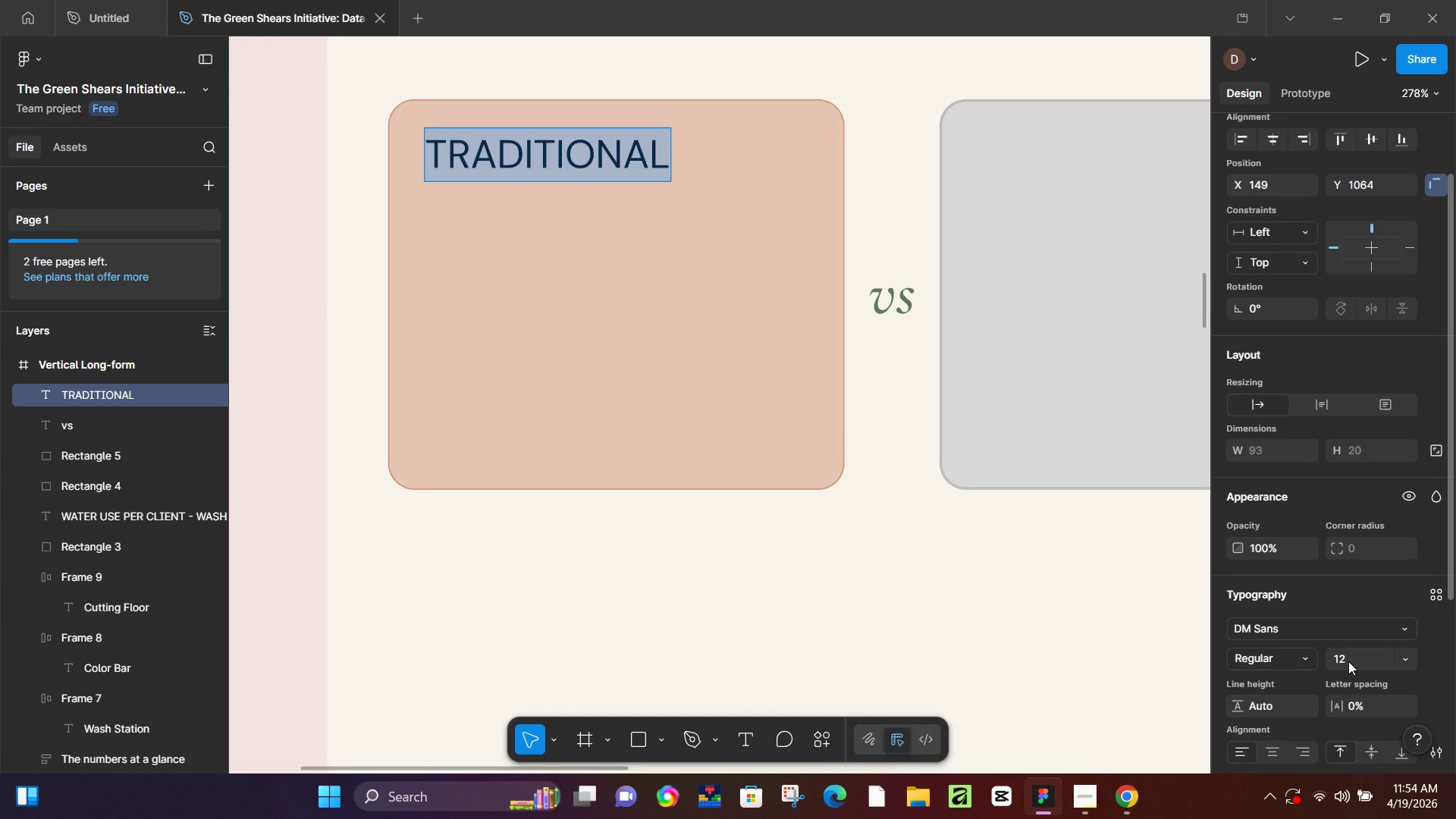 
key(NumpadEnter)
 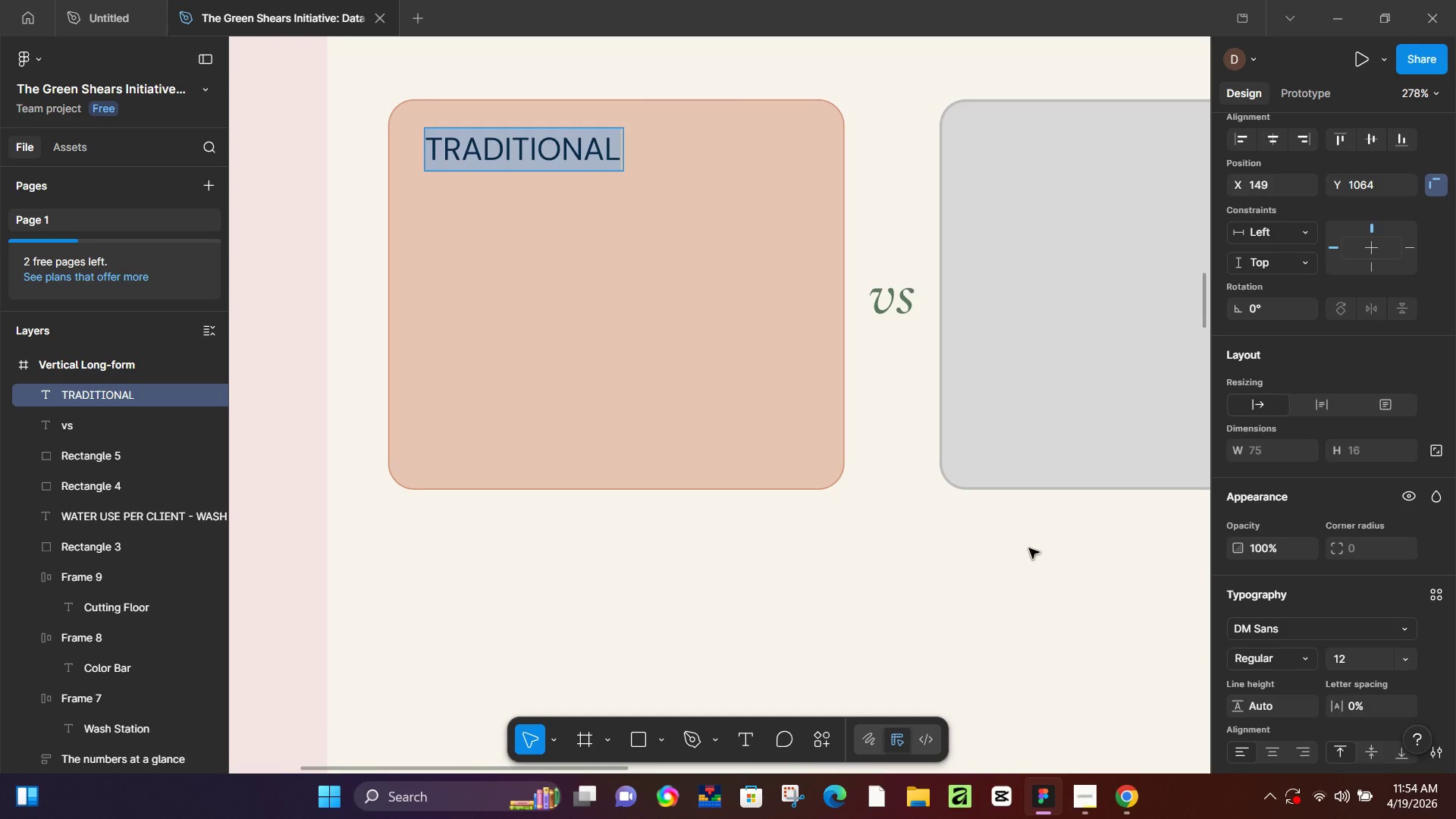 
left_click([1134, 789])
 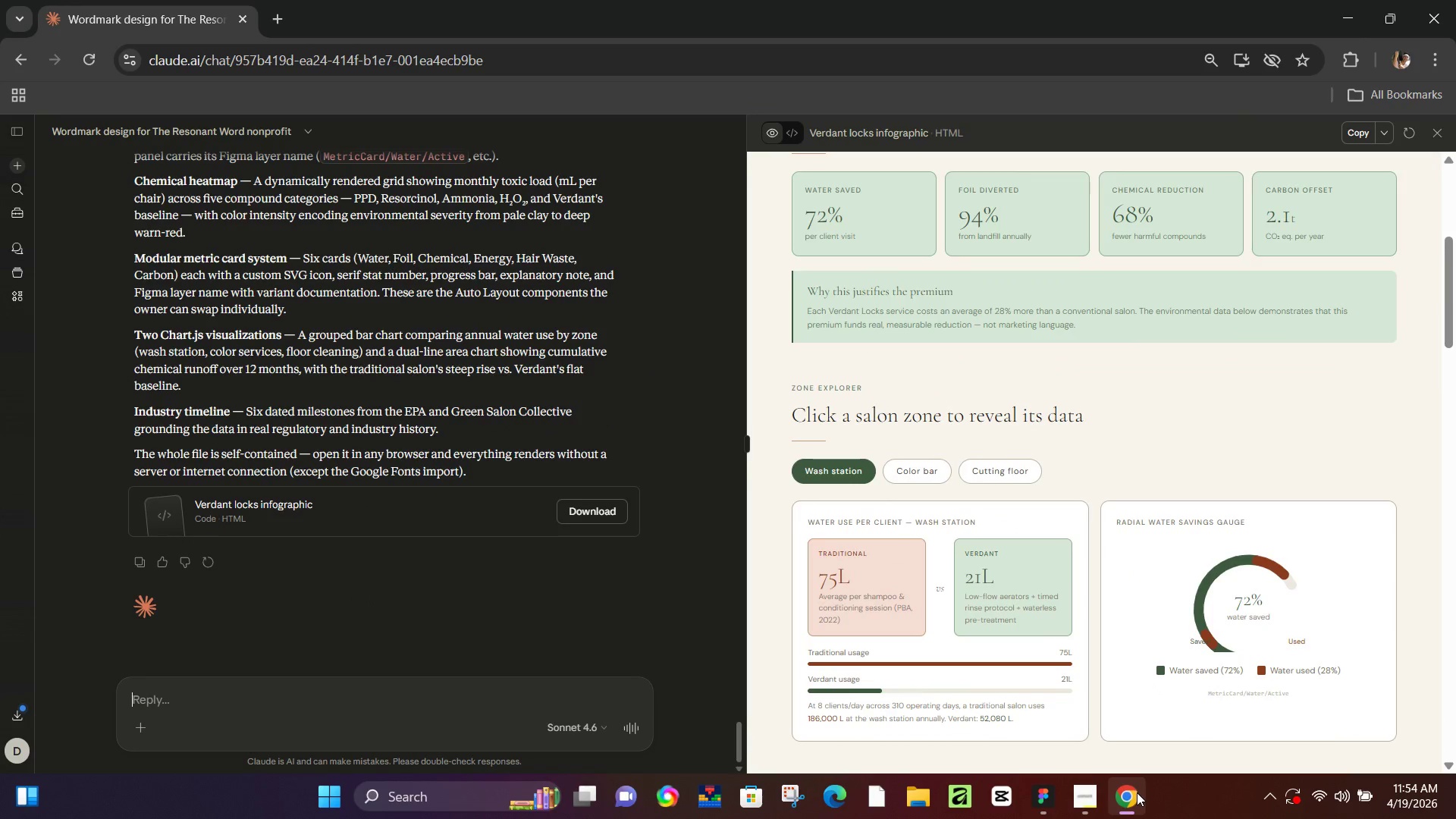 
left_click([1137, 794])
 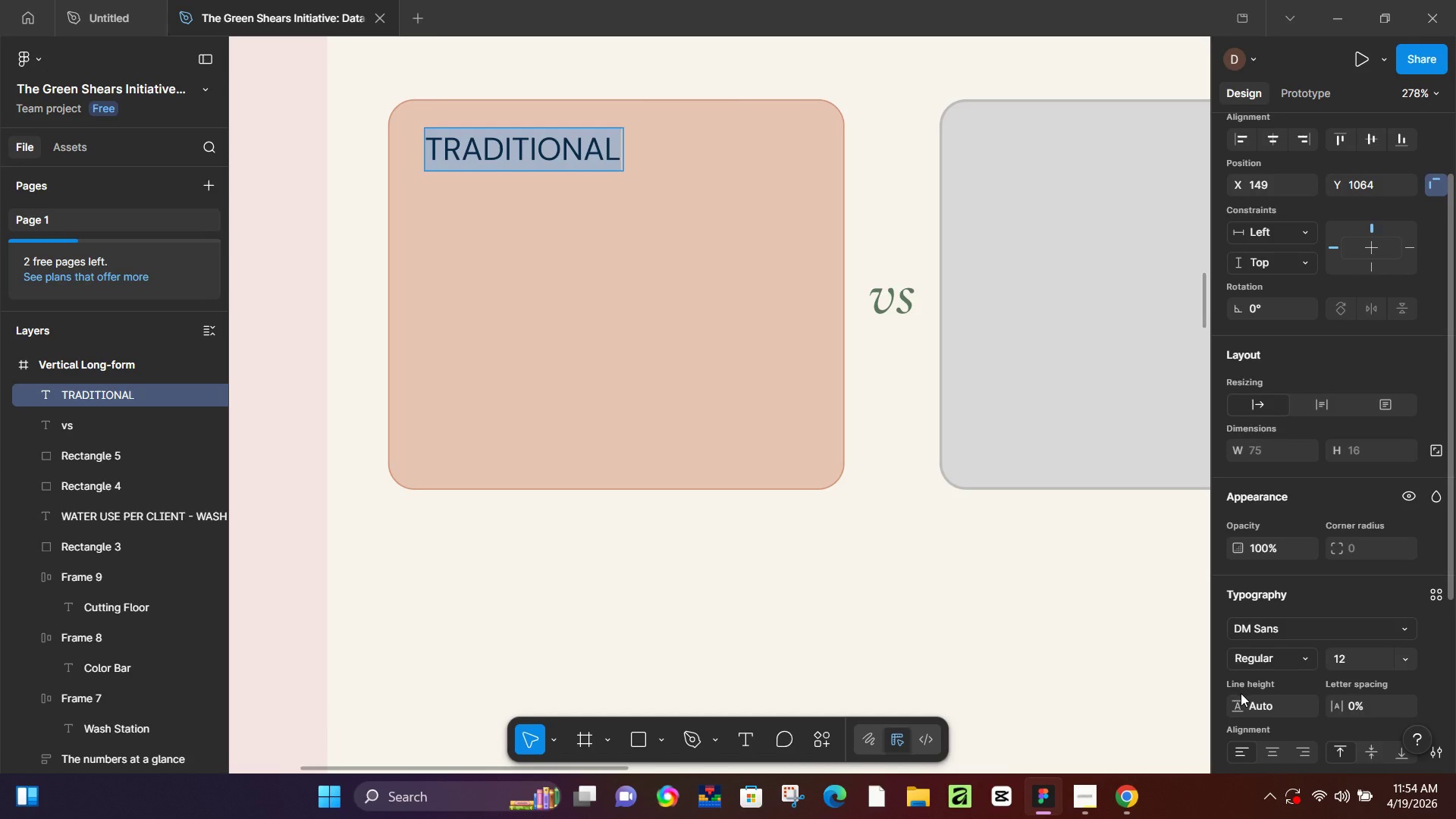 
scroll: coordinate [1244, 685], scroll_direction: down, amount: 2.0
 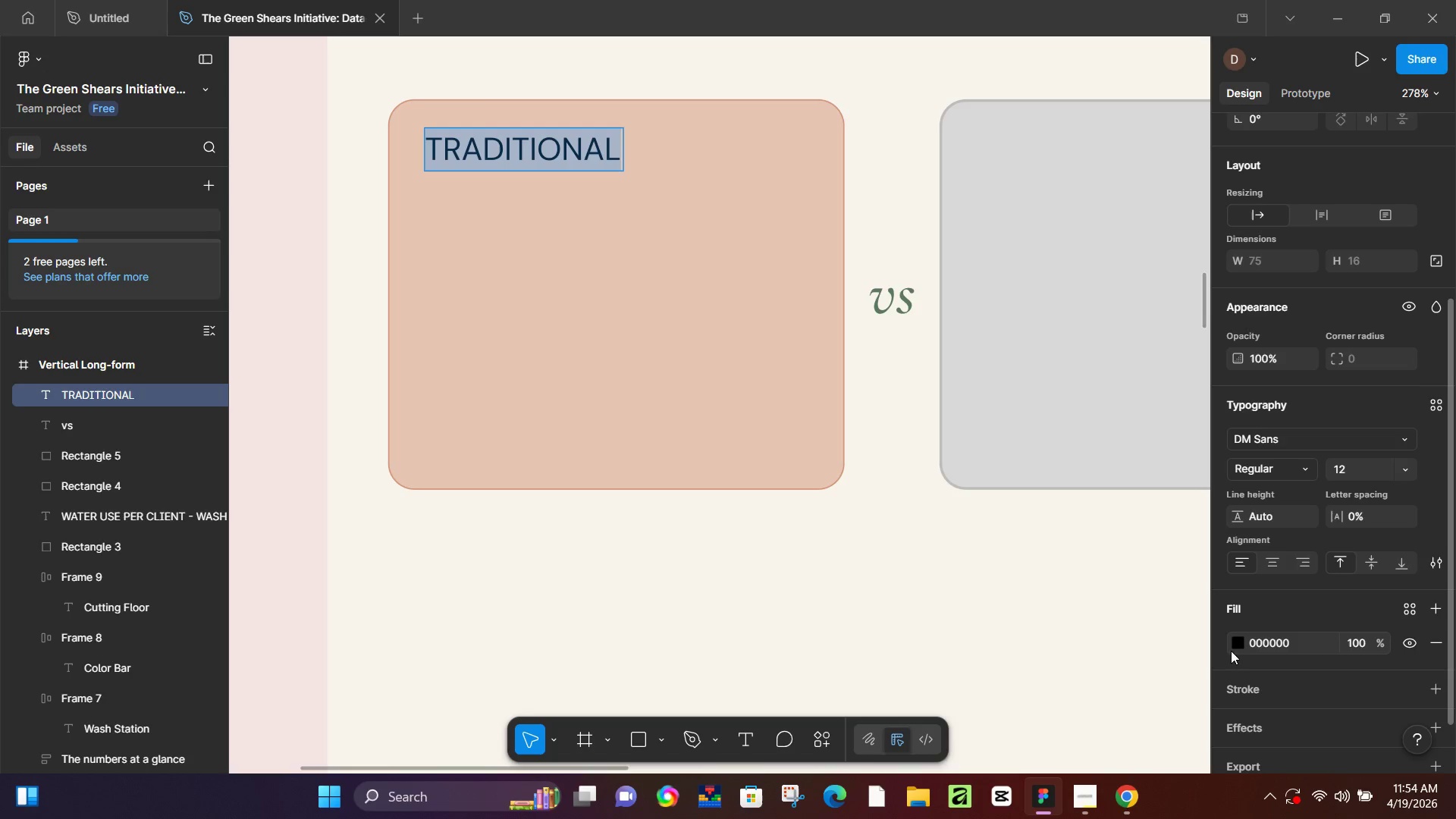 
double_click([1237, 650])
 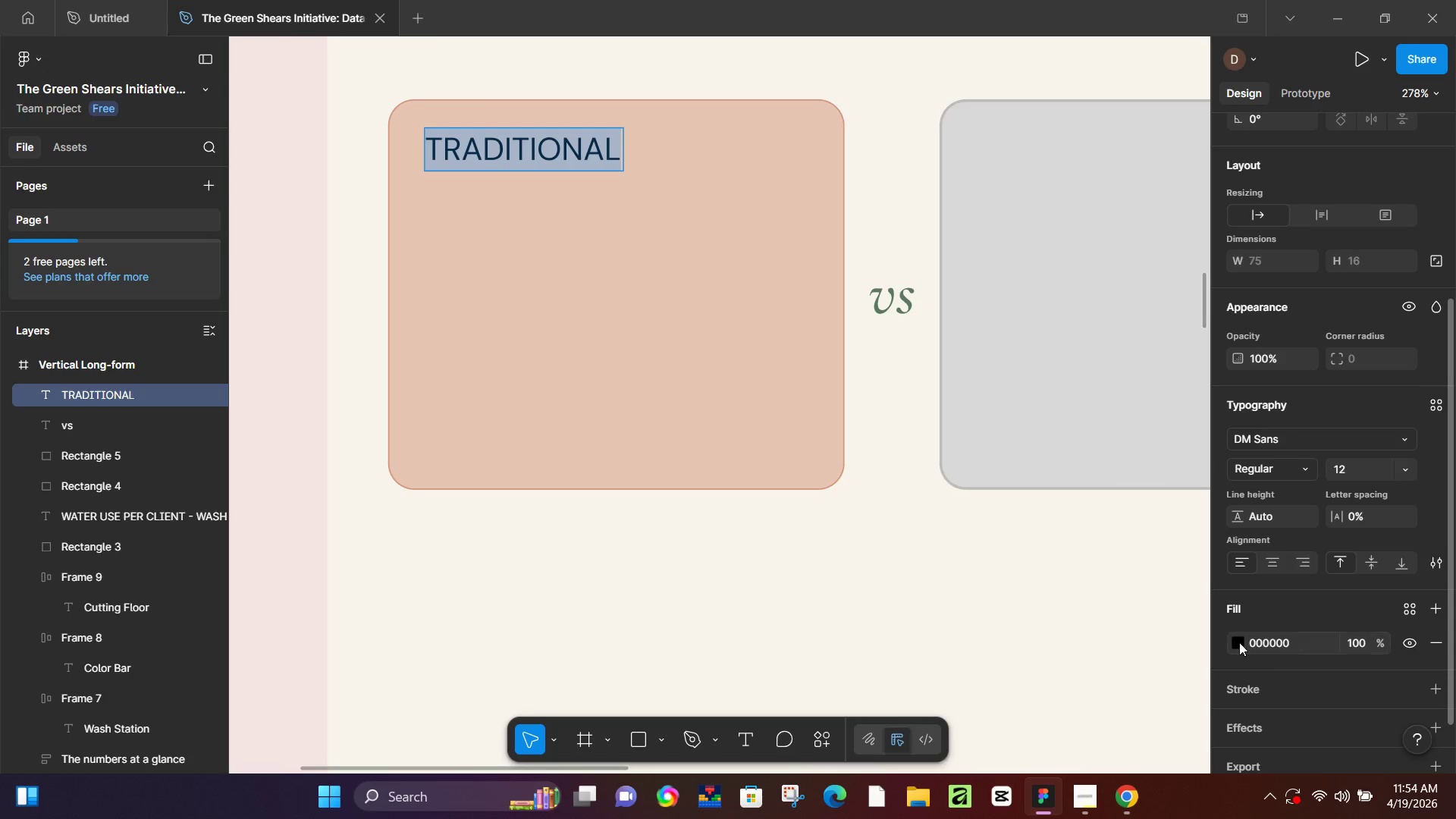 
left_click([1241, 646])
 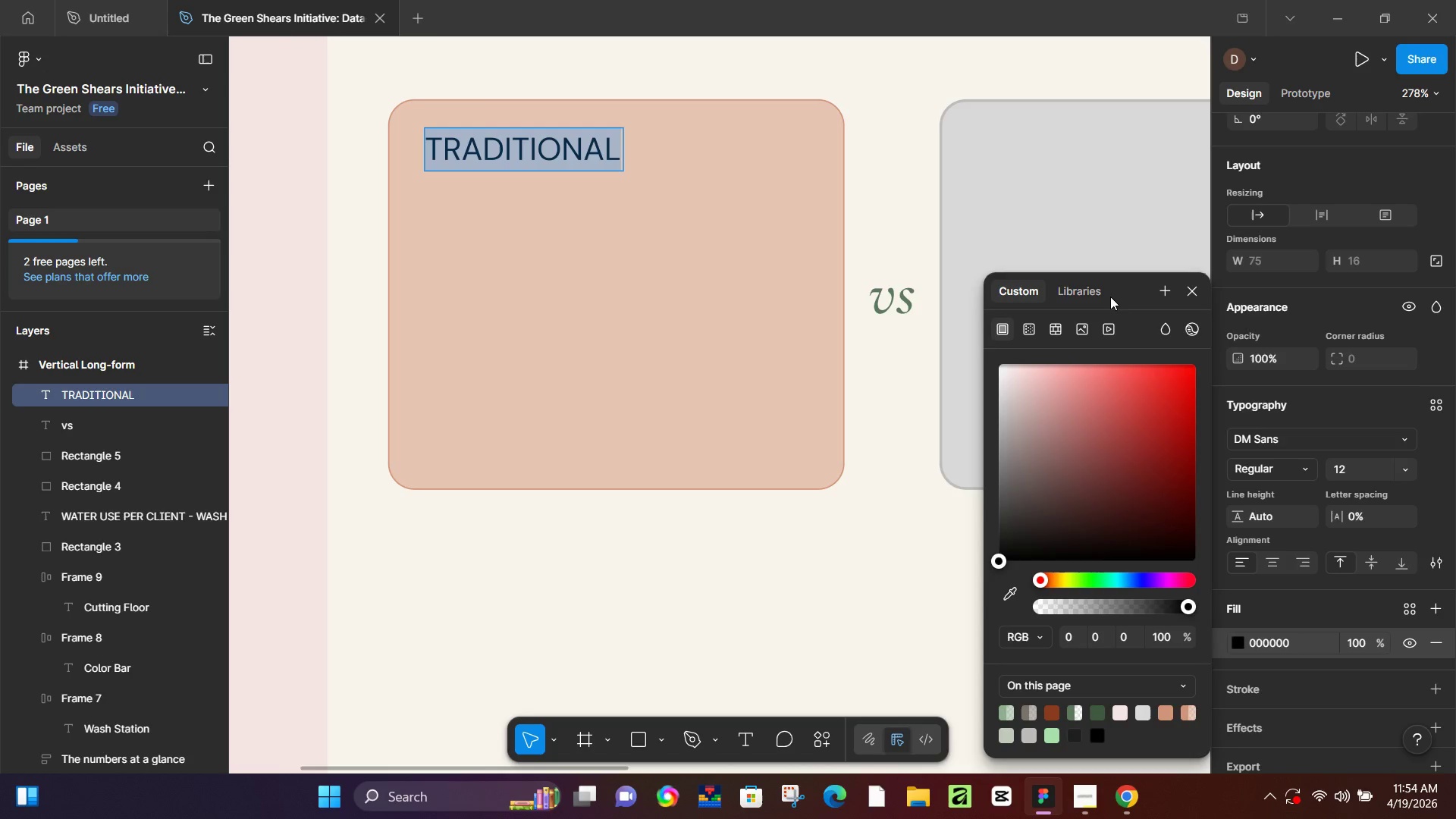 
left_click([1106, 294])
 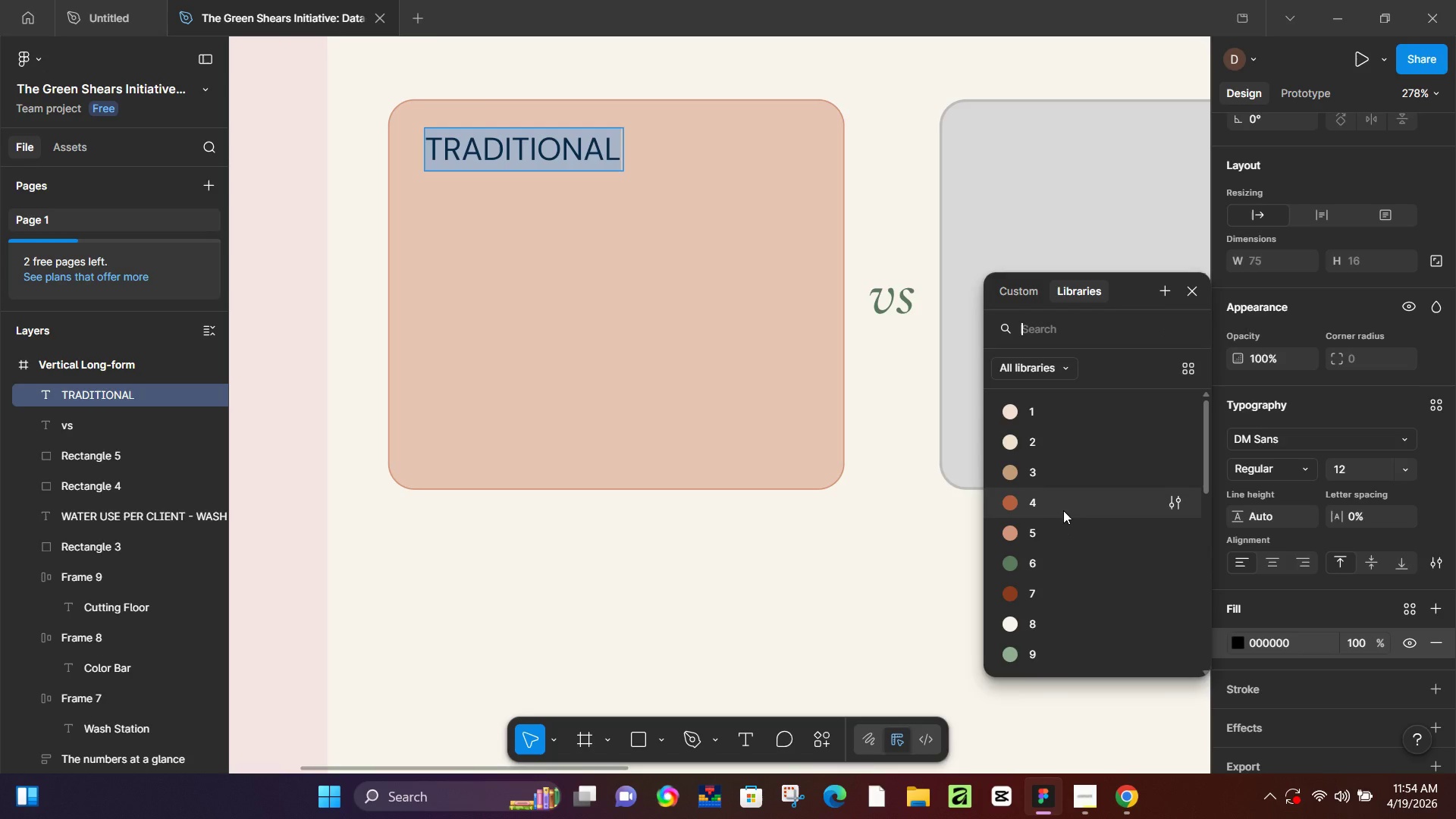 
left_click([1063, 510])
 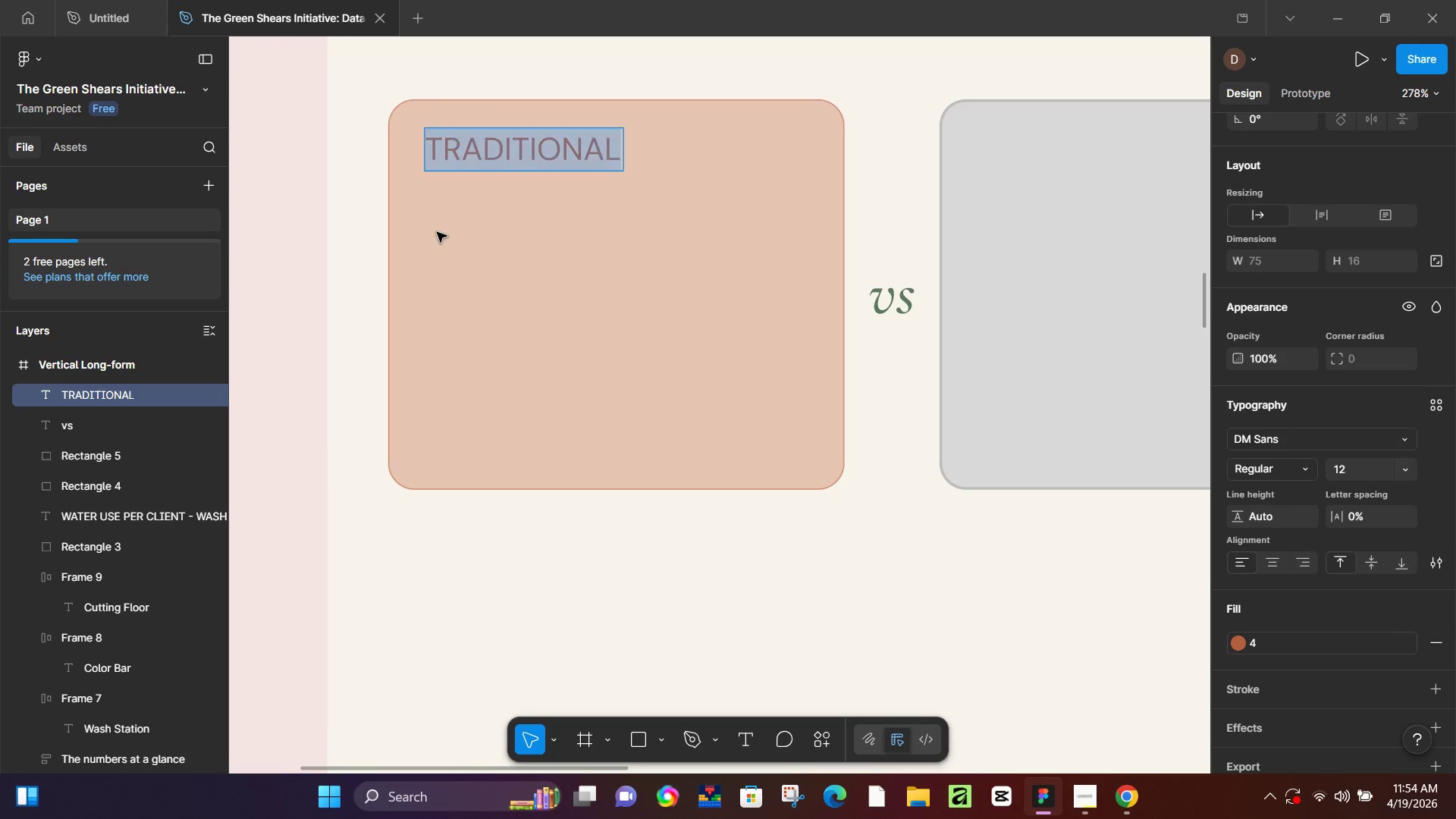 
hold_key(key=ControlLeft, duration=0.39)
scroll: coordinate [475, 236], scroll_direction: up, amount: 7.0
 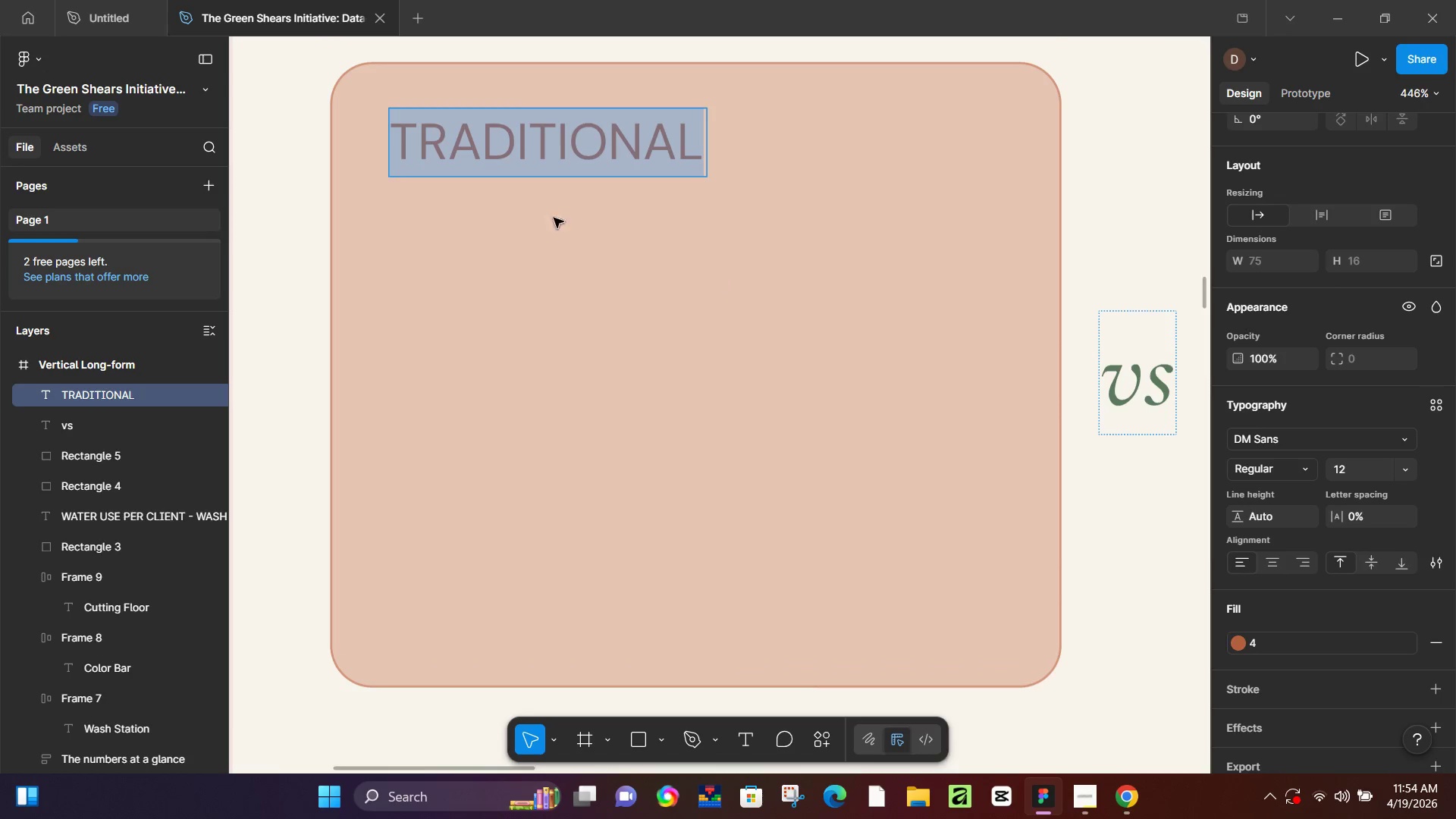 
hold_key(key=ControlLeft, duration=0.64)
scroll: coordinate [460, 171], scroll_direction: down, amount: 3.0
 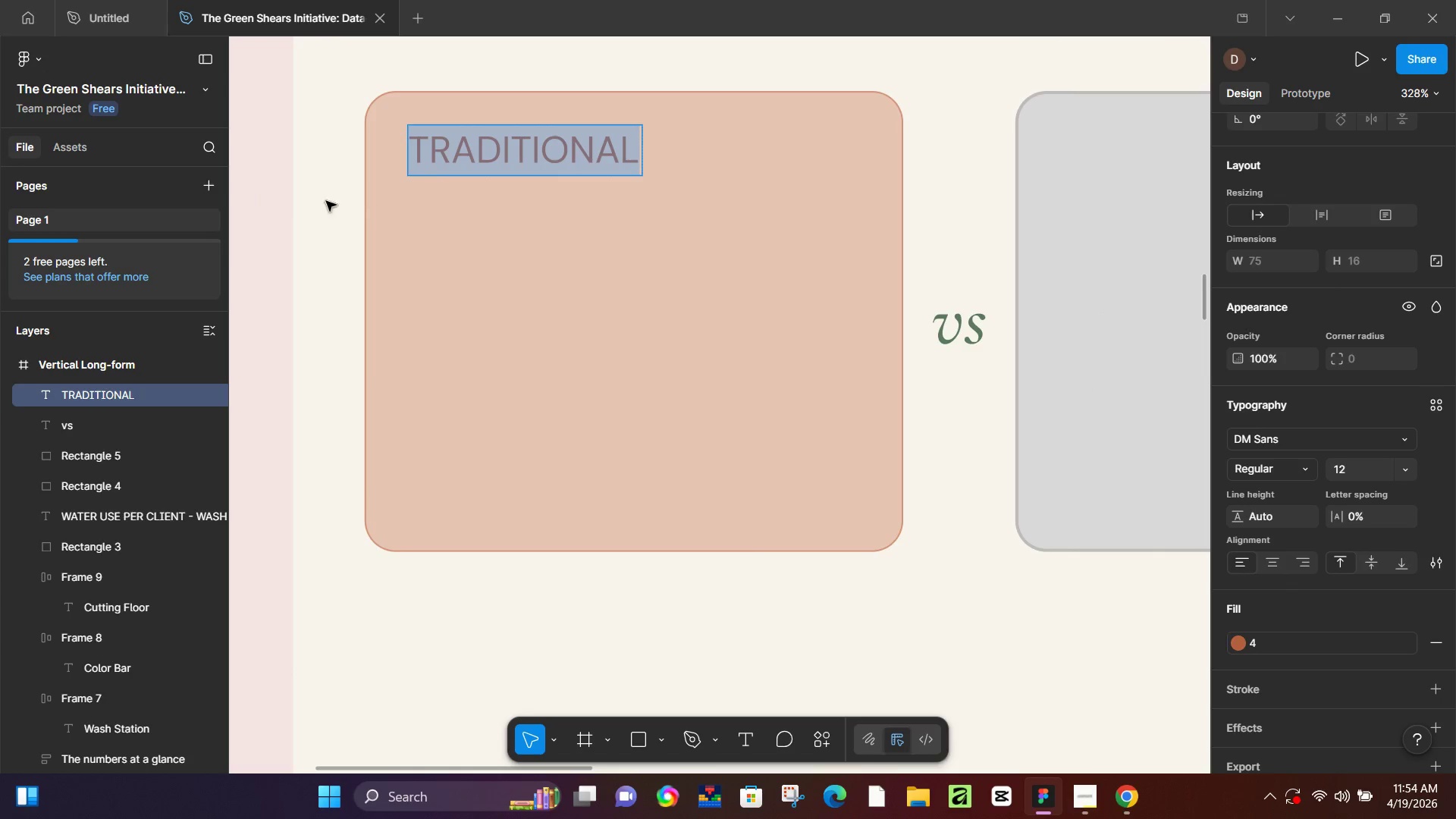 
left_click([268, 212])
 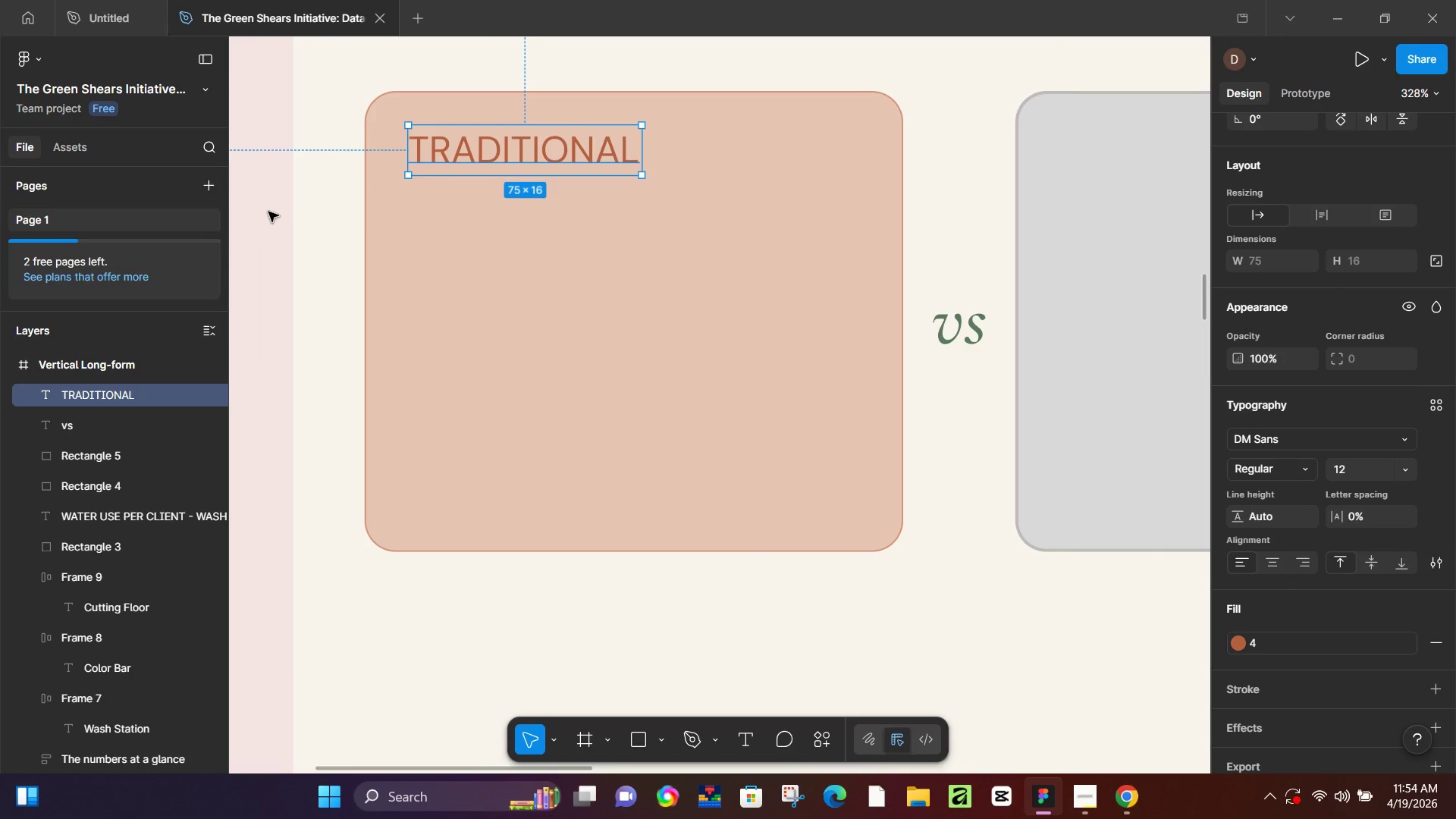 
hold_key(key=ControlLeft, duration=1.12)
scroll: coordinate [661, 482], scroll_direction: down, amount: 9.0
 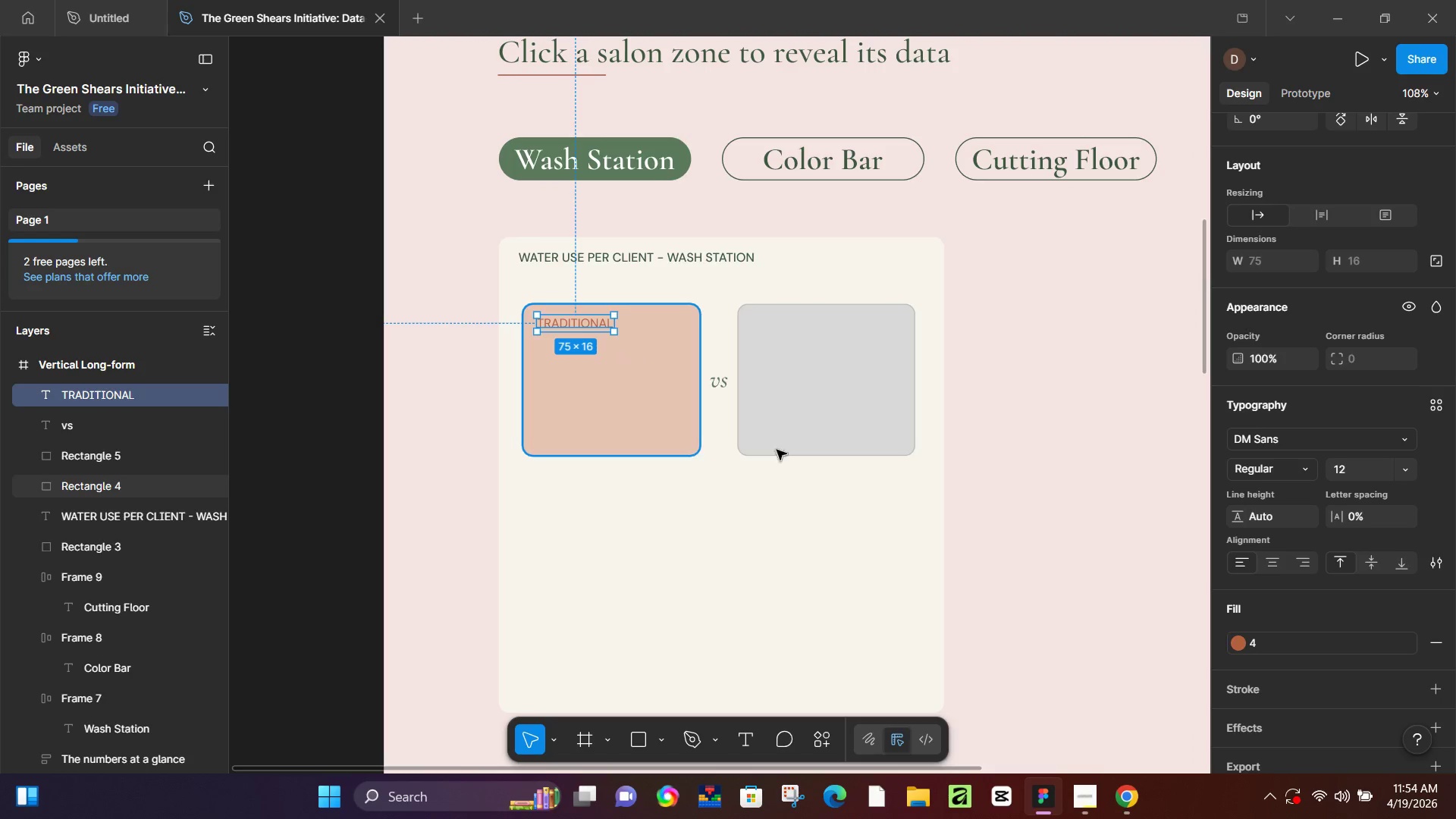 
left_click([1119, 790])
 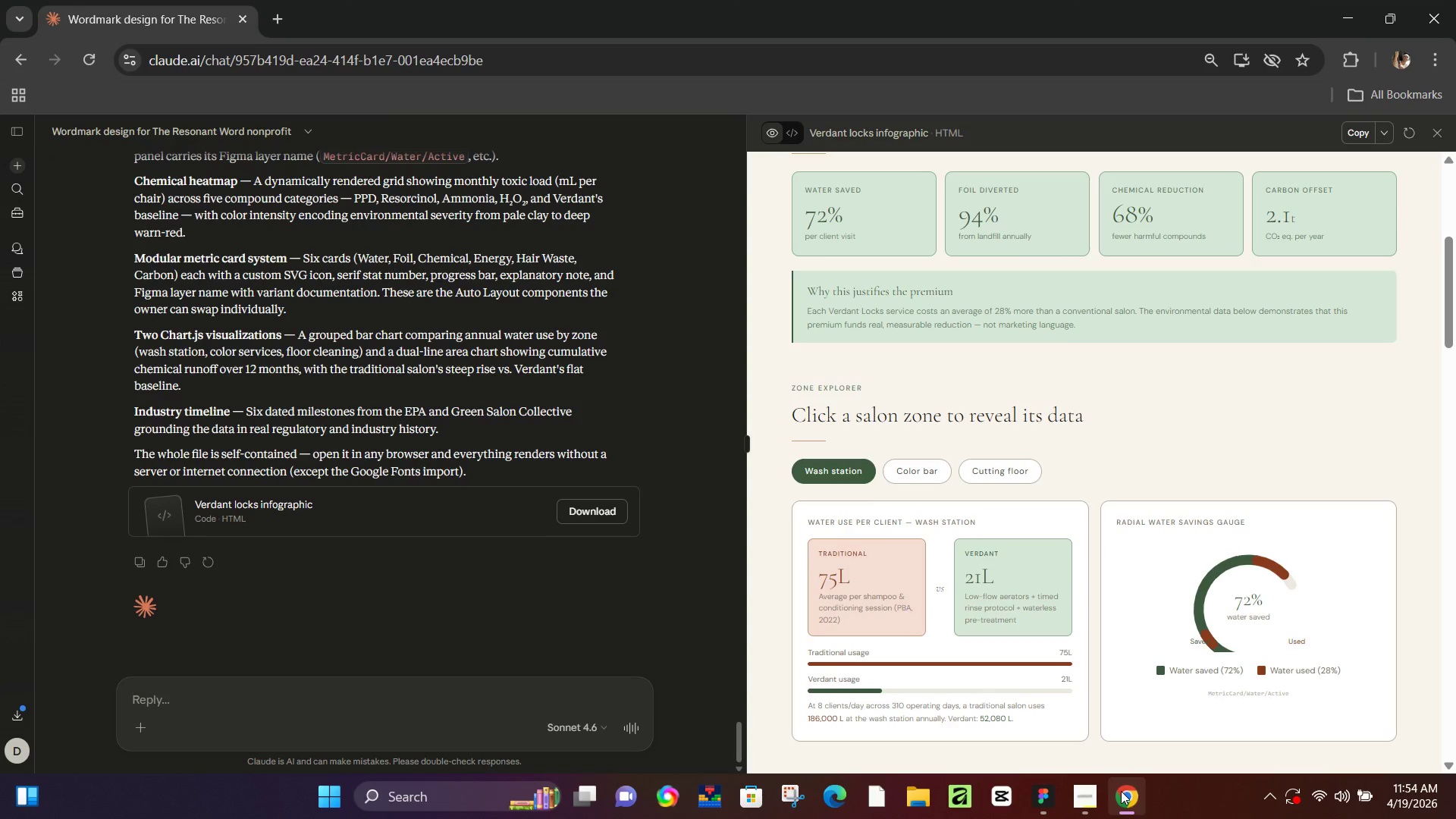 
left_click([1122, 791])
 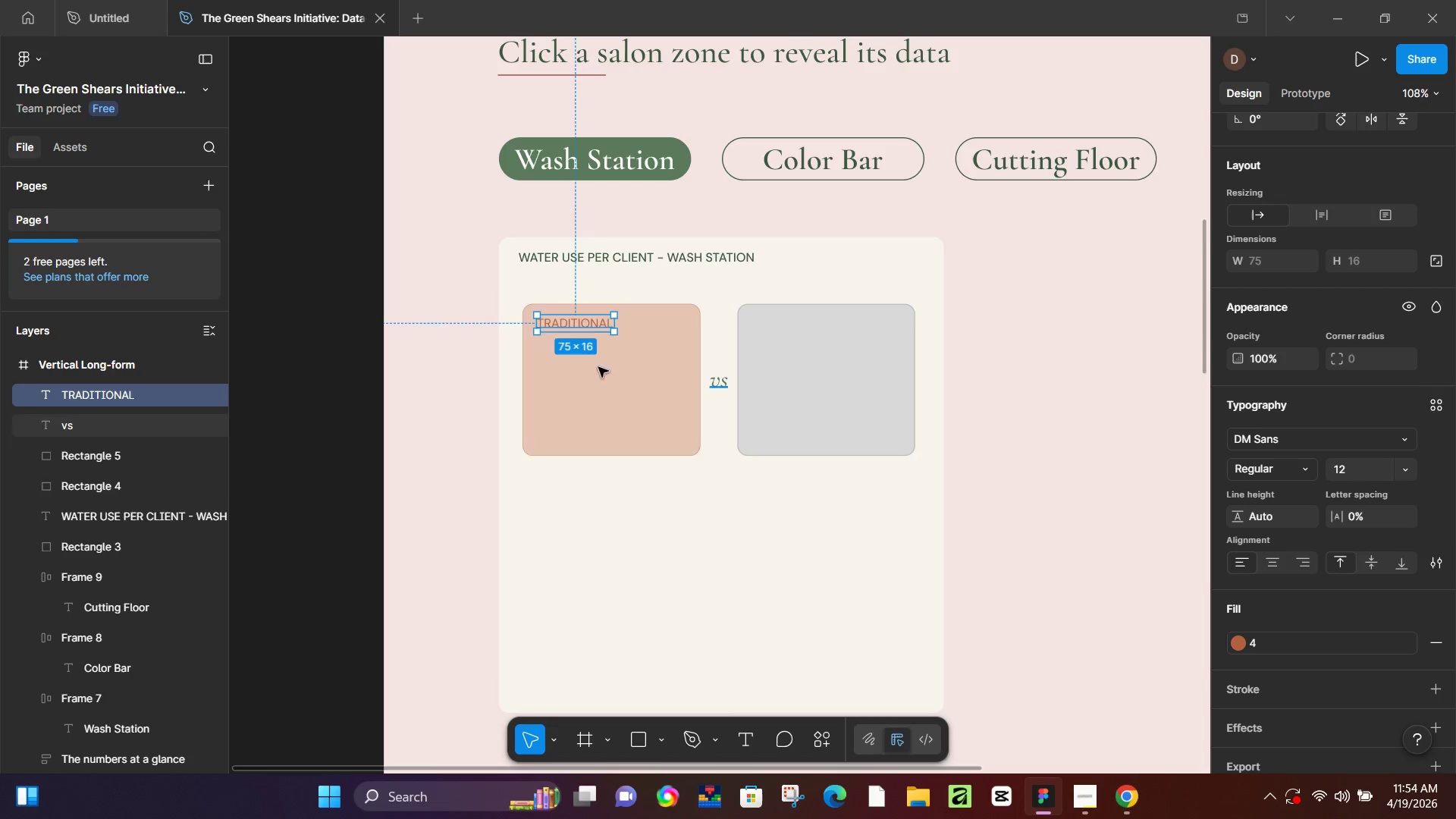 
type(yt)
 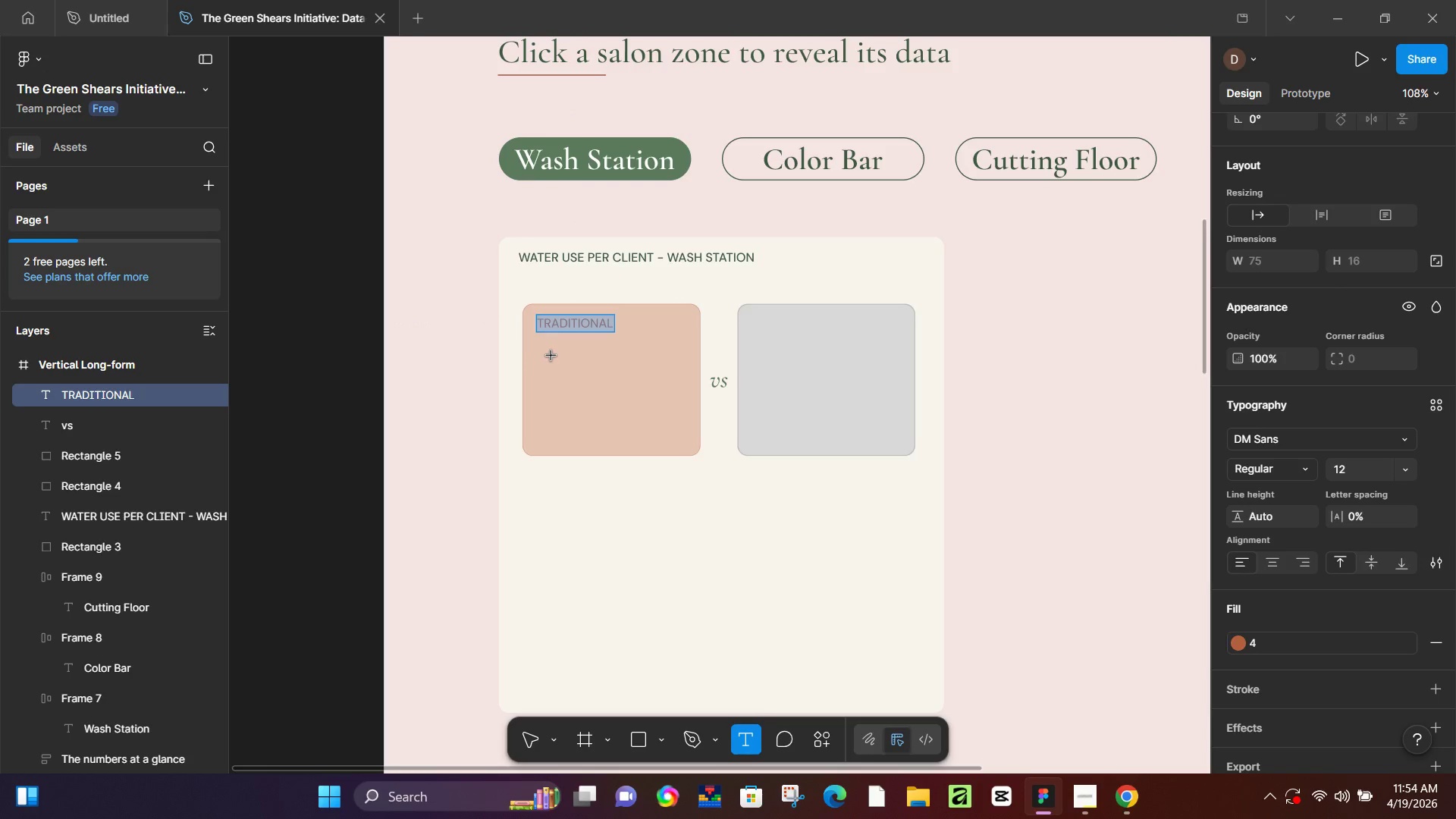 
left_click([551, 356])
 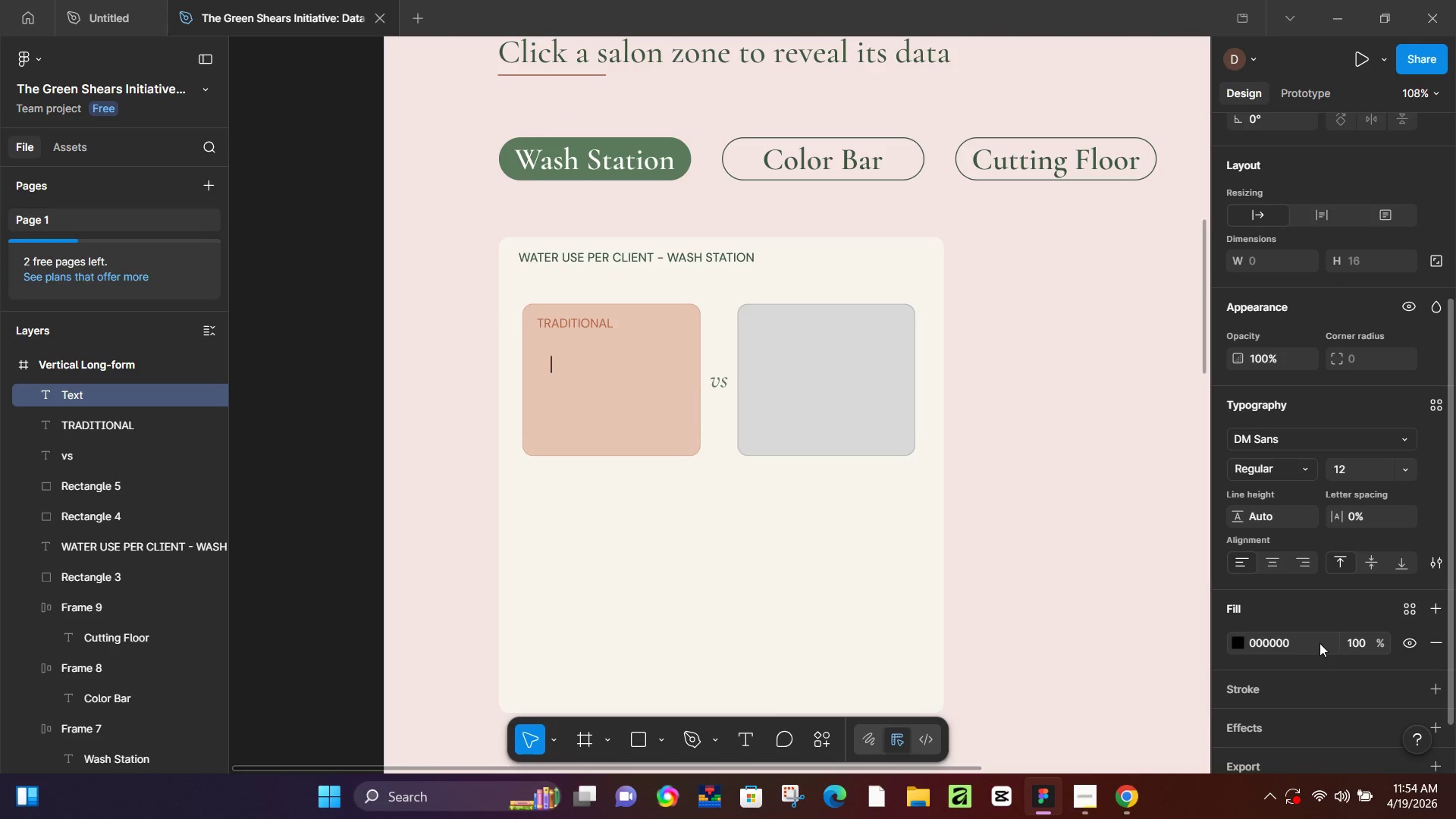 
type(75% )
 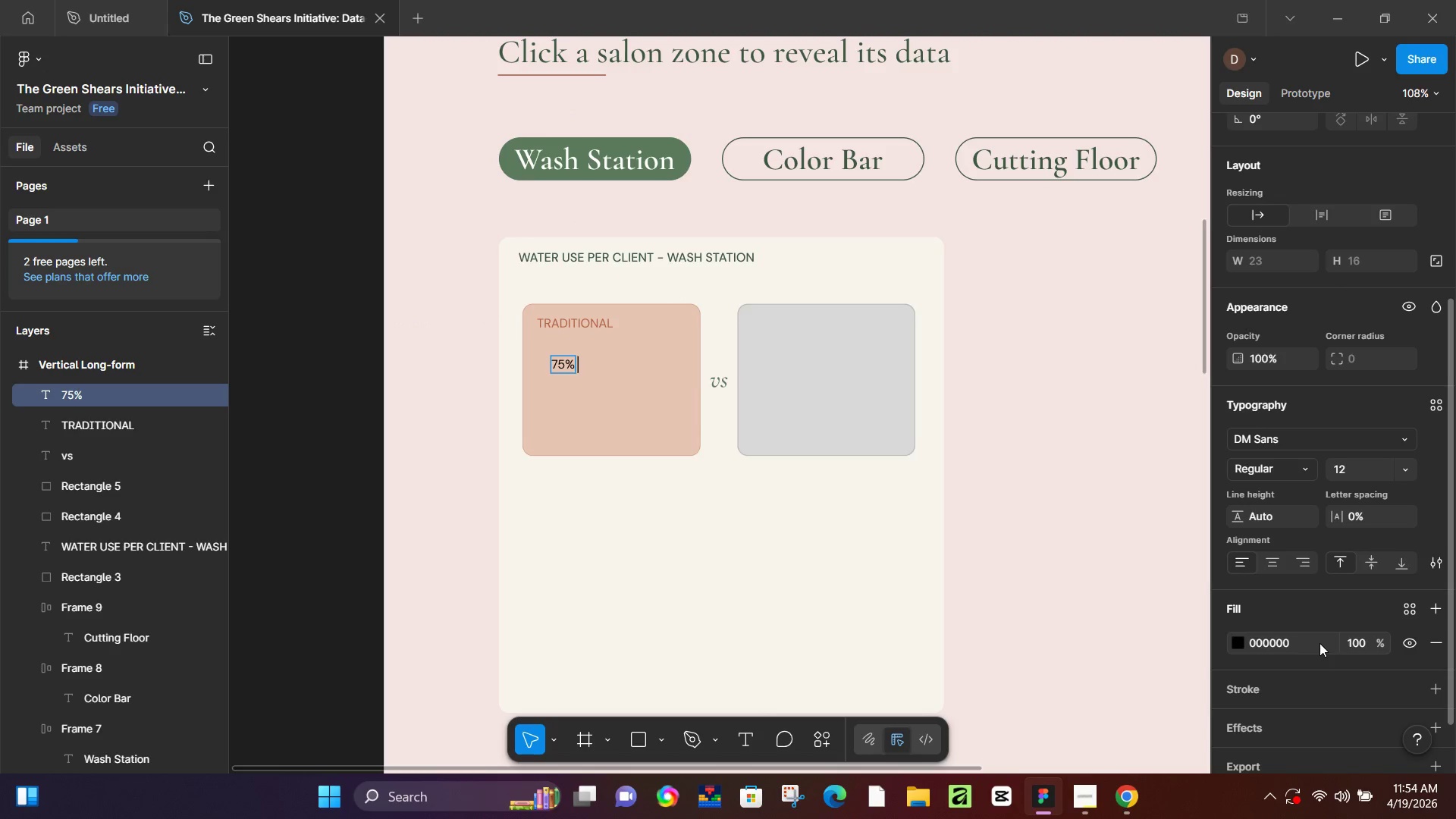 
key(Control+L)
 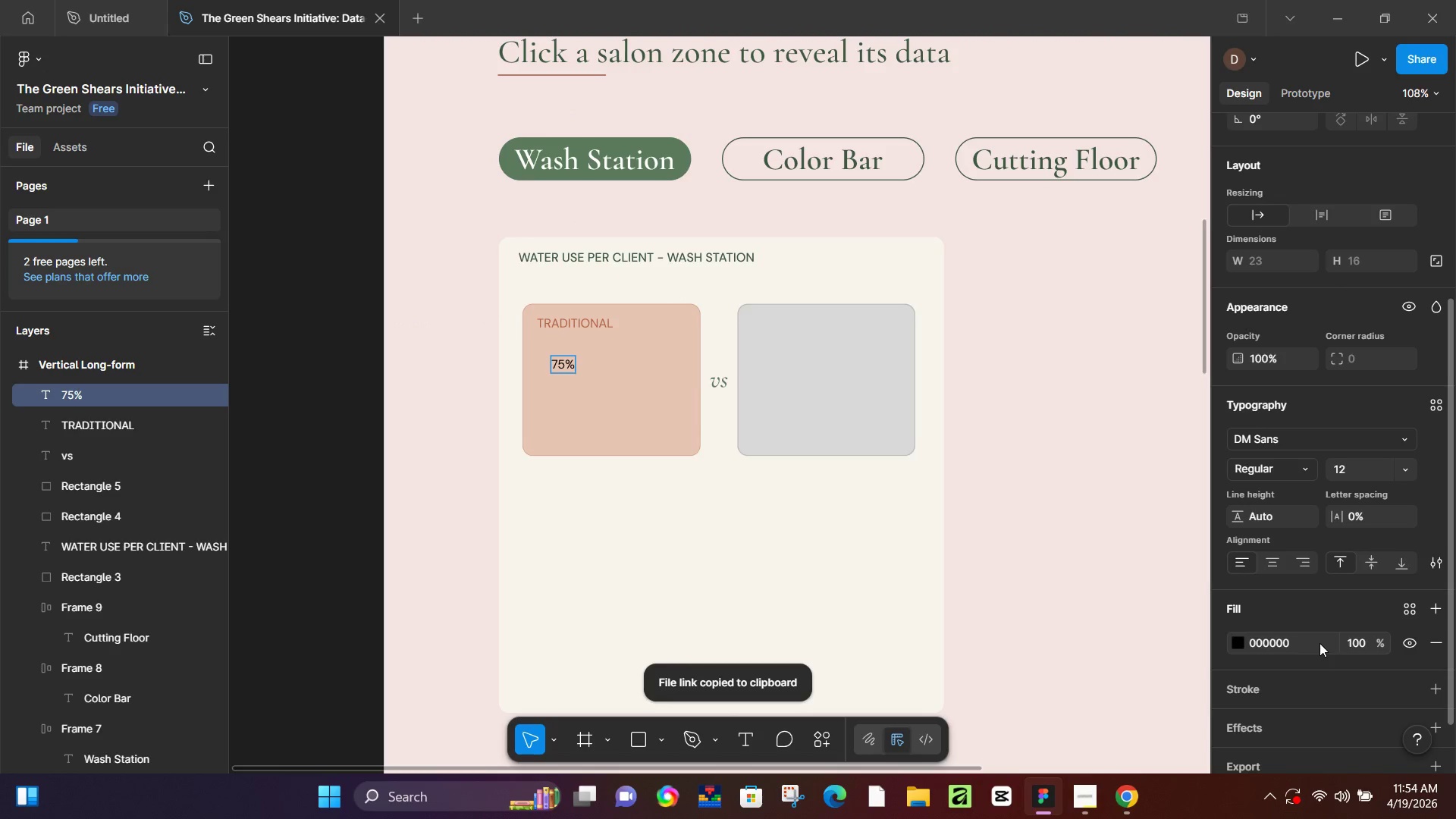 
hold_key(key=ControlLeft, duration=0.39)
 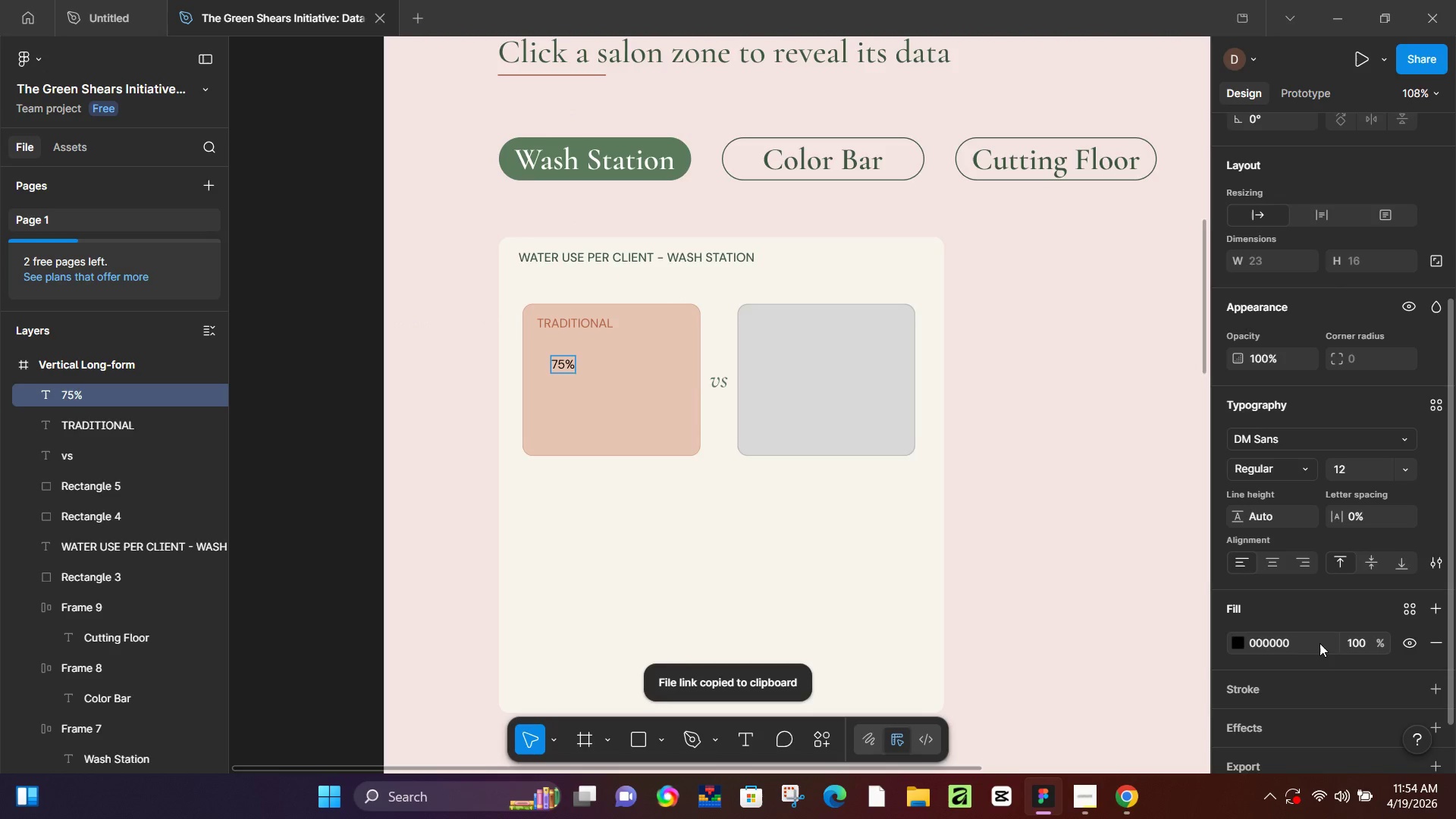 
key(Shift+L)
 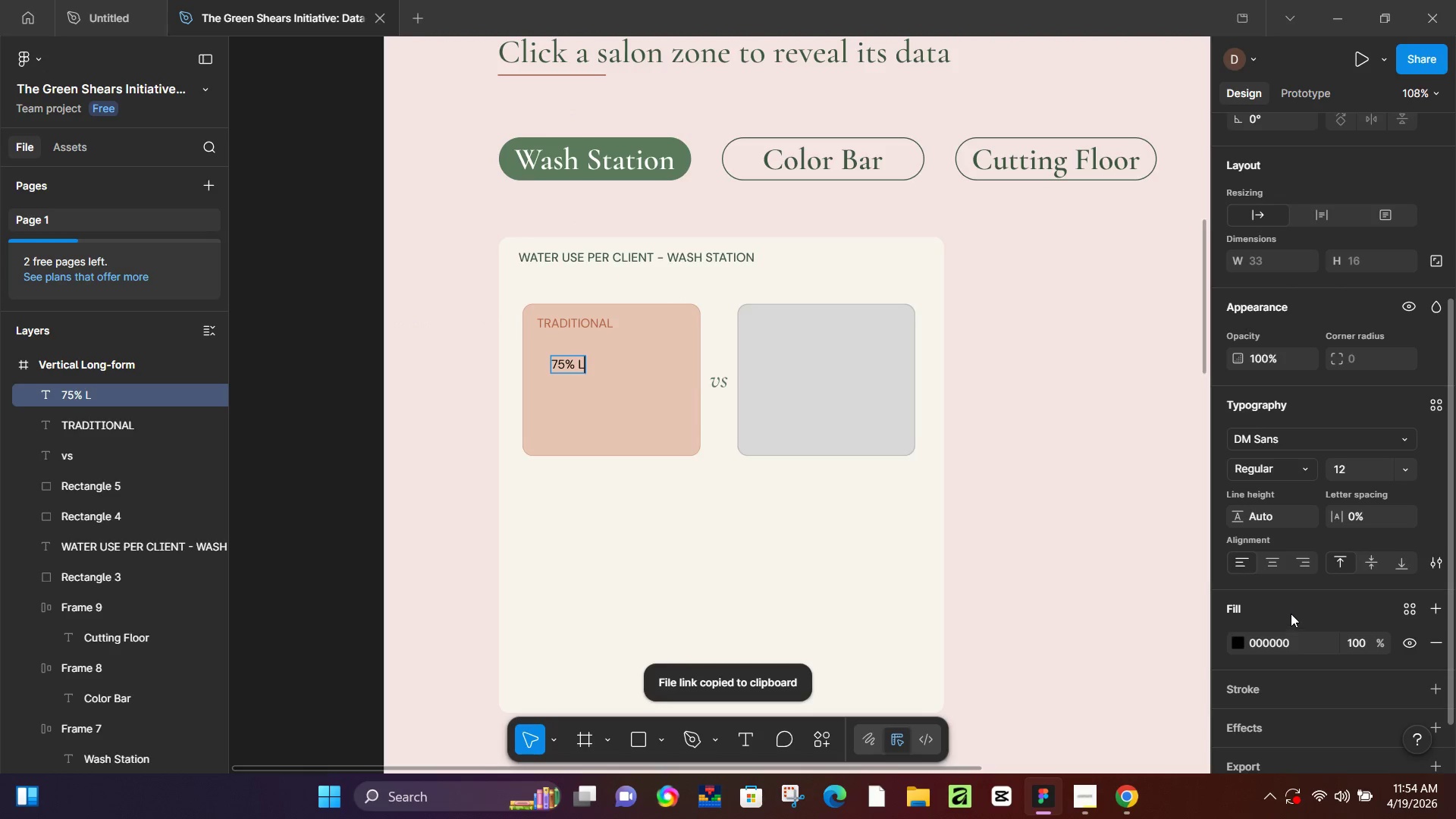 
key(Control+A)
 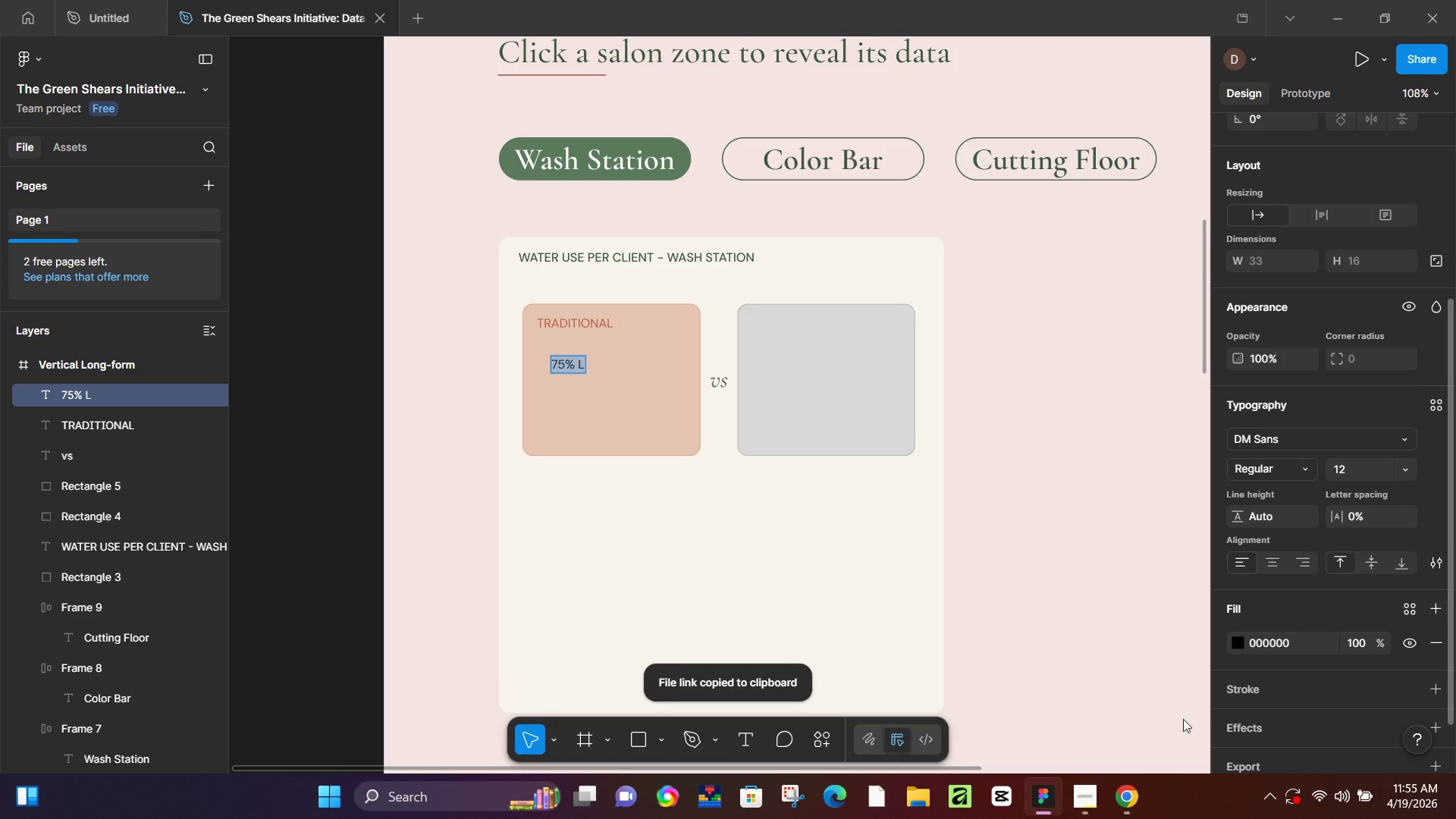 
left_click([1128, 808])
 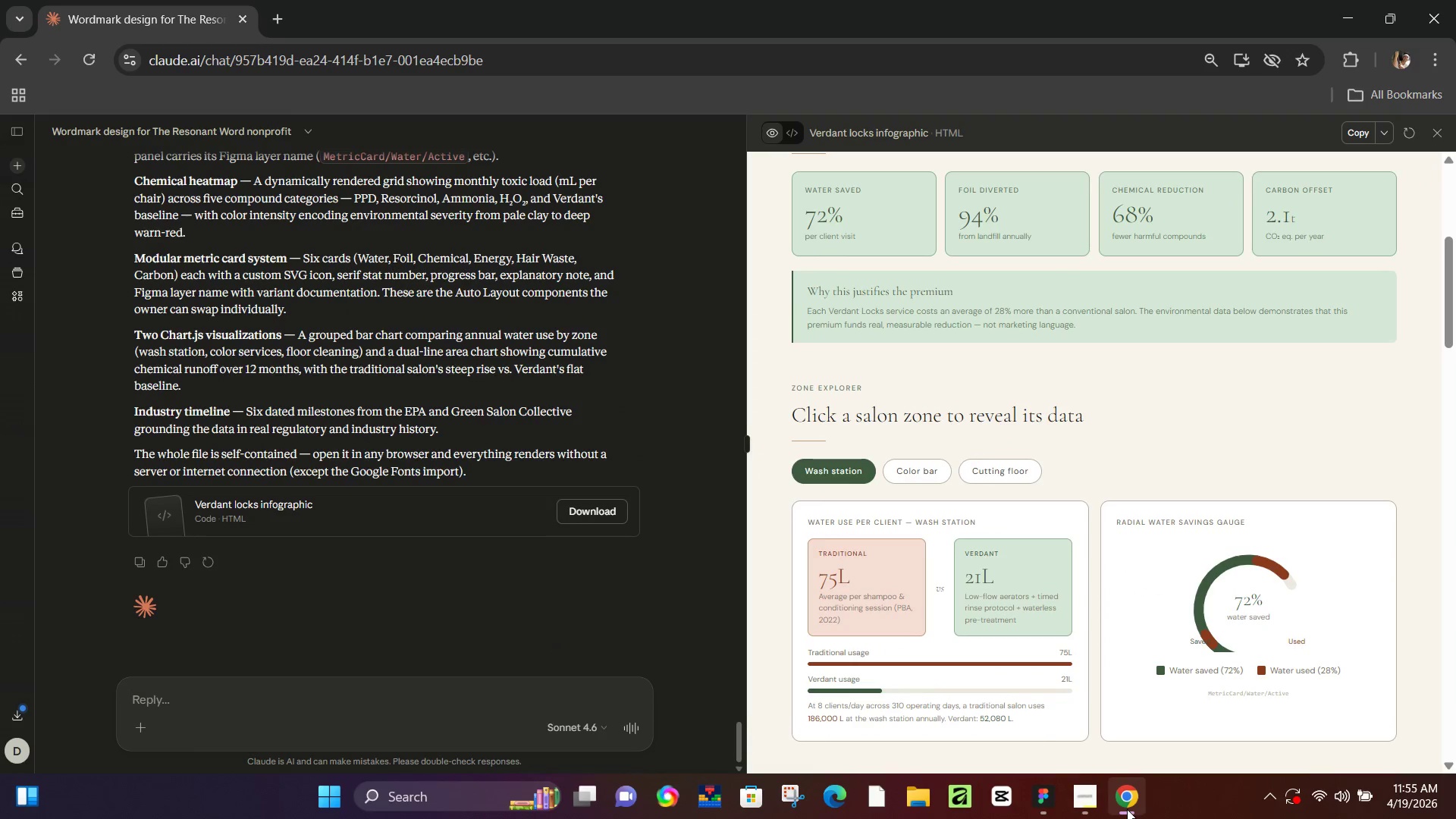 
left_click([1127, 809])
 